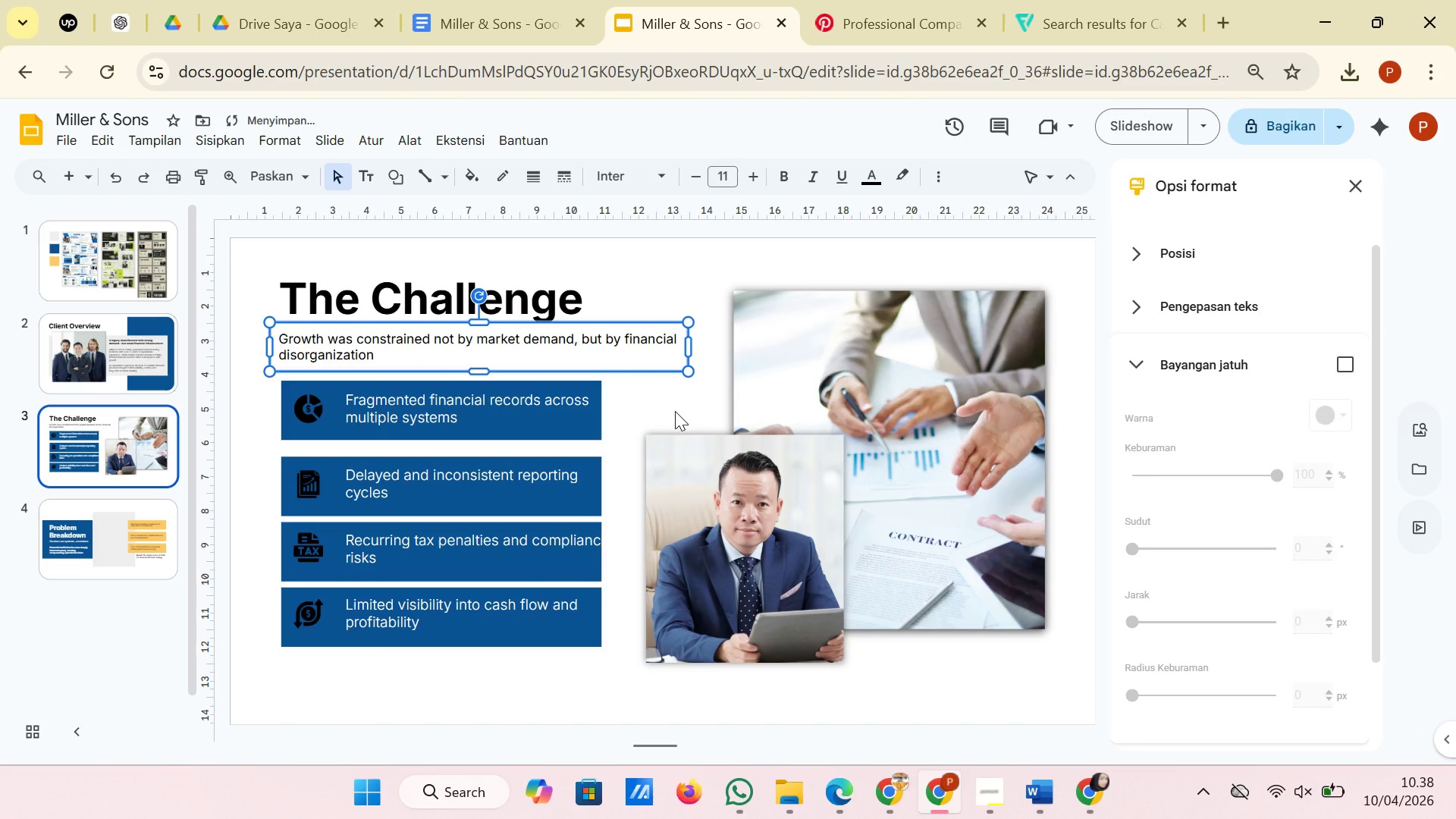 
left_click([675, 411])
 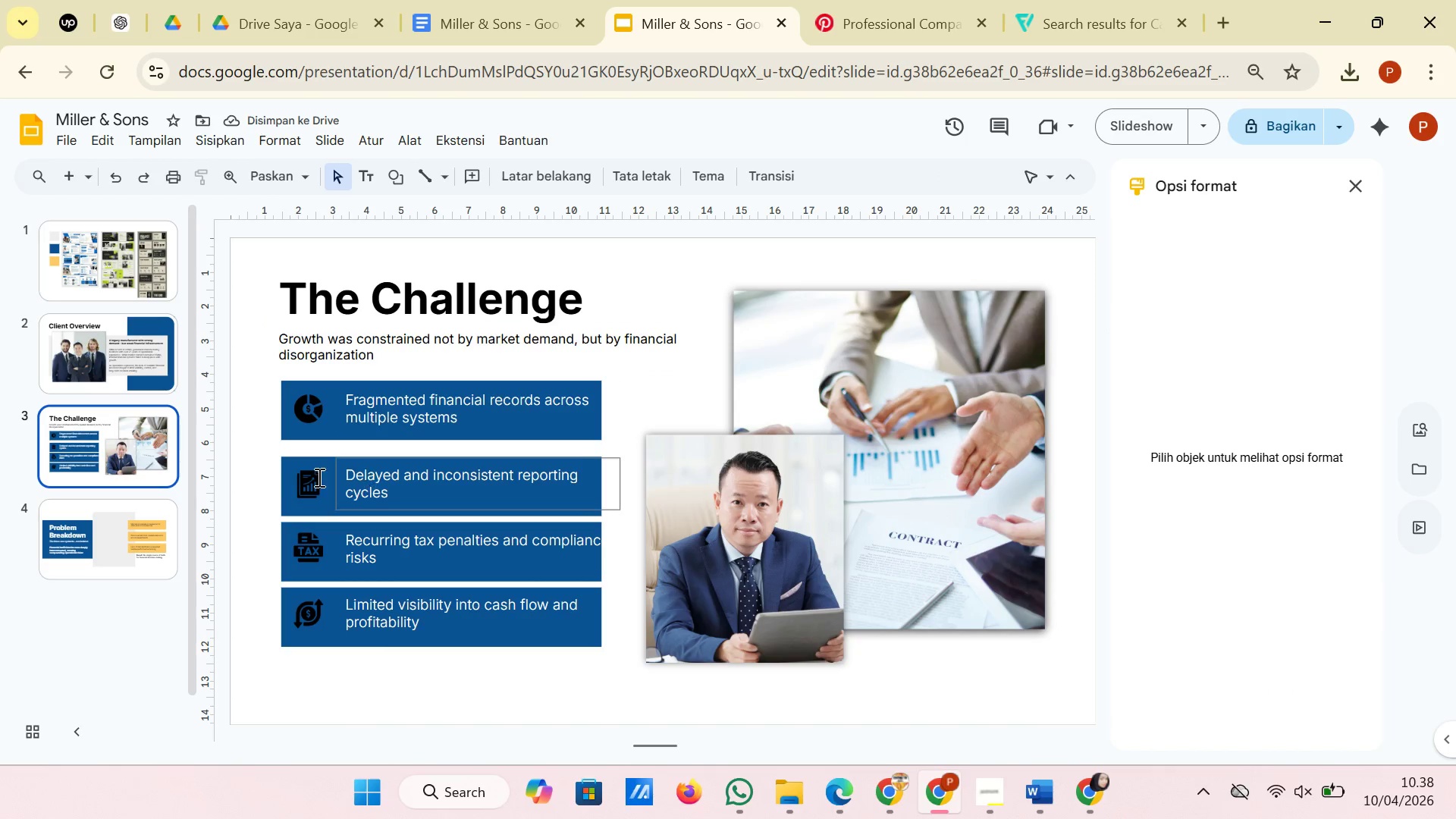 
left_click_drag(start_coordinate=[254, 458], to_coordinate=[457, 501])
 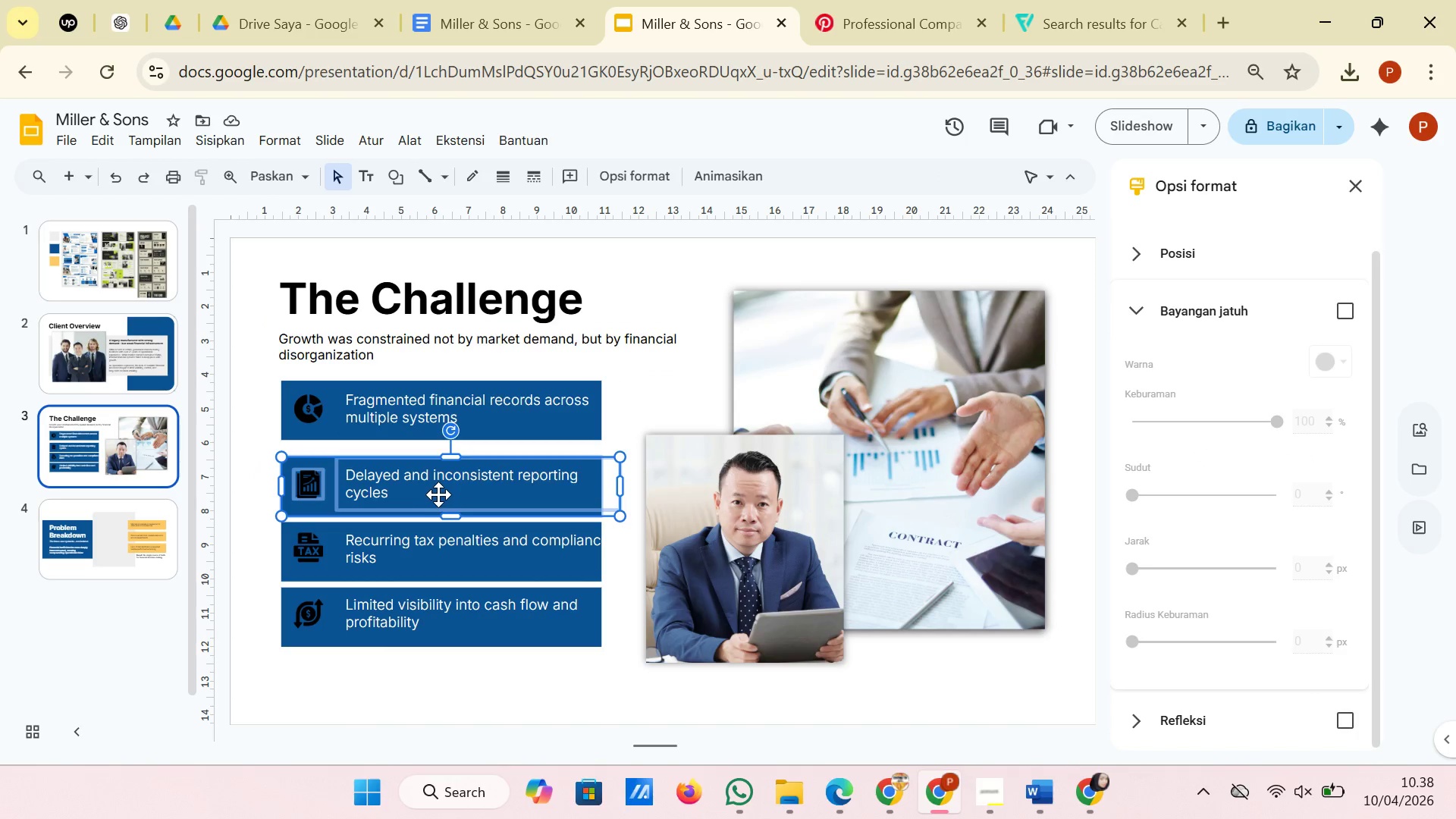 
left_click_drag(start_coordinate=[439, 495], to_coordinate=[437, 488])
 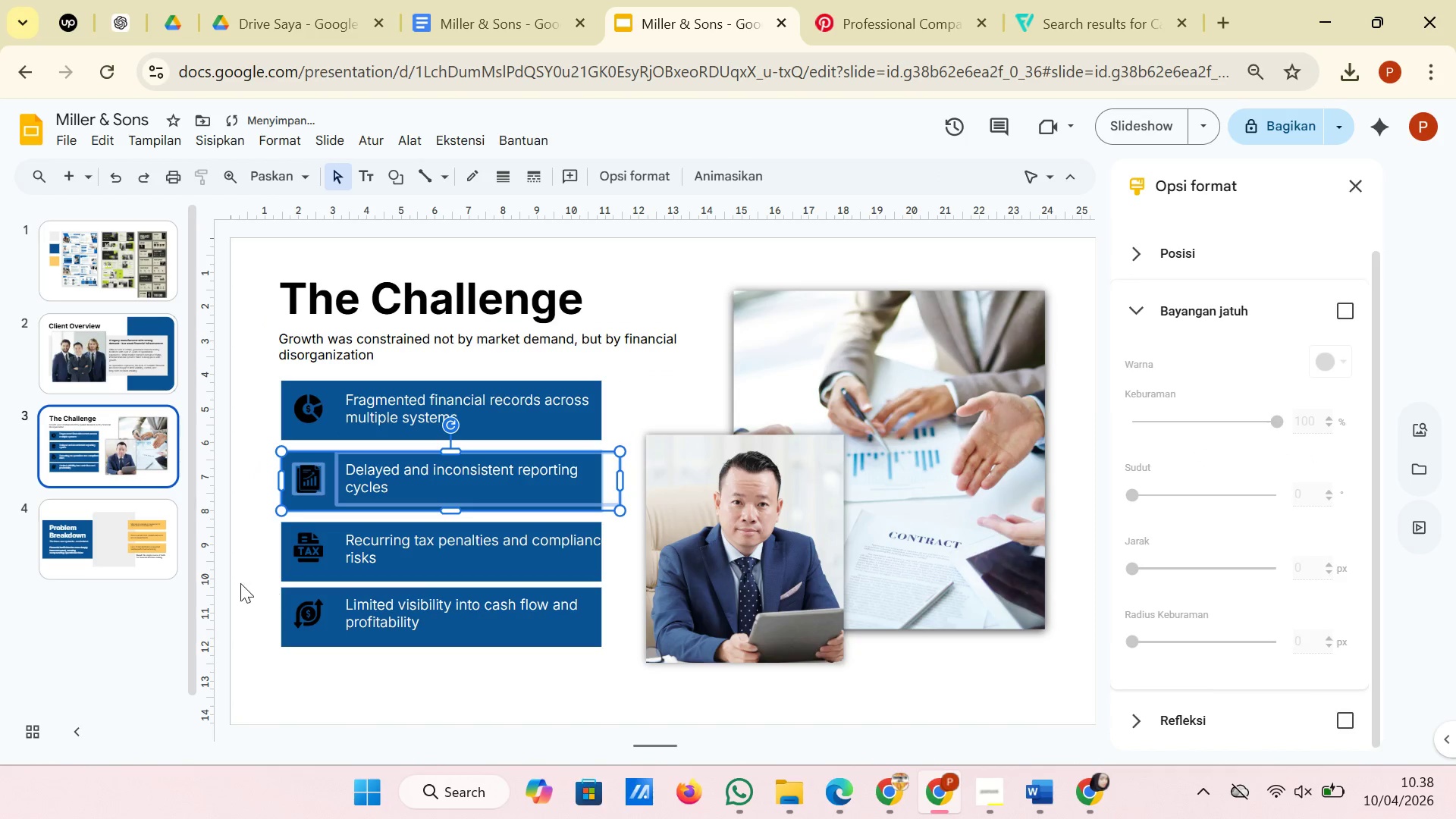 
left_click([240, 583])
 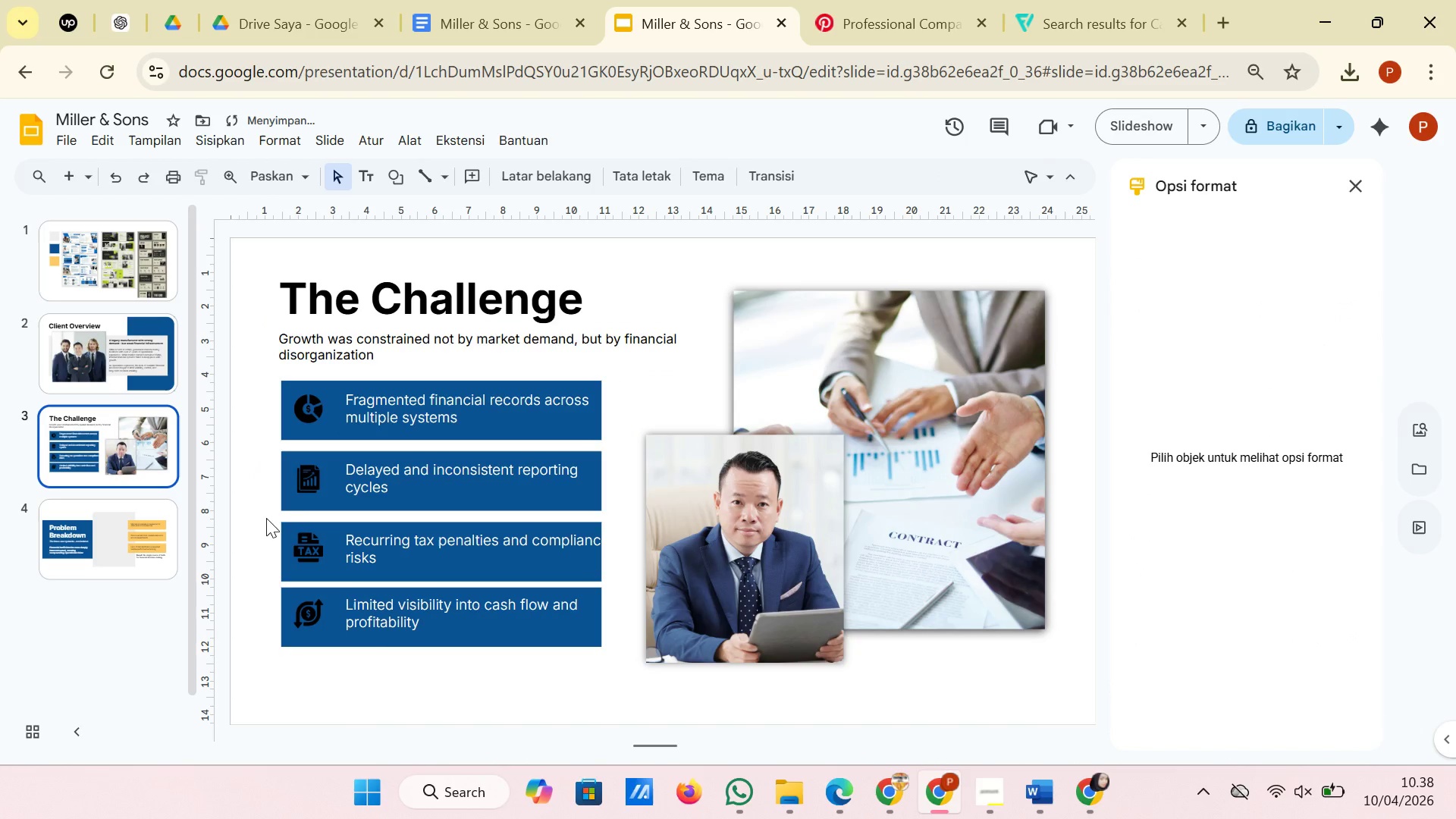 
left_click_drag(start_coordinate=[266, 518], to_coordinate=[498, 582])
 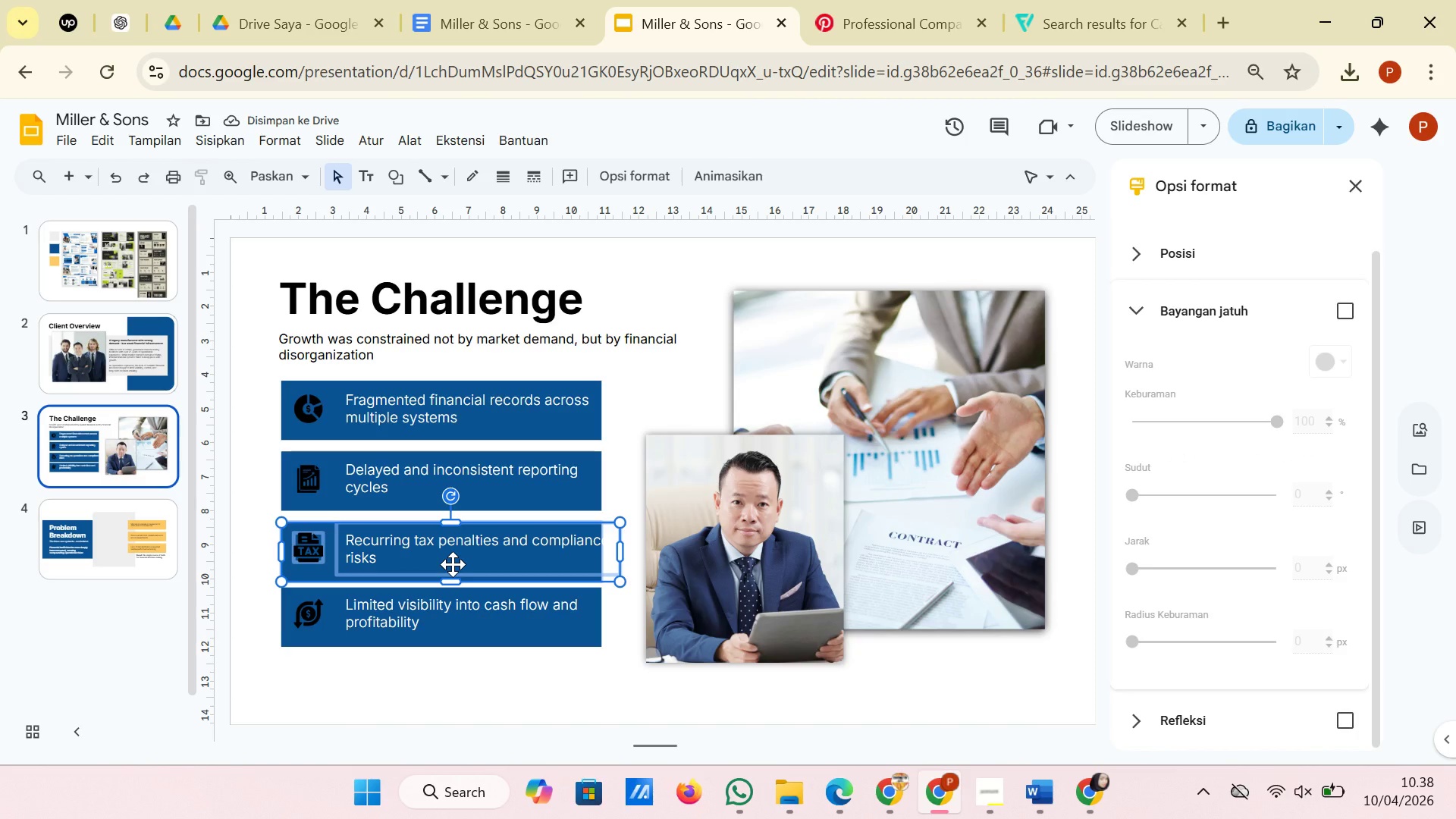 
left_click_drag(start_coordinate=[453, 564], to_coordinate=[453, 569])
 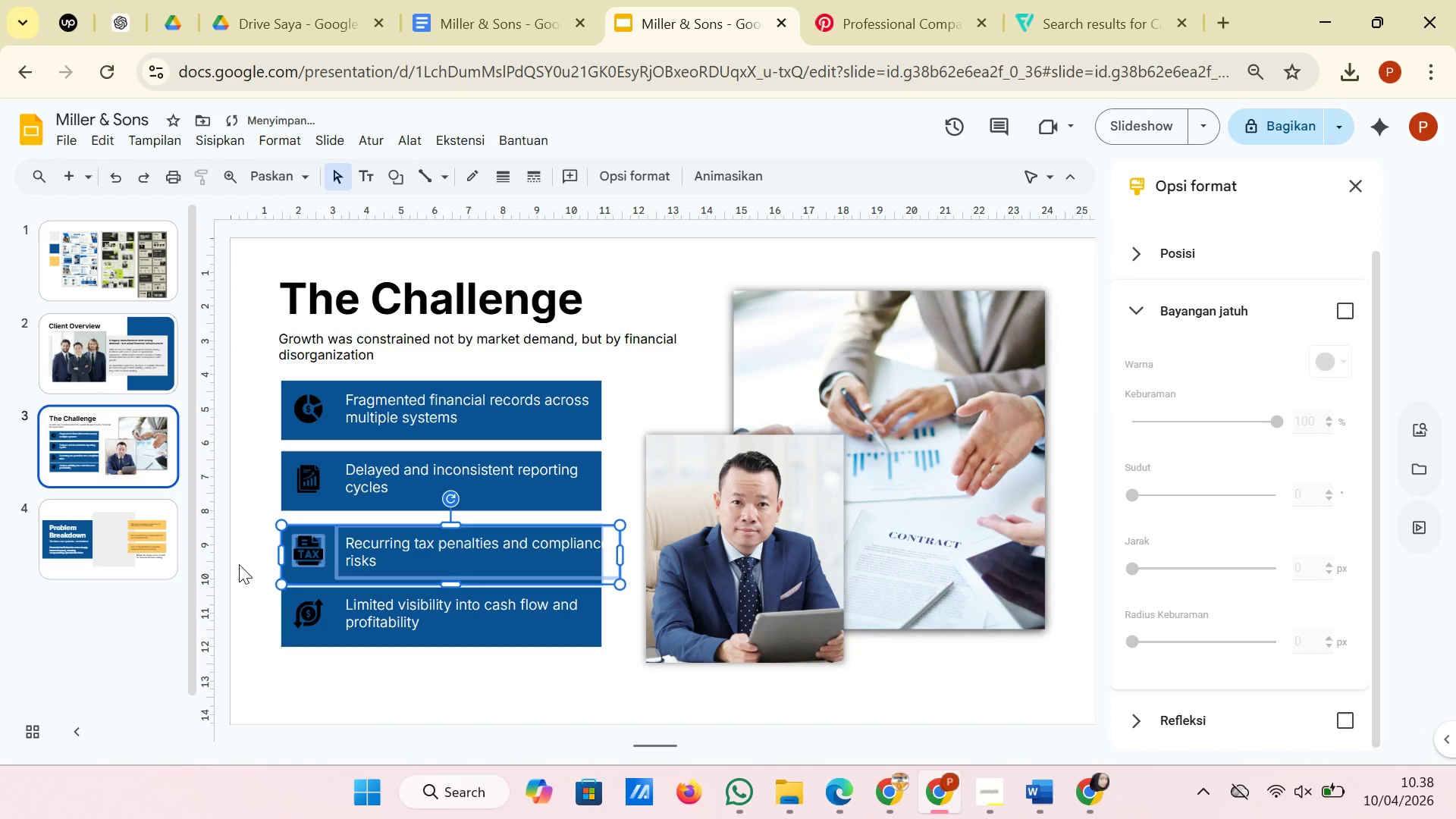 
left_click([234, 560])
 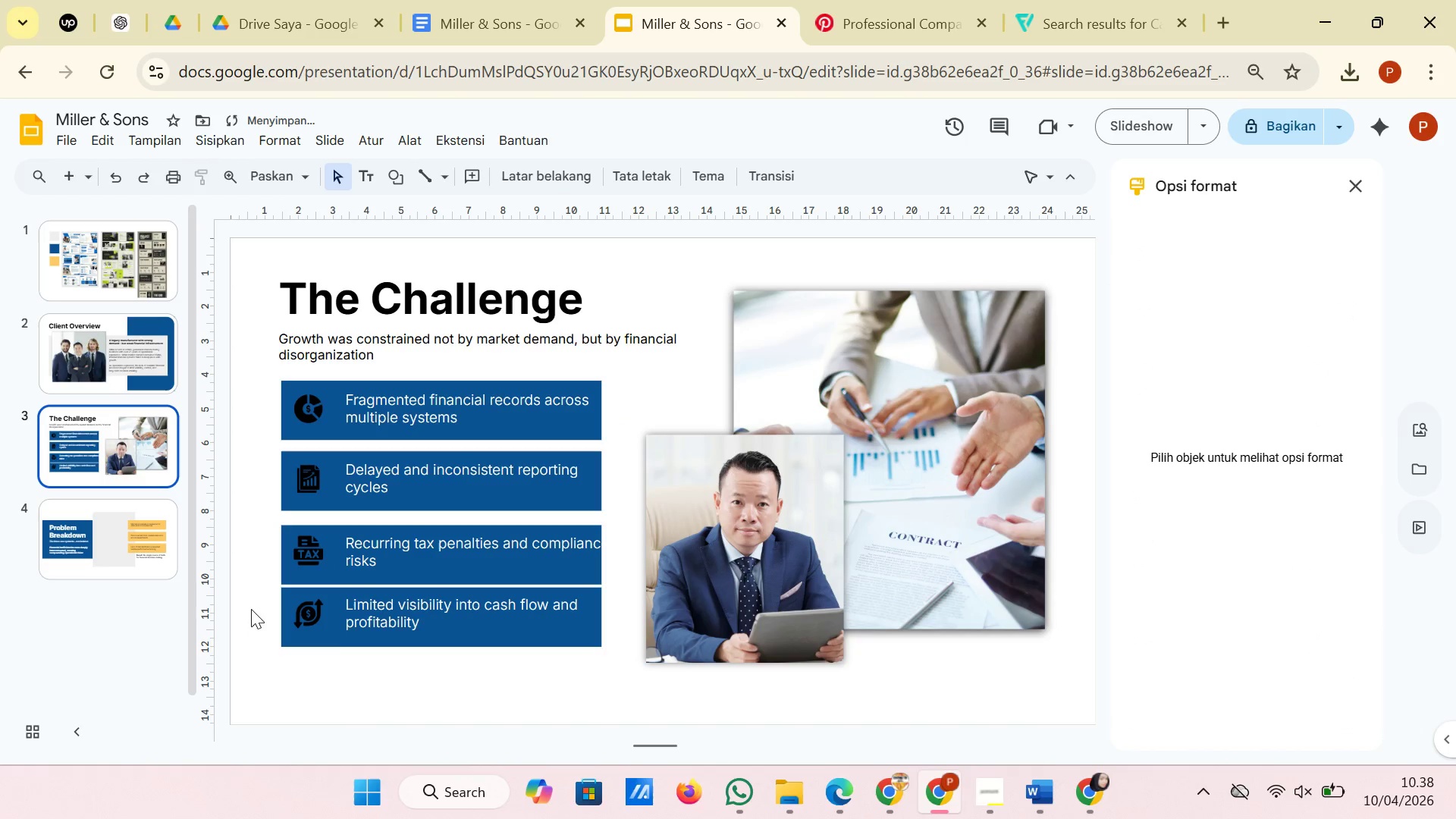 
left_click_drag(start_coordinate=[251, 609], to_coordinate=[492, 634])
 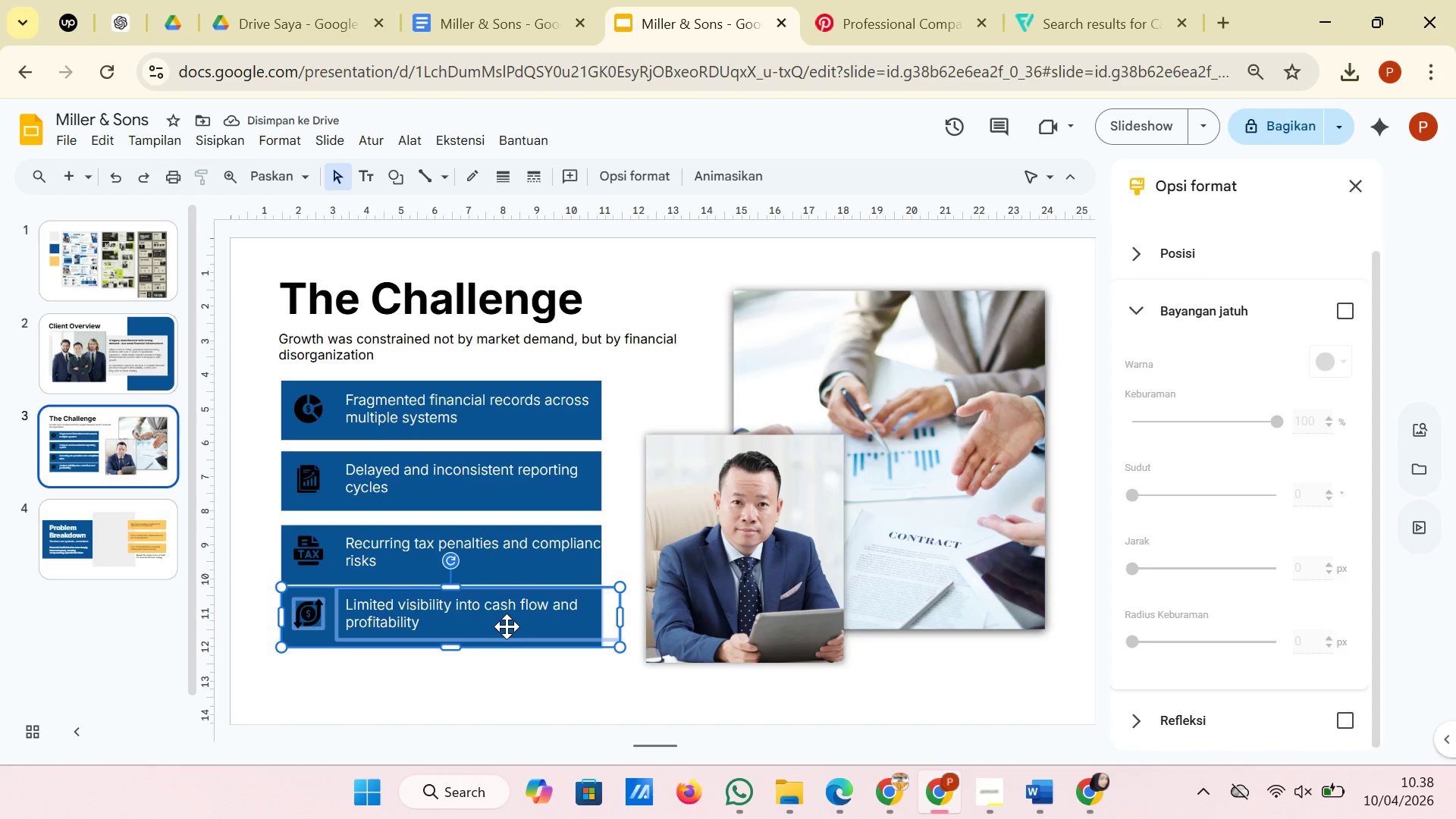 
left_click_drag(start_coordinate=[506, 626], to_coordinate=[504, 640])
 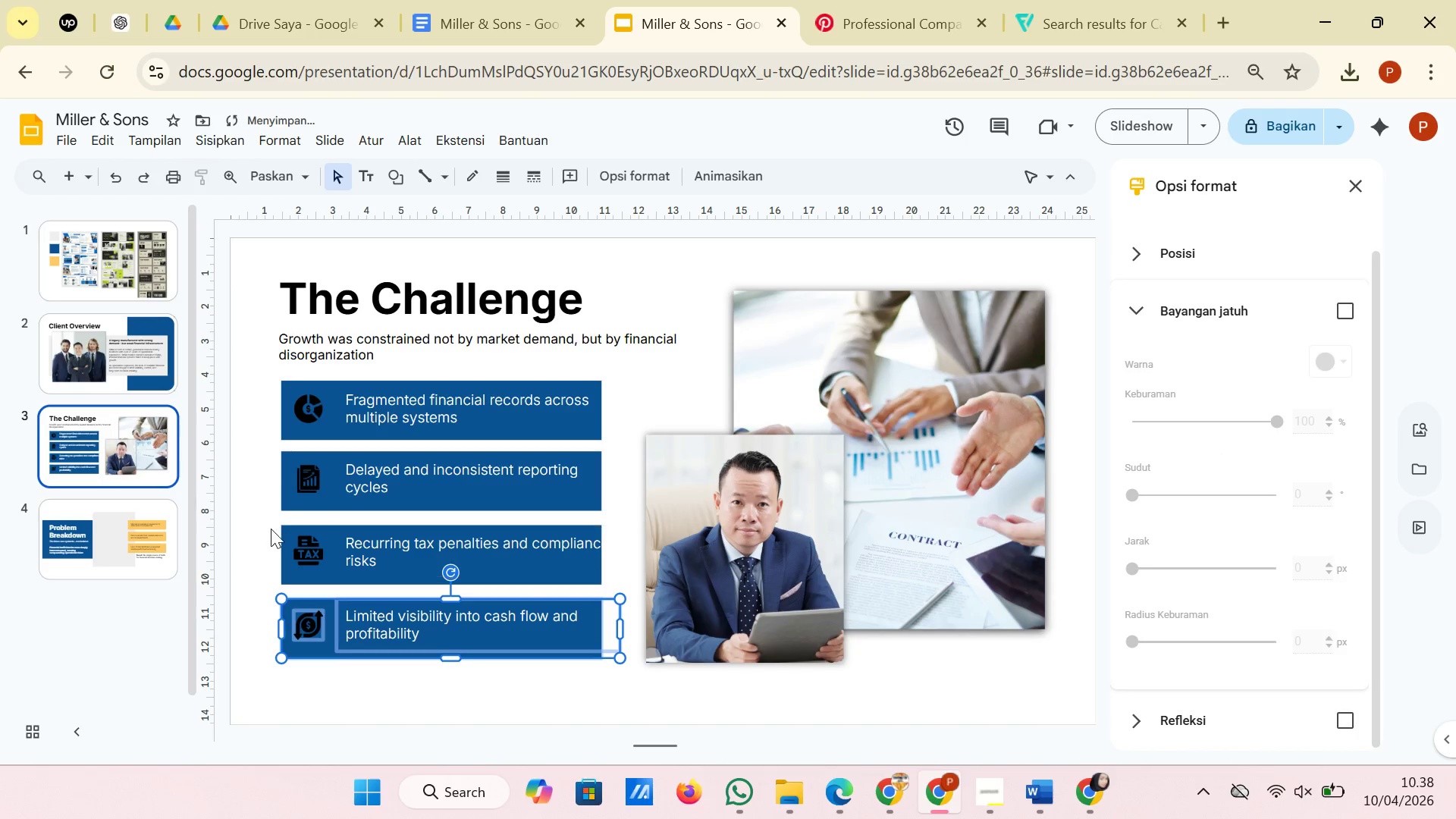 
left_click([271, 528])
 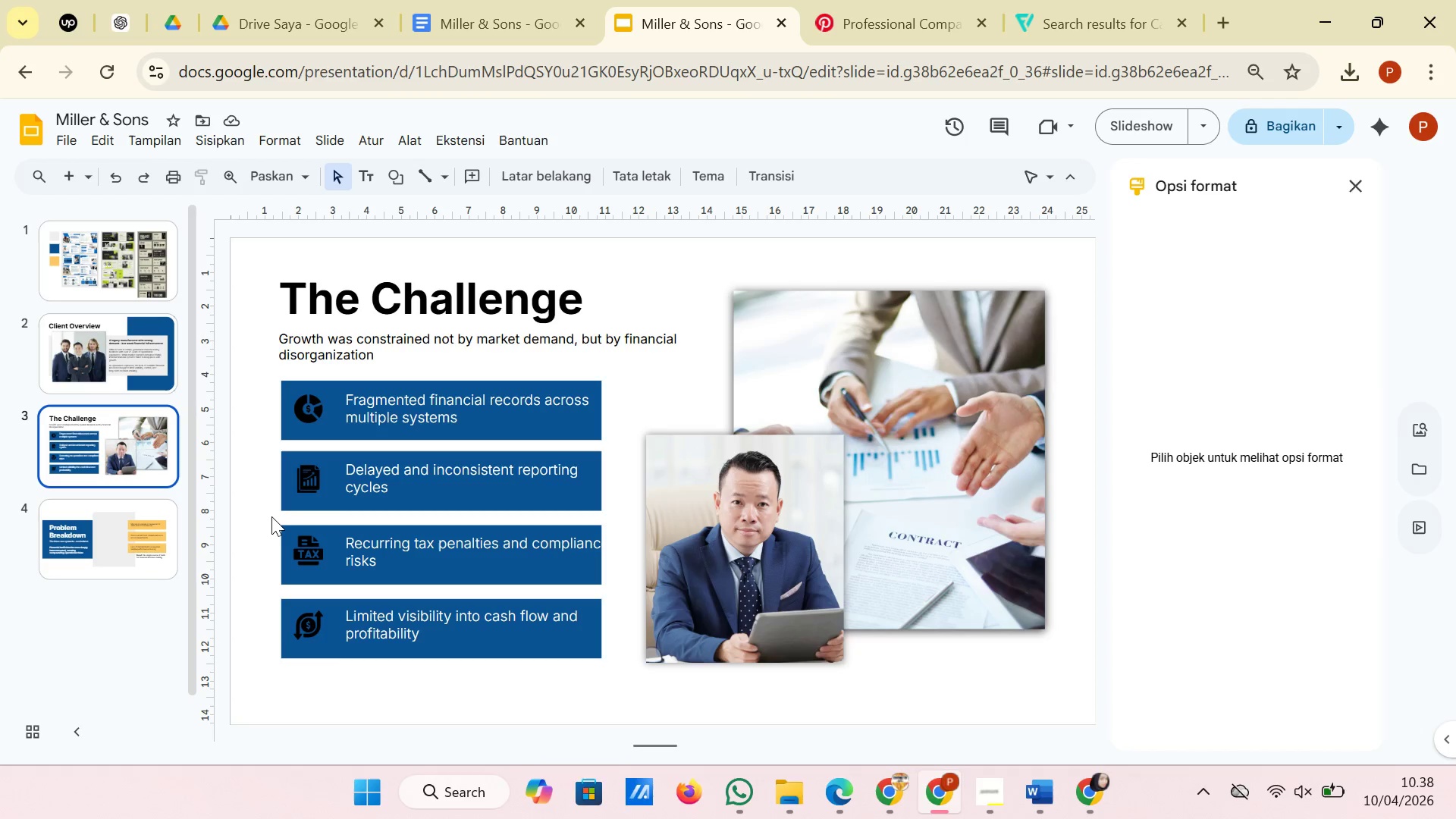 
wait(5.67)
 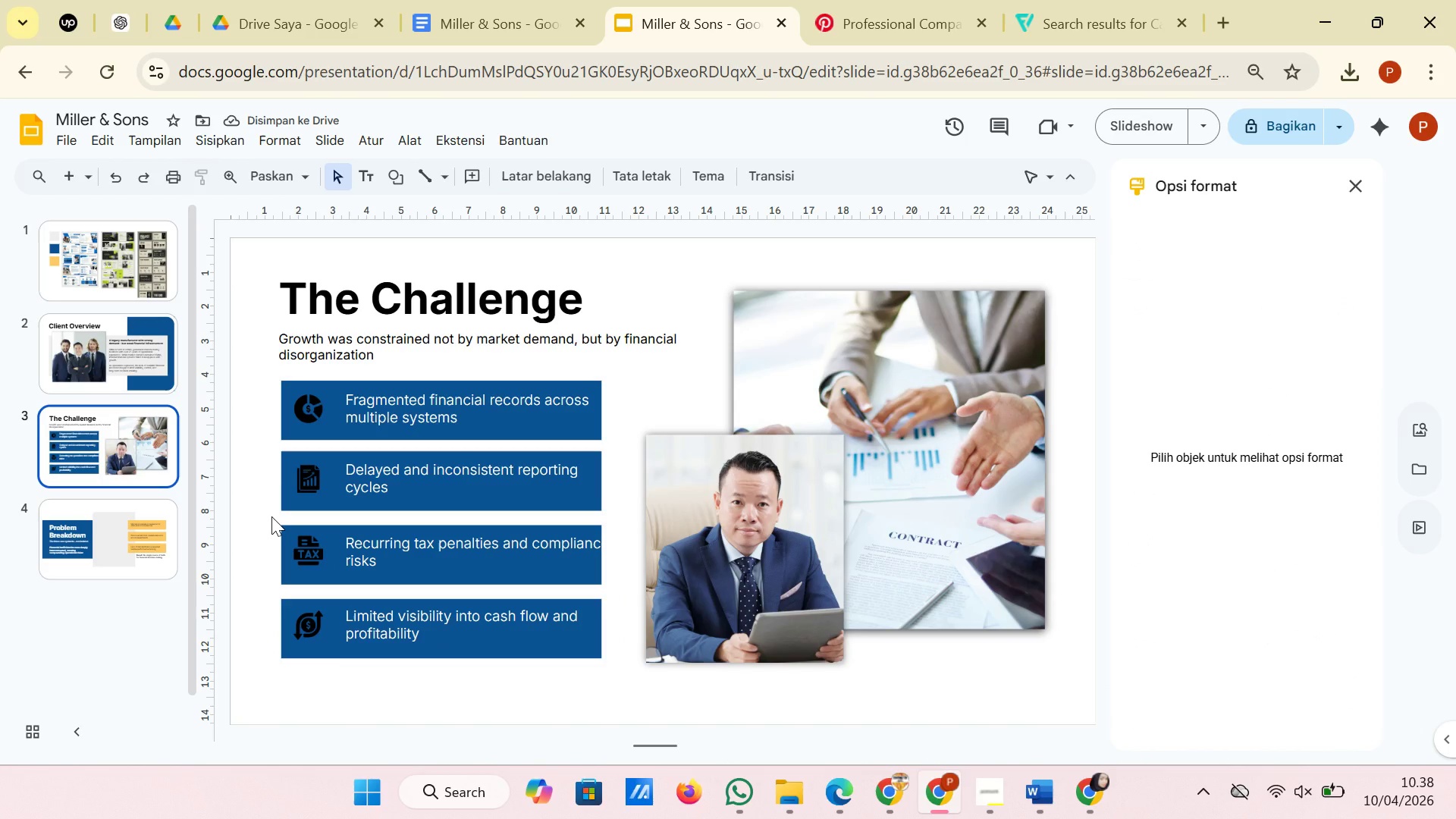 
left_click([317, 412])
 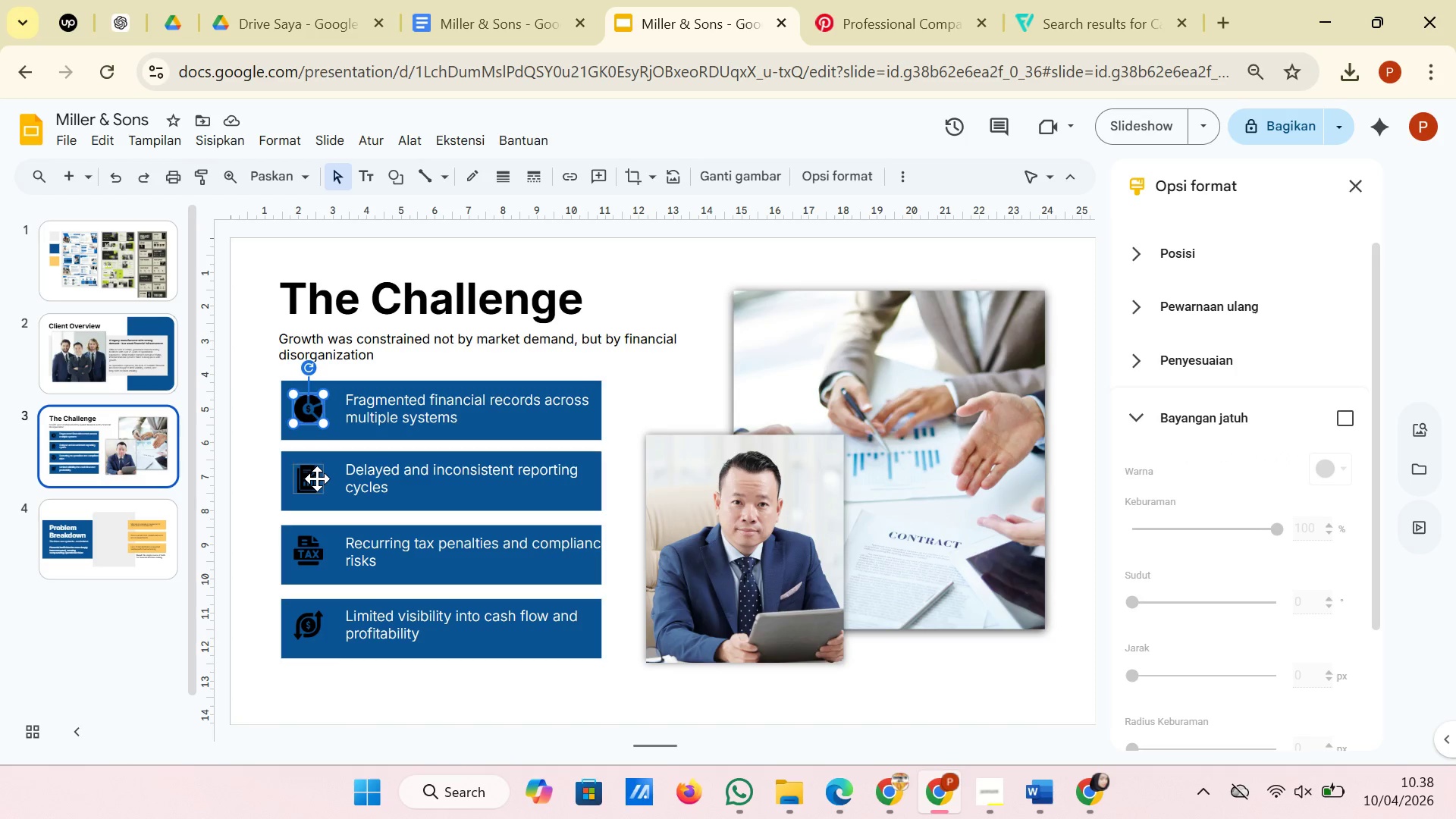 
hold_key(key=ShiftLeft, duration=2.53)
left_click([312, 485])
 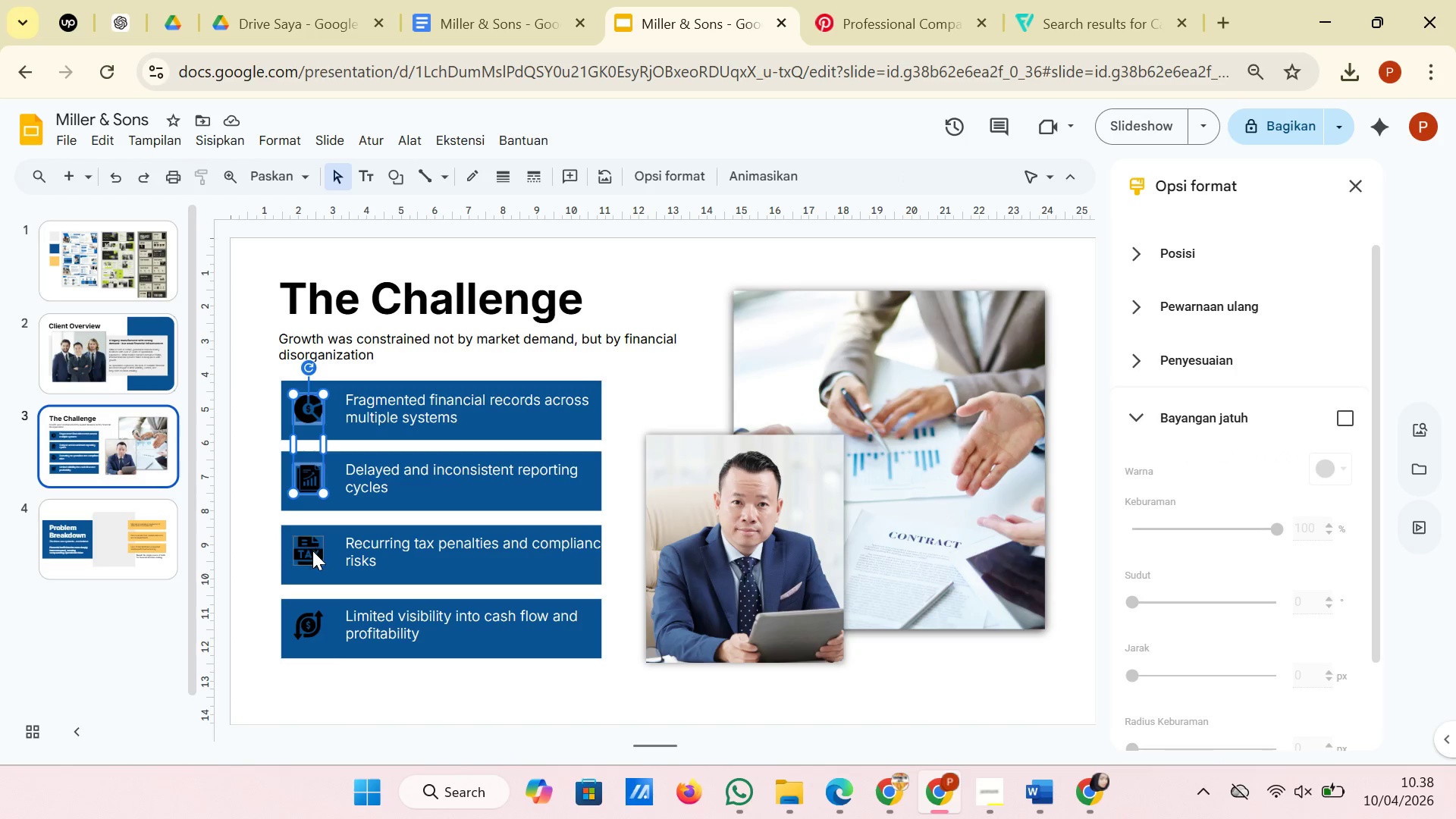 
left_click([312, 551])
 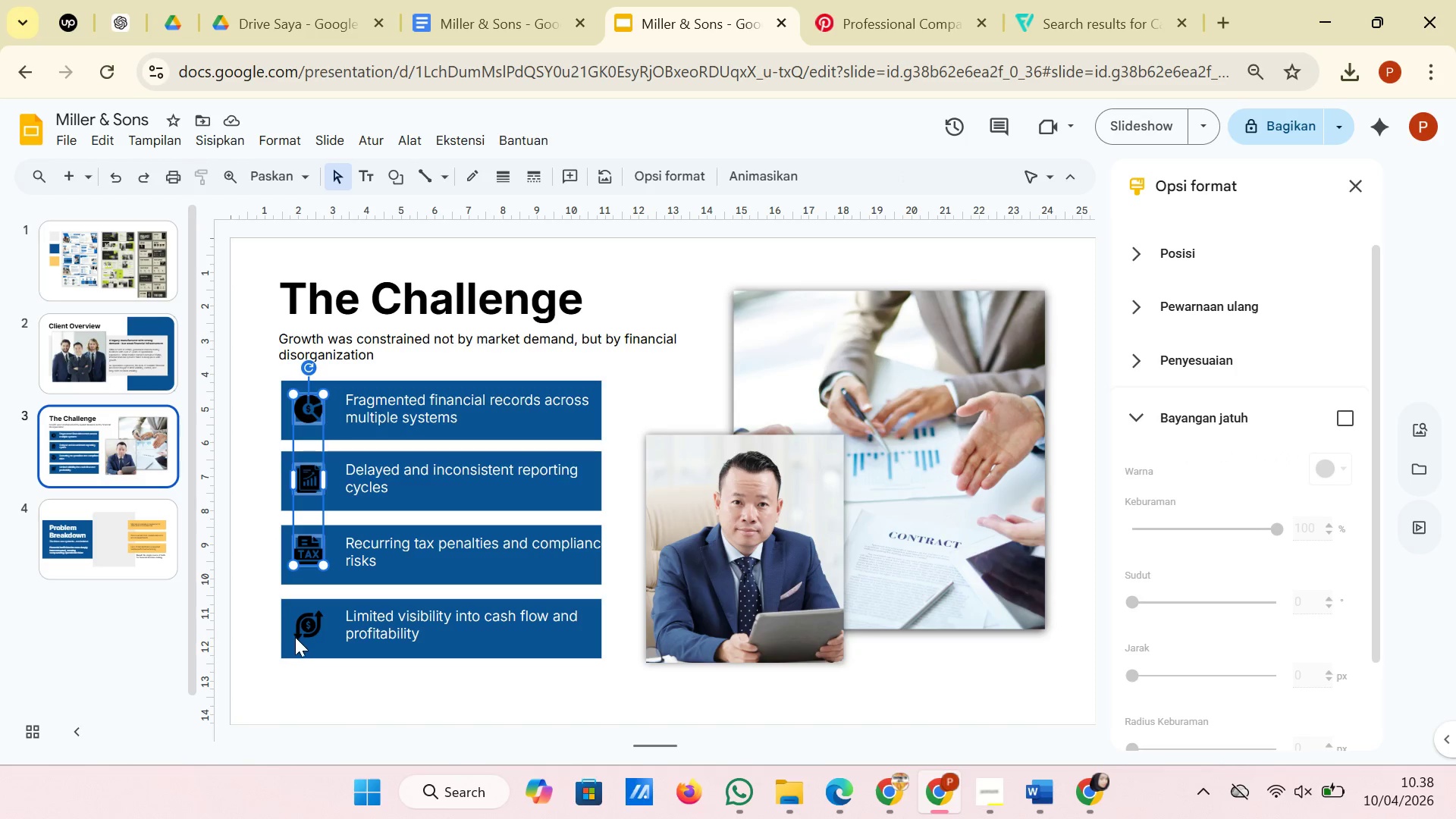 
left_click([295, 637])
 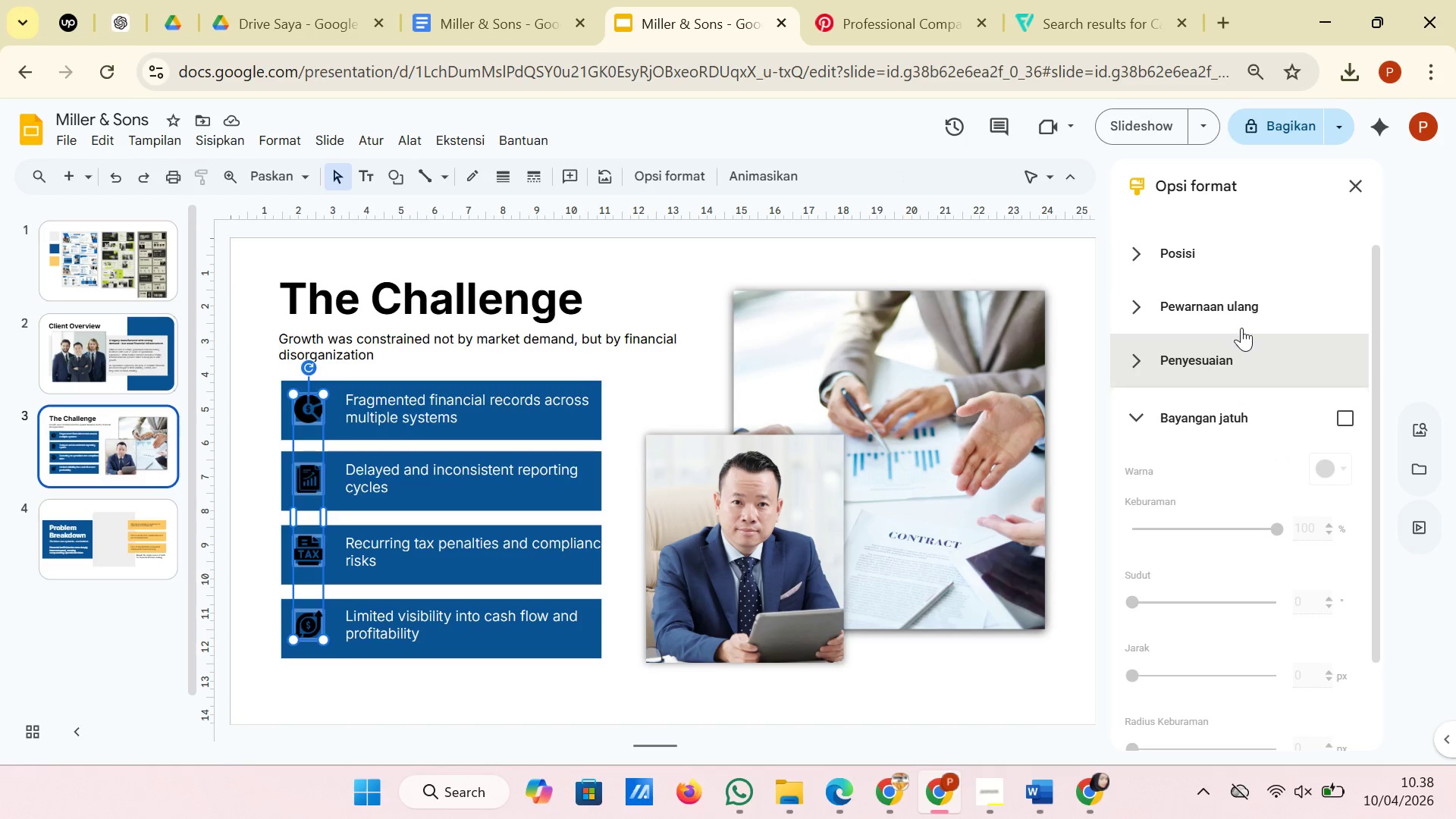 
scroll: coordinate [1236, 297], scroll_direction: up, amount: 3.0
 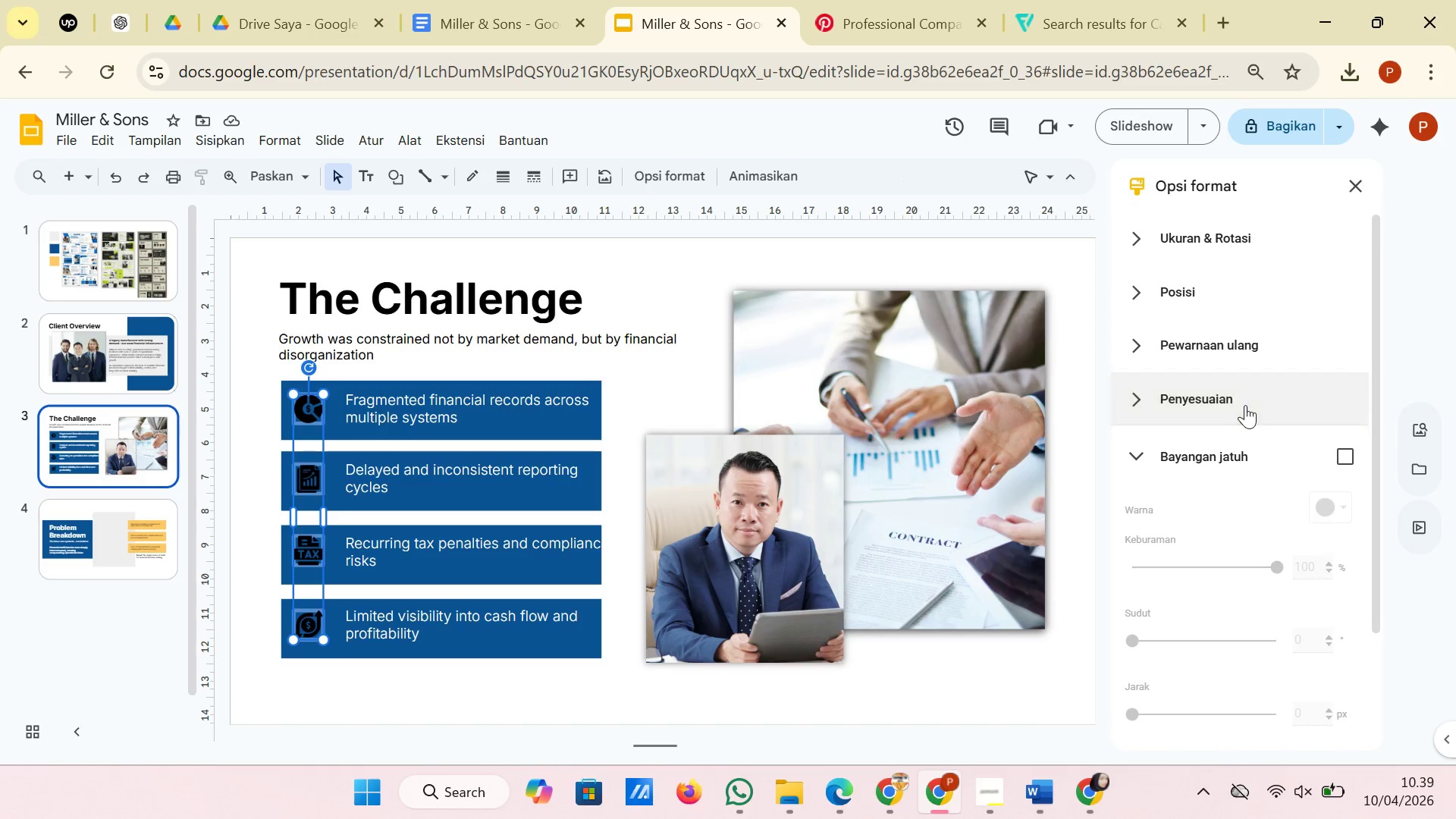 
left_click([1245, 405])
 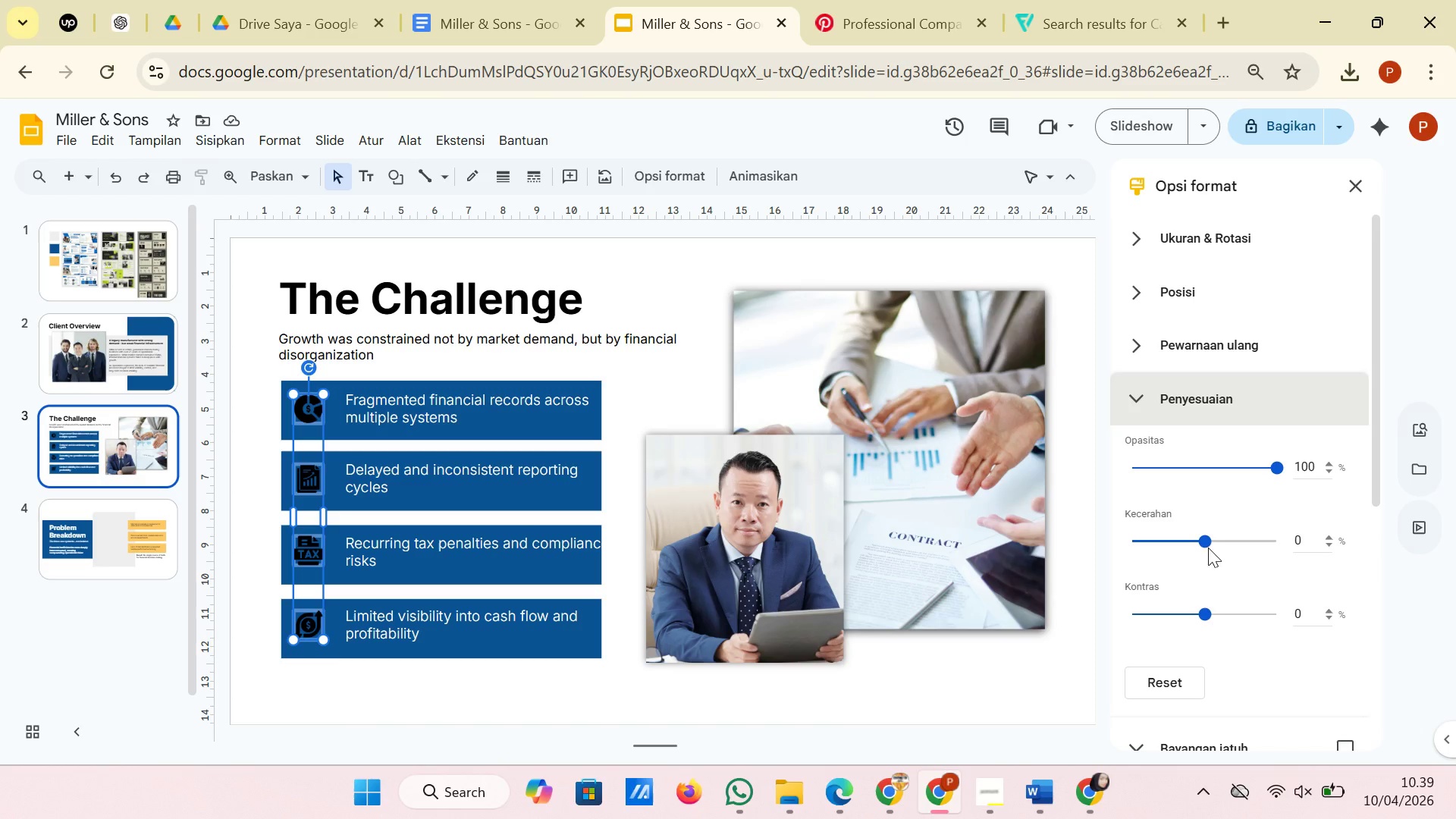 
left_click_drag(start_coordinate=[1208, 544], to_coordinate=[1304, 548])
 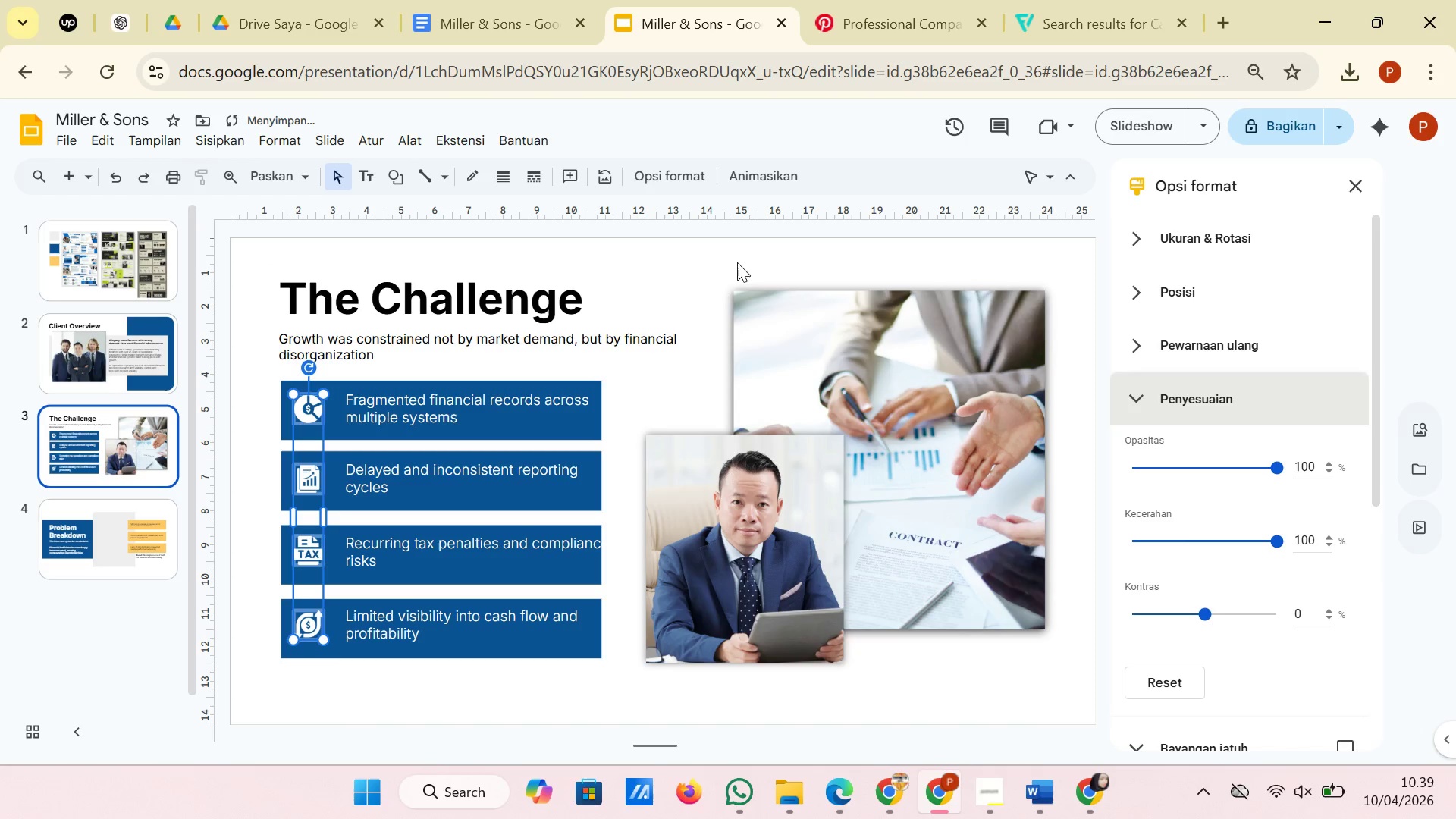 
left_click([749, 270])
 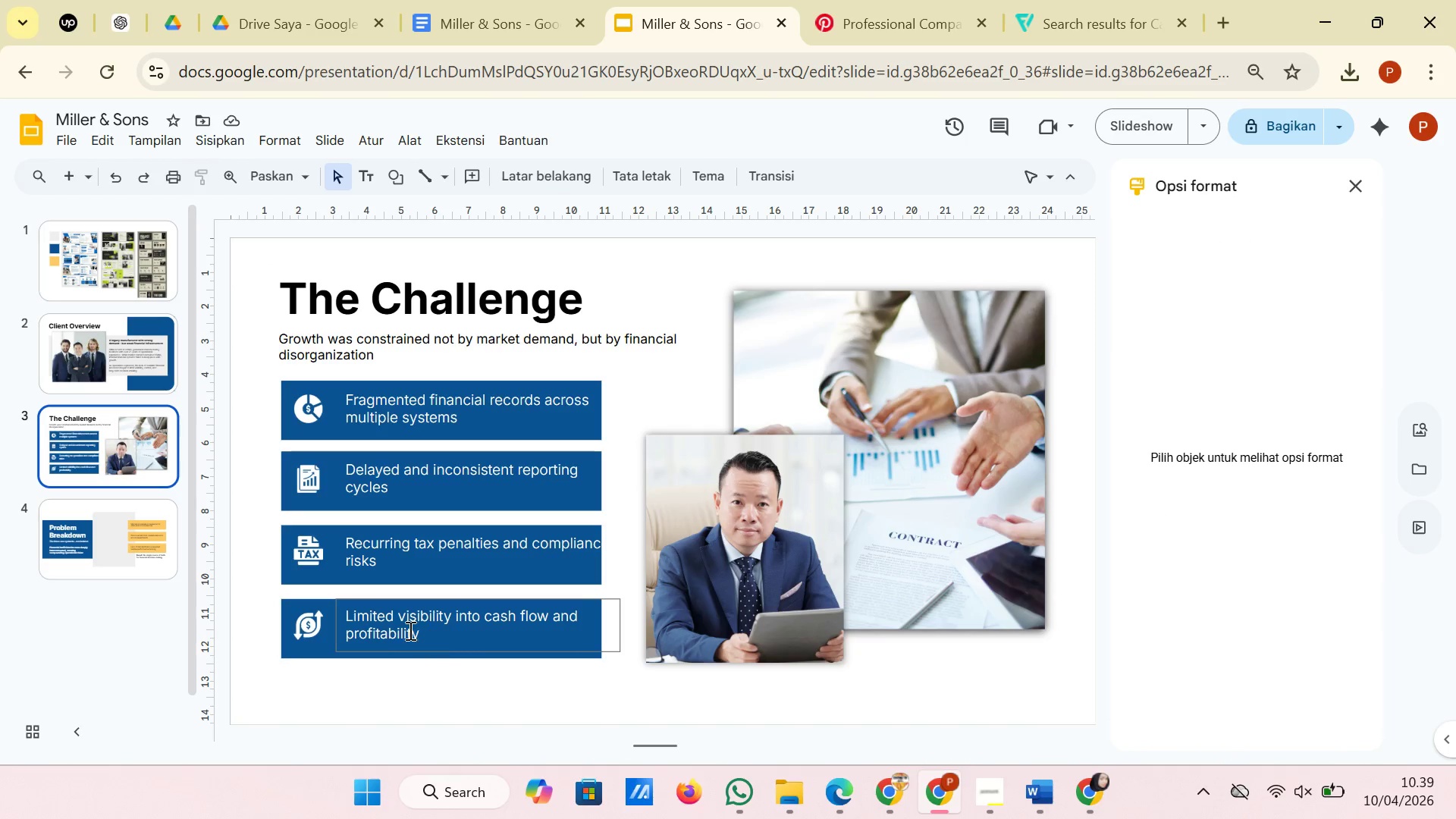 
left_click([302, 656])
 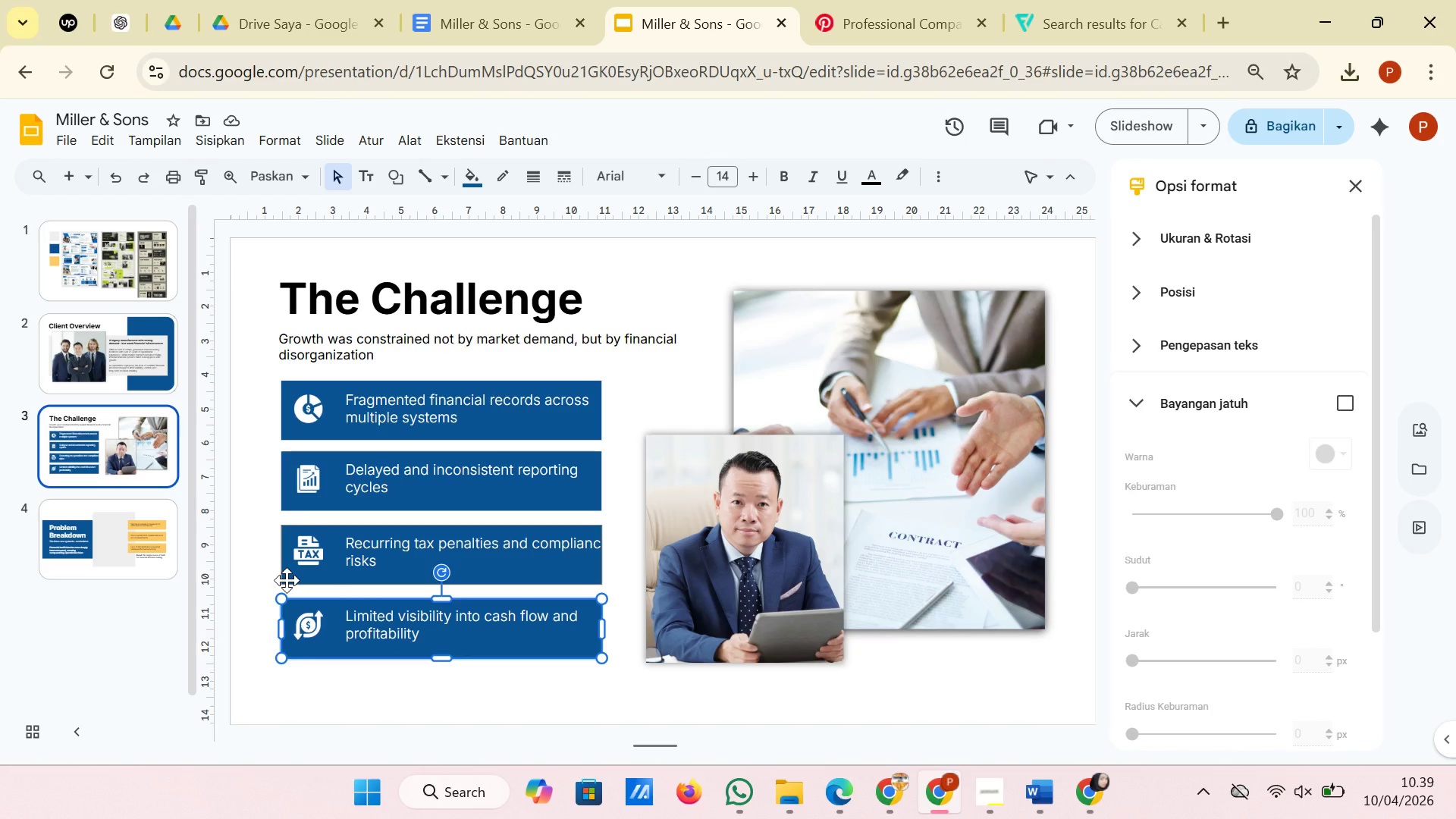 
hold_key(key=ShiftLeft, duration=3.47)
left_click([287, 580])
 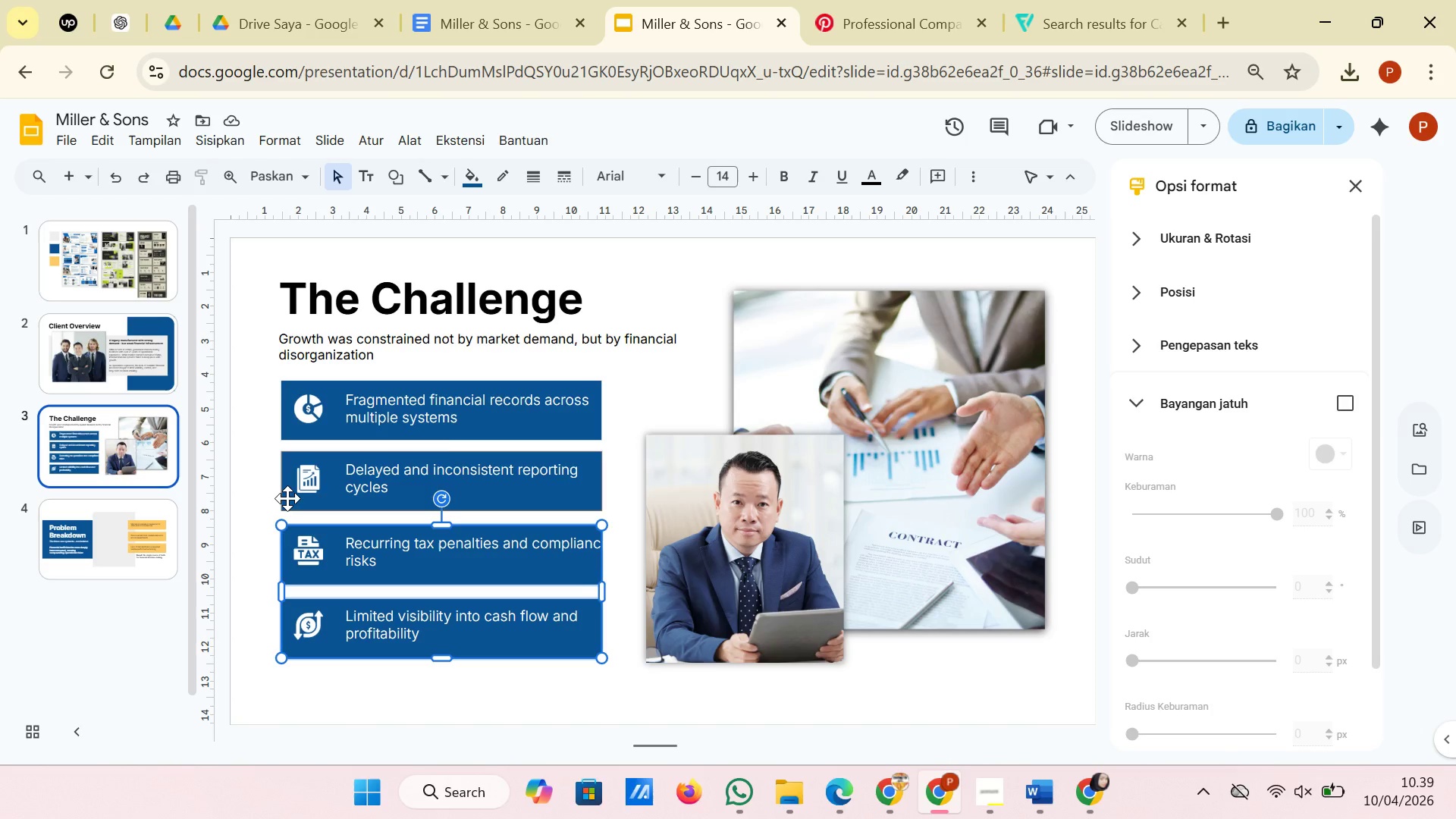 
left_click([287, 498])
 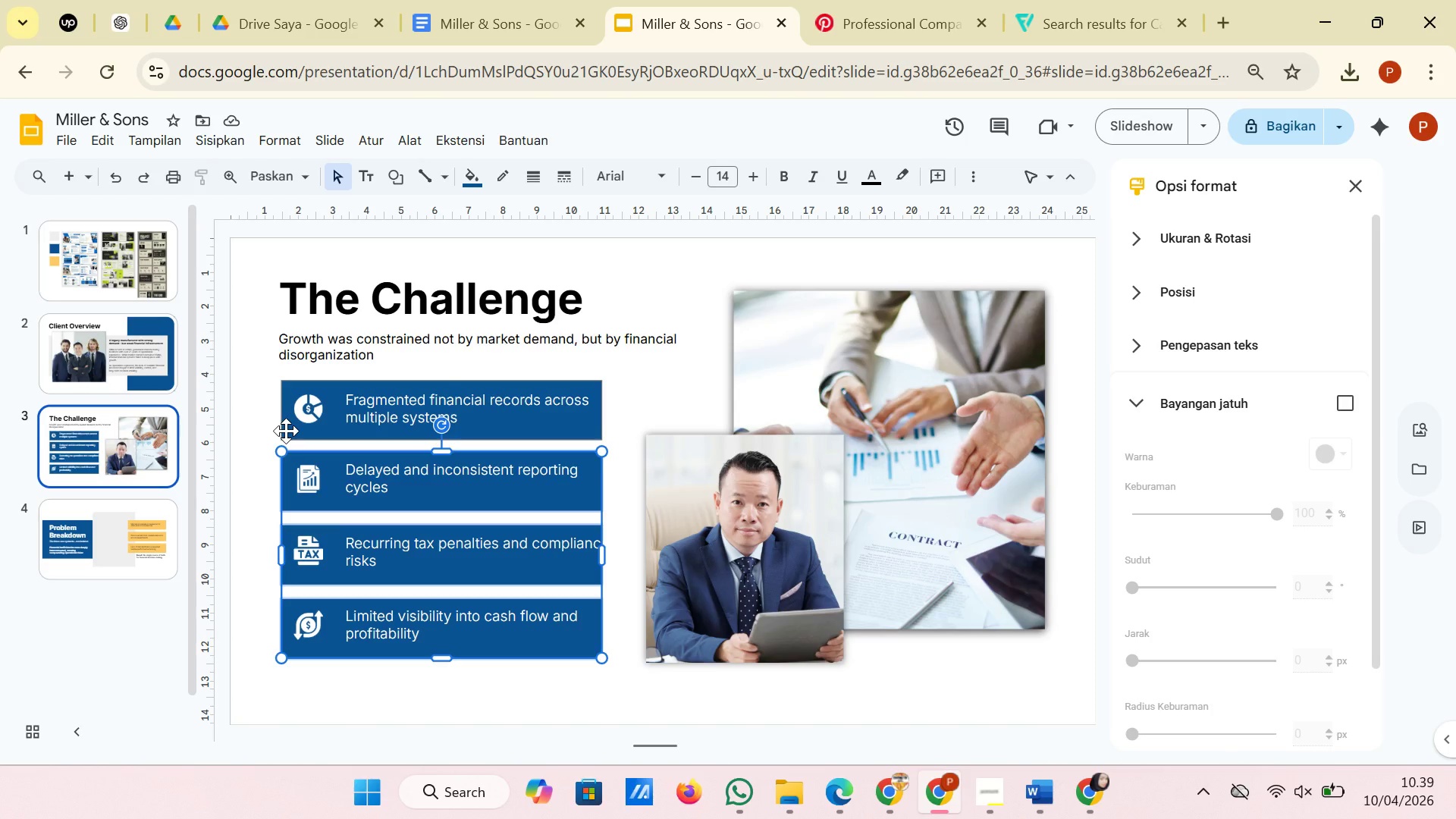 
left_click([286, 431])
 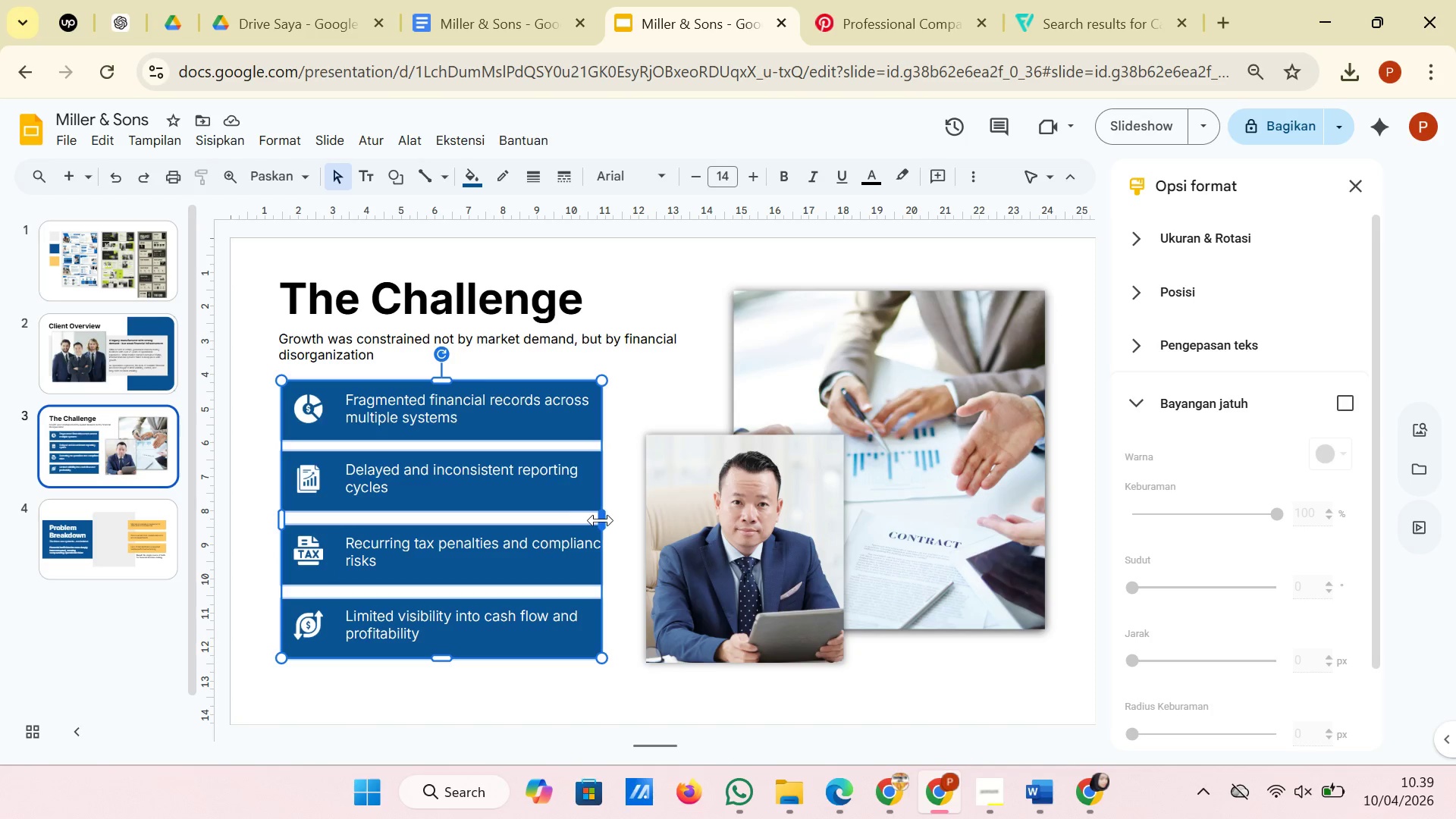 
left_click_drag(start_coordinate=[603, 519], to_coordinate=[626, 519])
 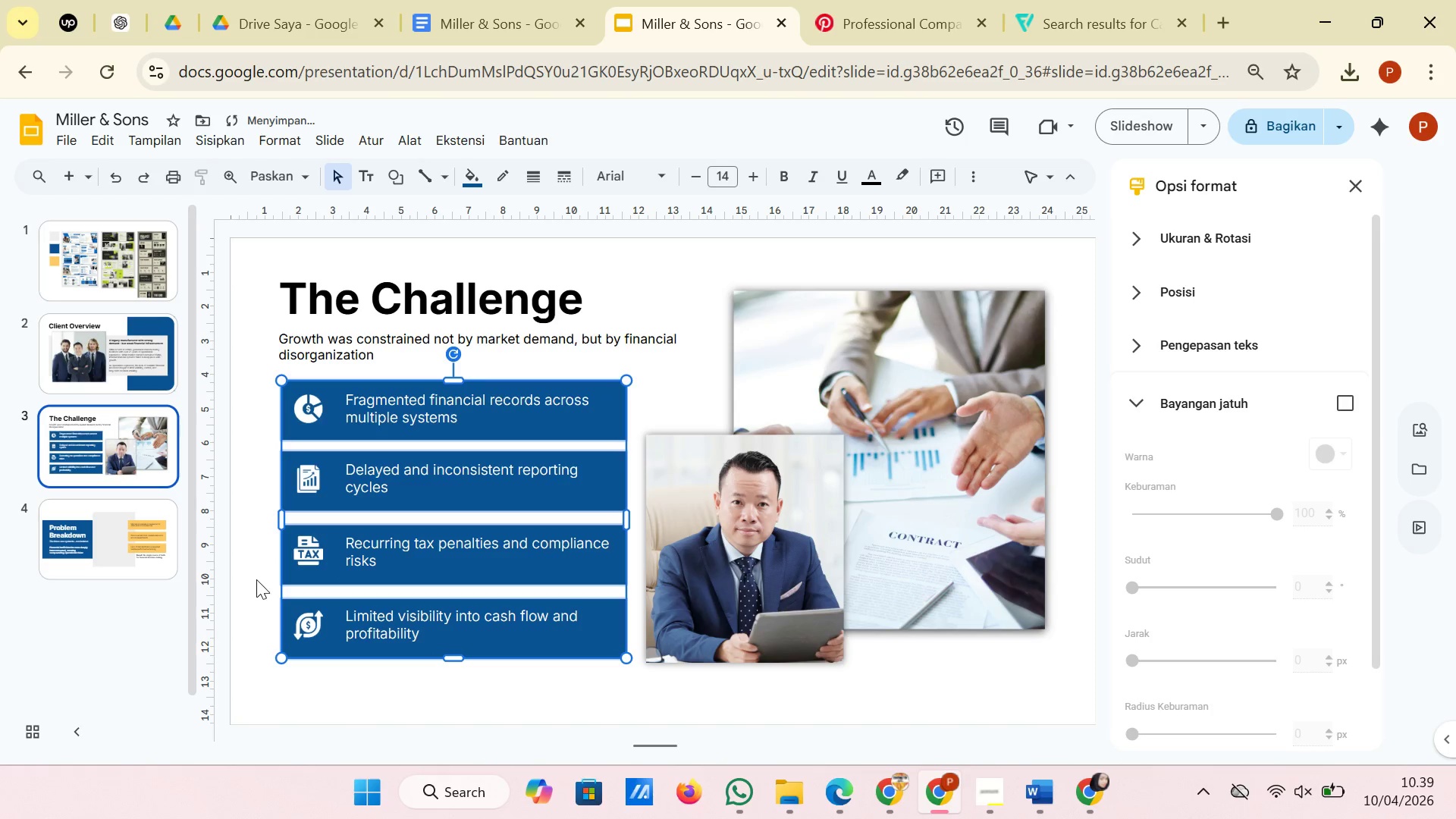 
left_click([256, 579])
 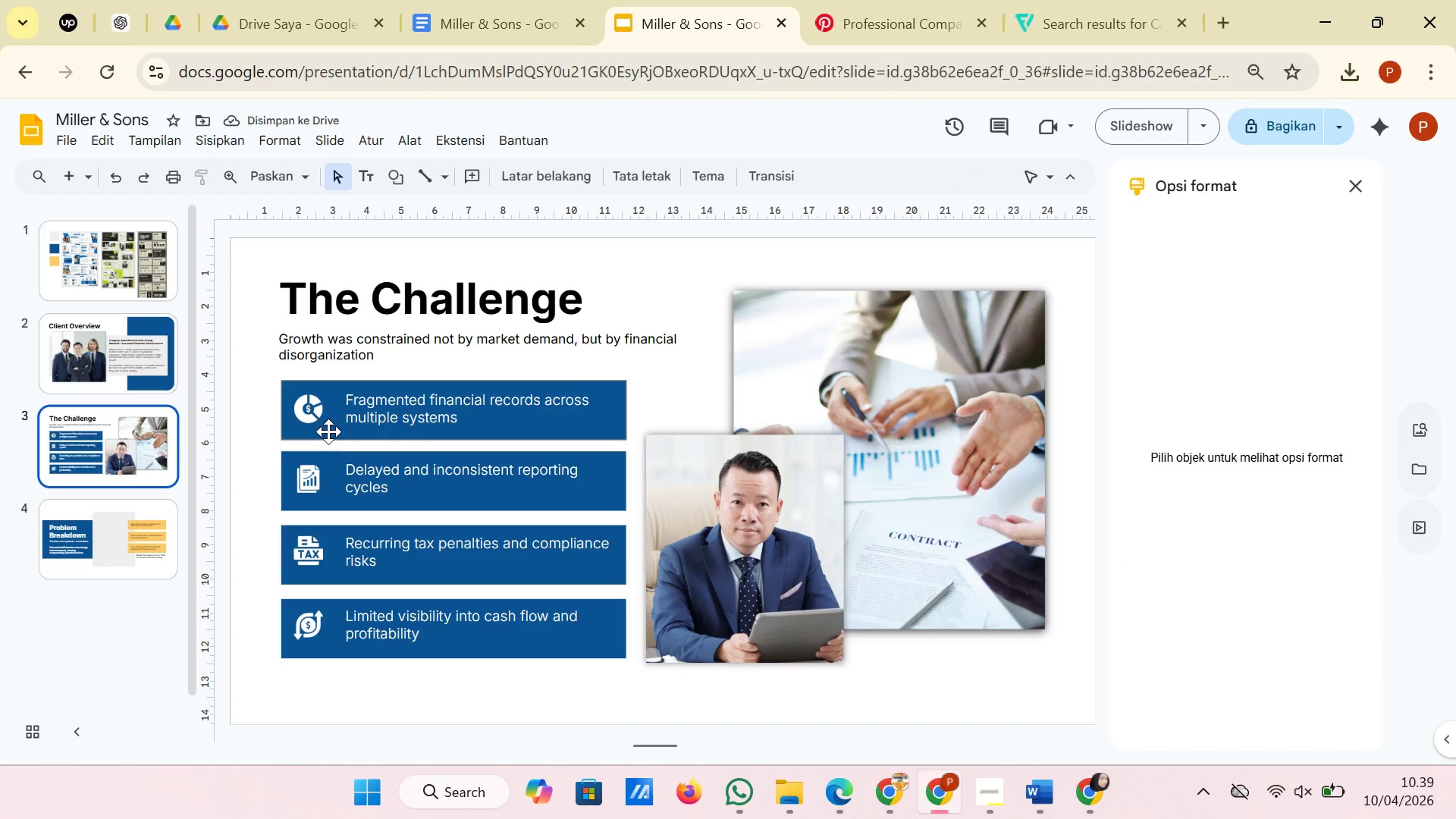 
left_click([311, 414])
 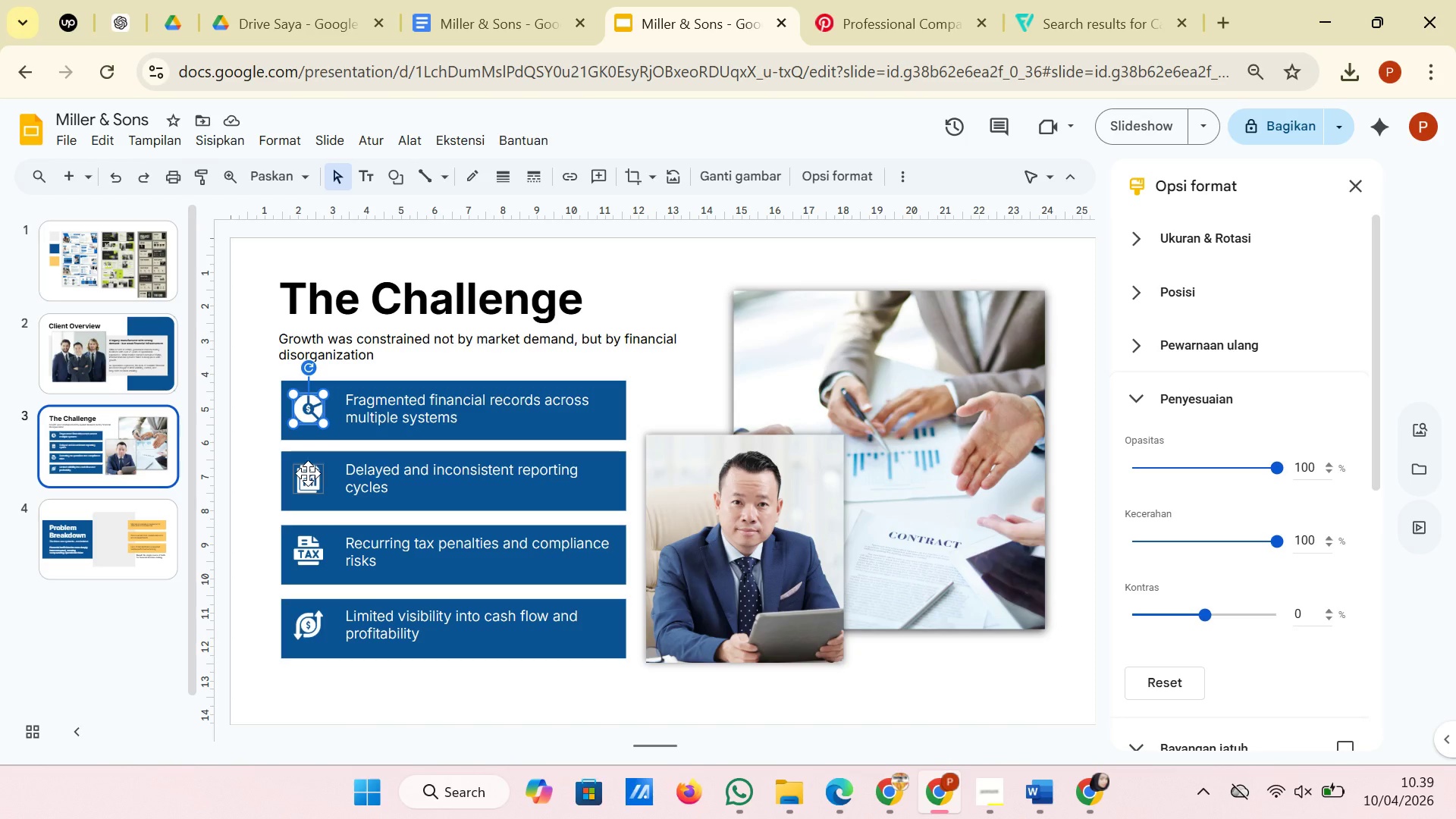 
hold_key(key=ShiftLeft, duration=3.5)
left_click([308, 473])
 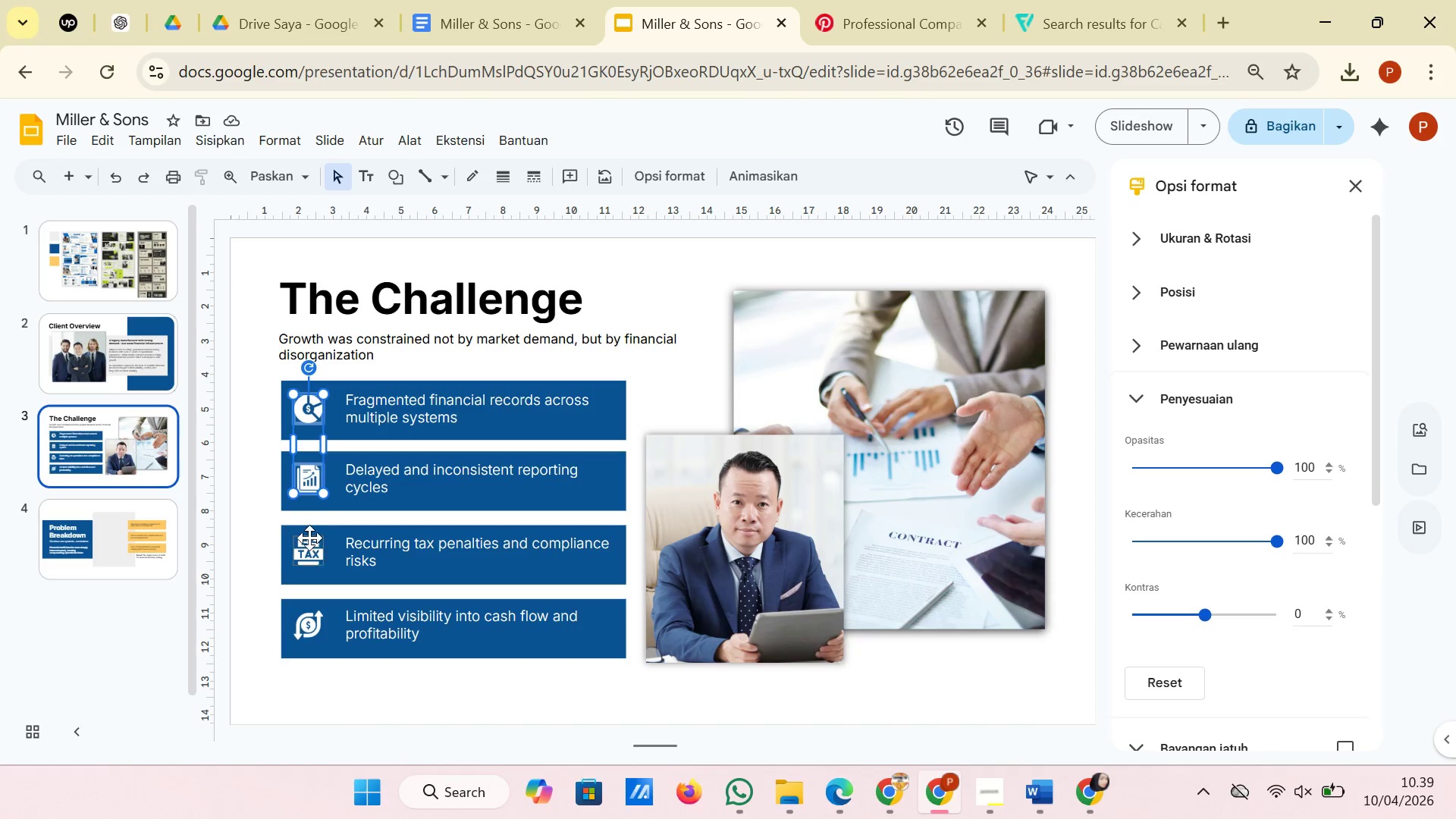 
left_click([309, 538])
 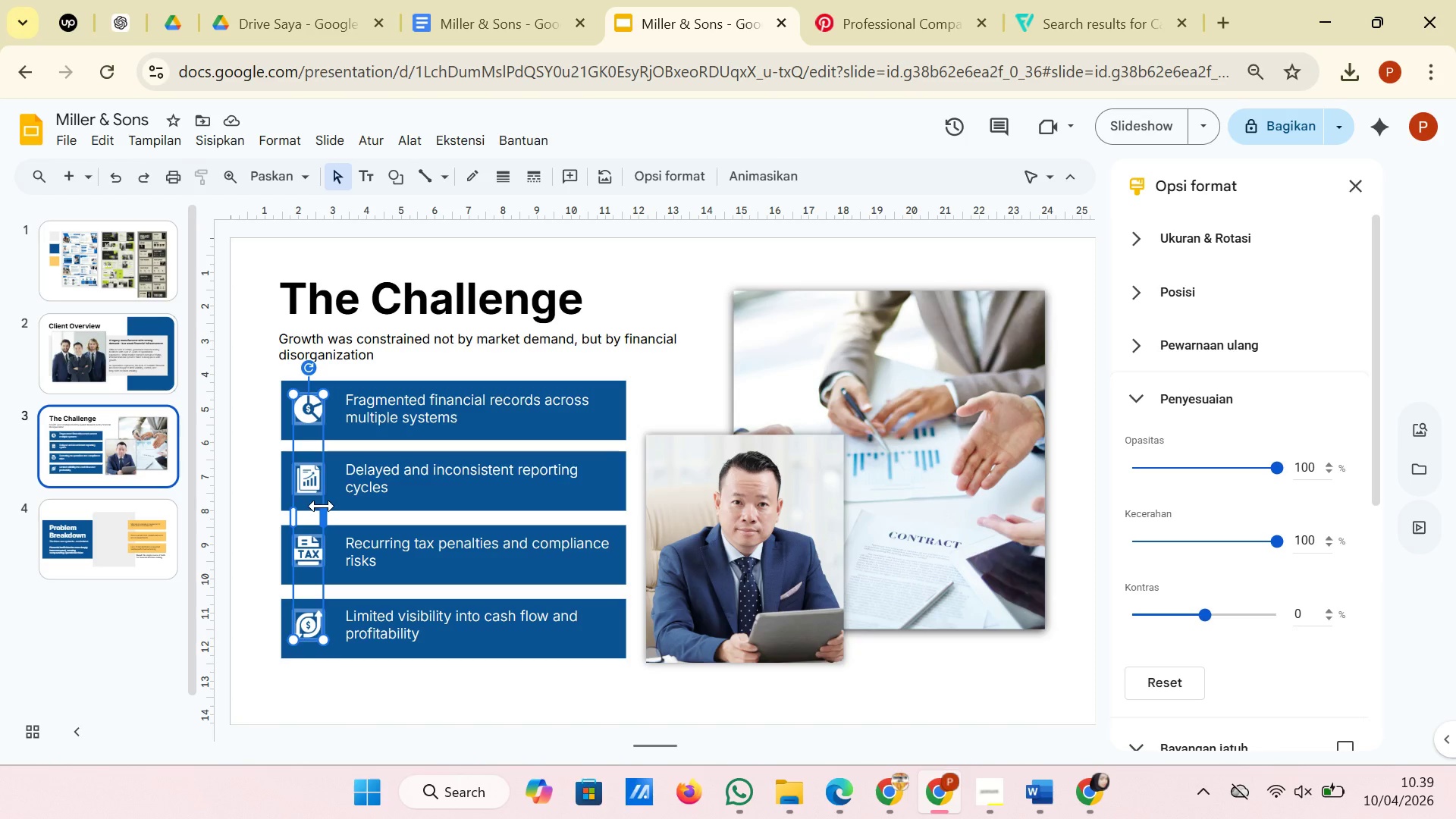 
left_click_drag(start_coordinate=[306, 483], to_coordinate=[309, 483])
 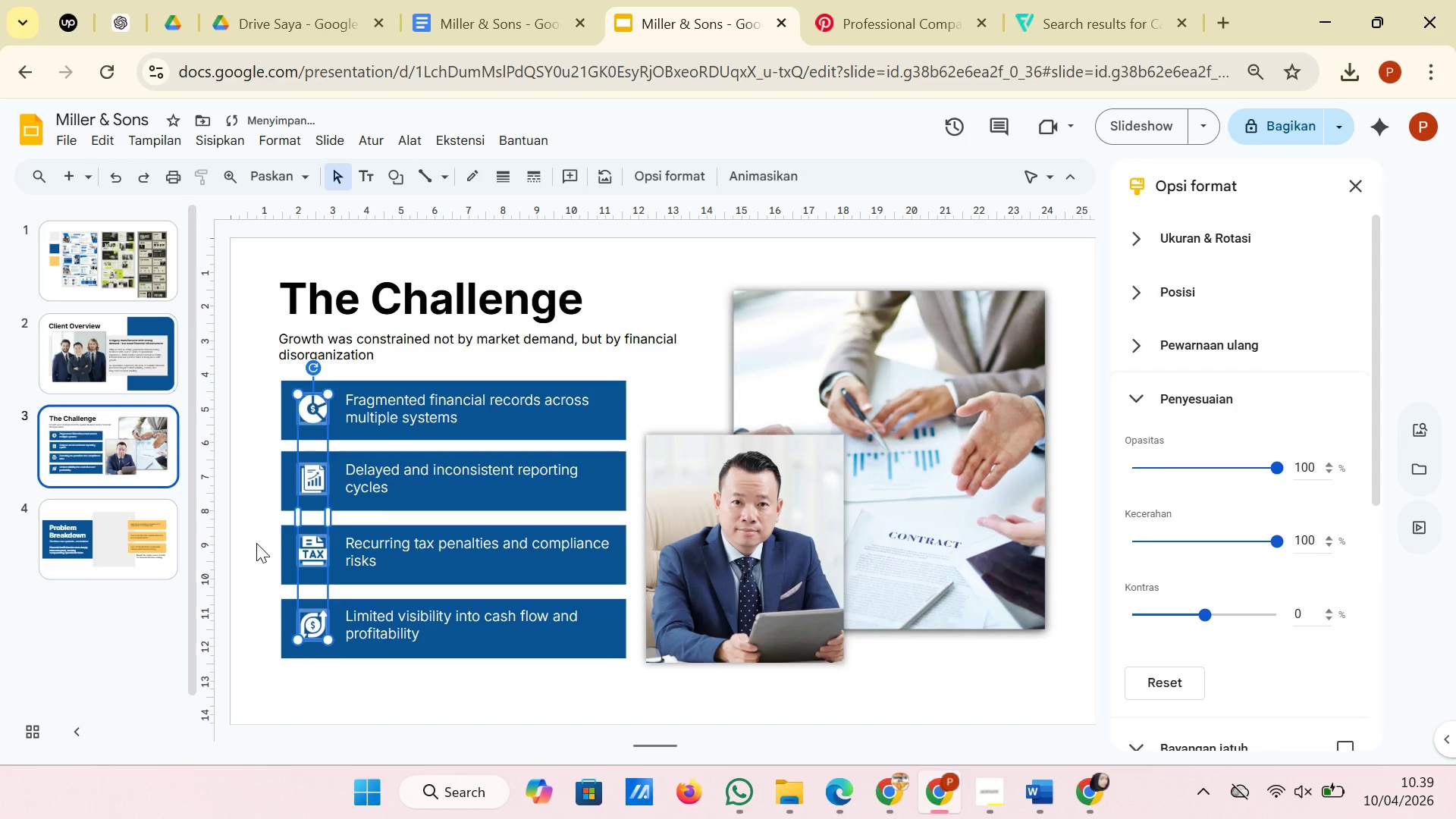 
left_click([256, 543])
 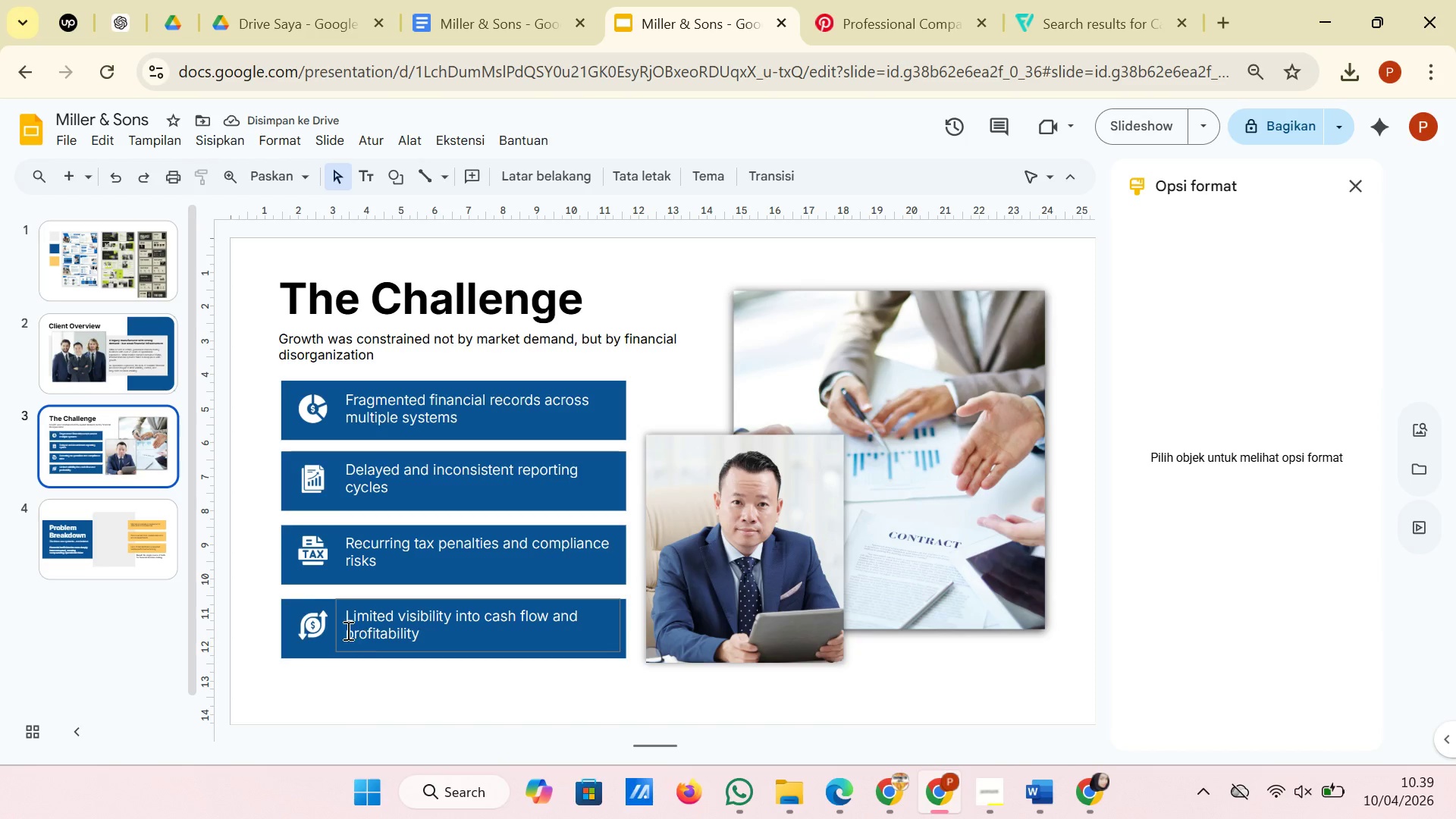 
left_click([312, 620])
 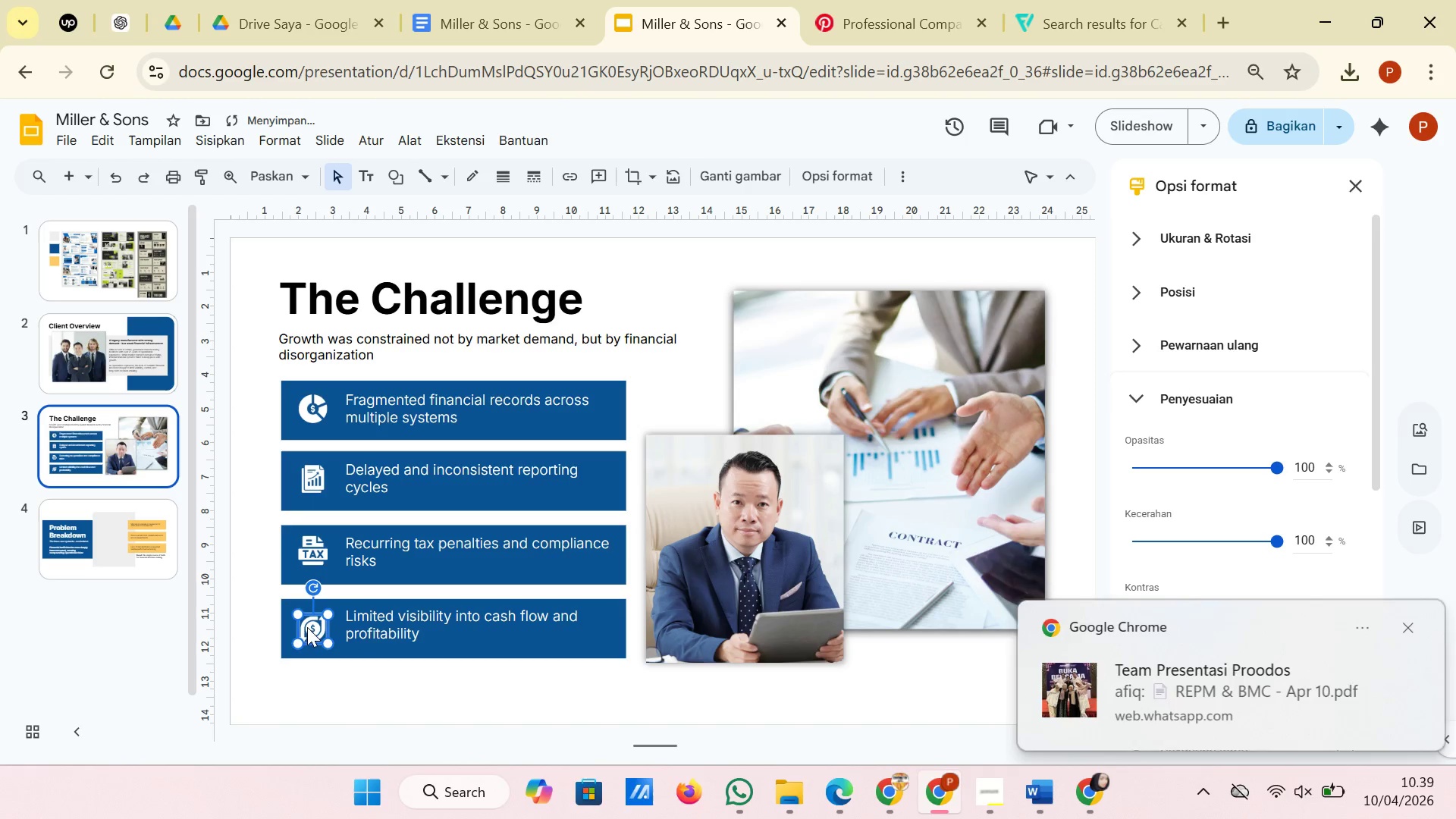 
left_click([249, 613])
 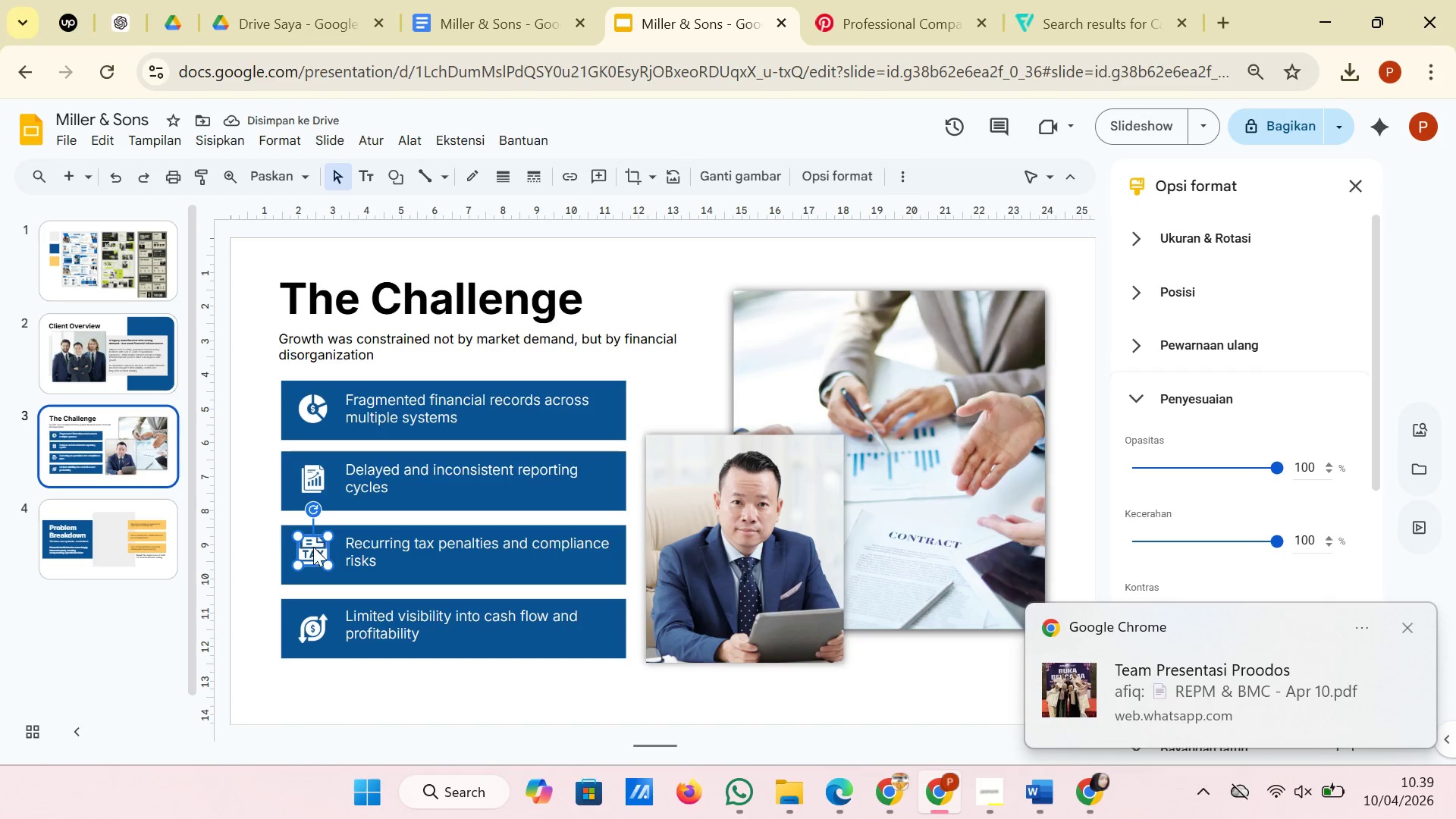 
left_click_drag(start_coordinate=[313, 548], to_coordinate=[313, 552])
 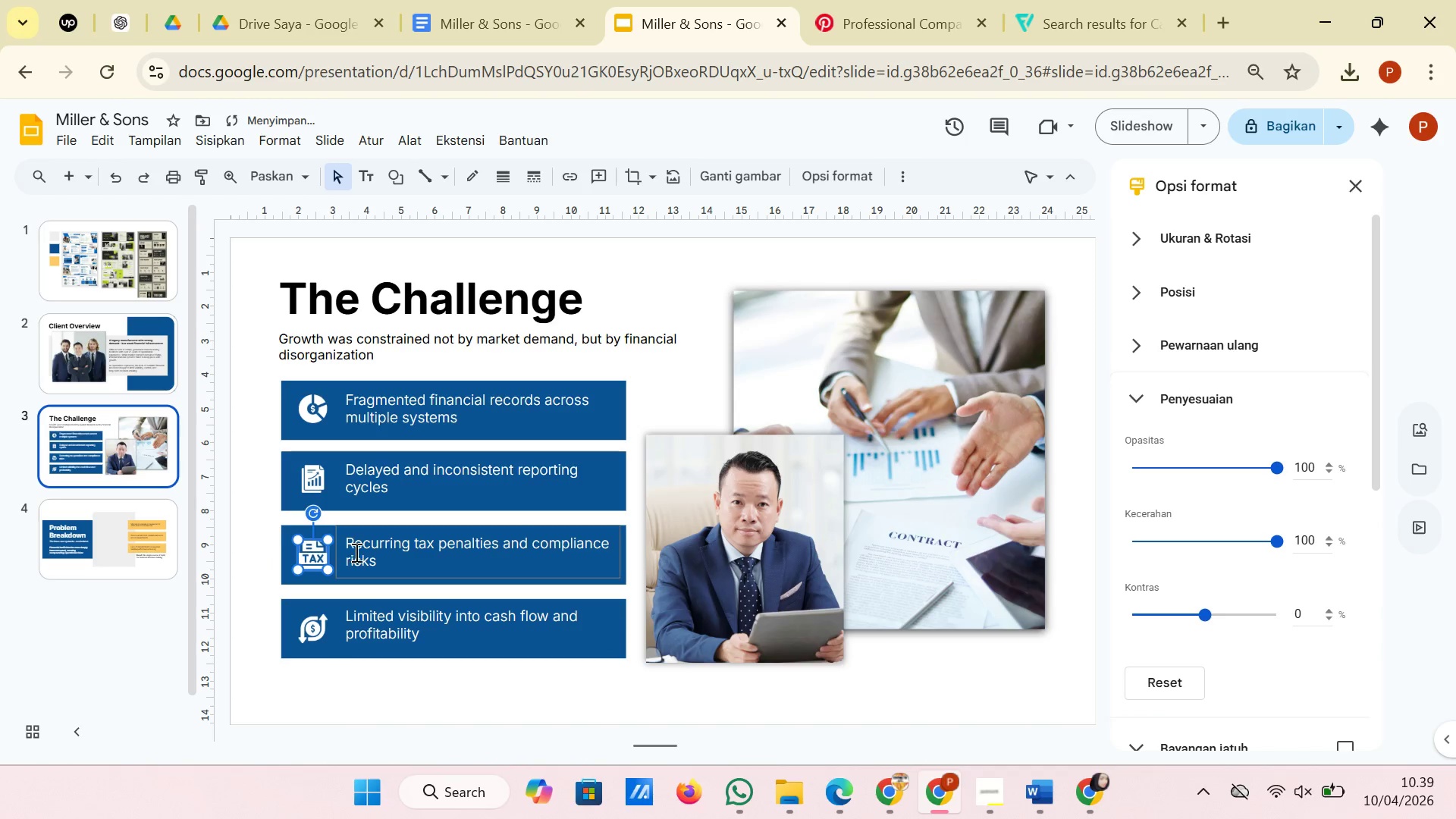 
hold_key(key=ShiftLeft, duration=0.42)
left_click([368, 552])
 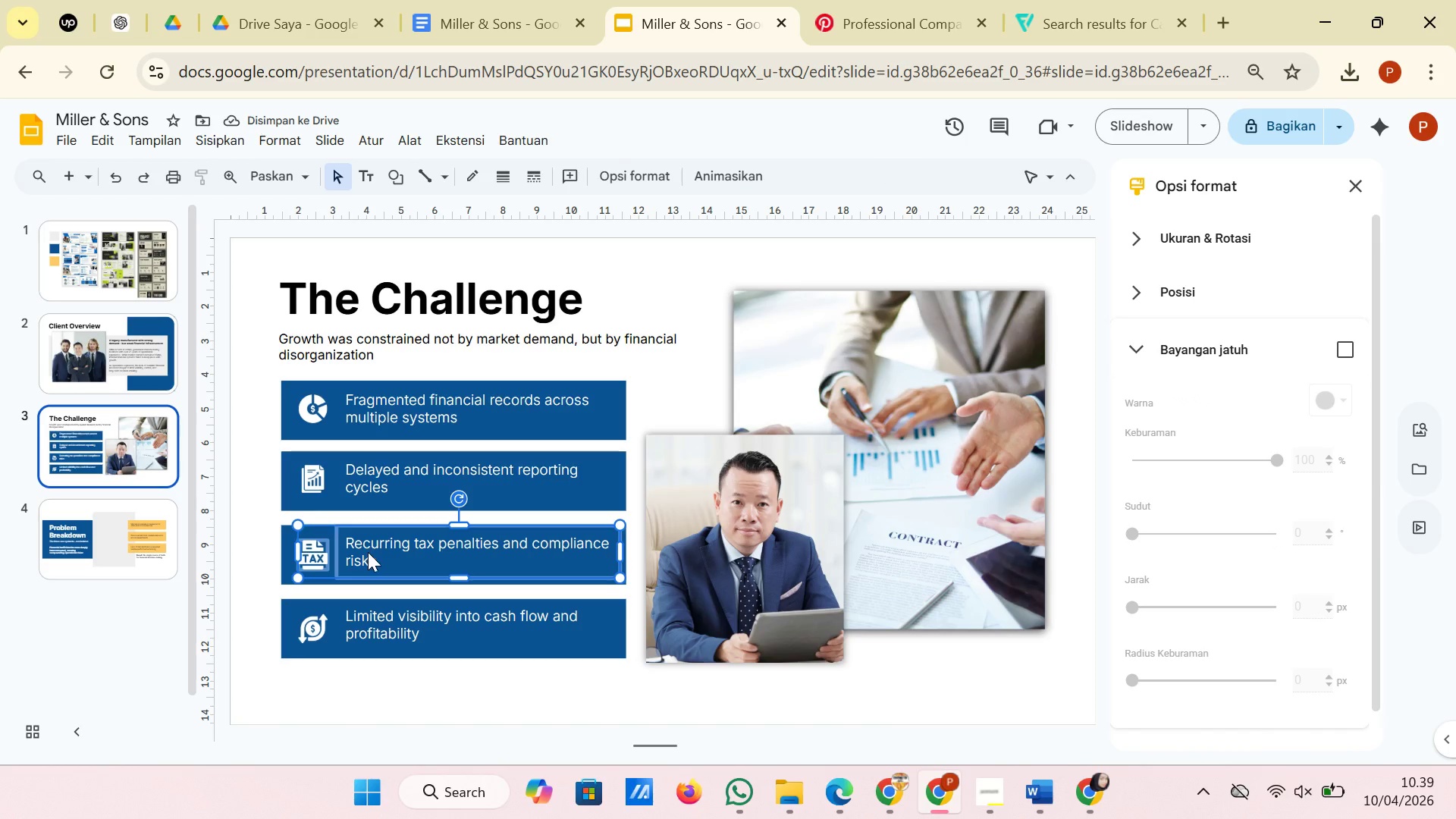 
right_click([368, 552])
 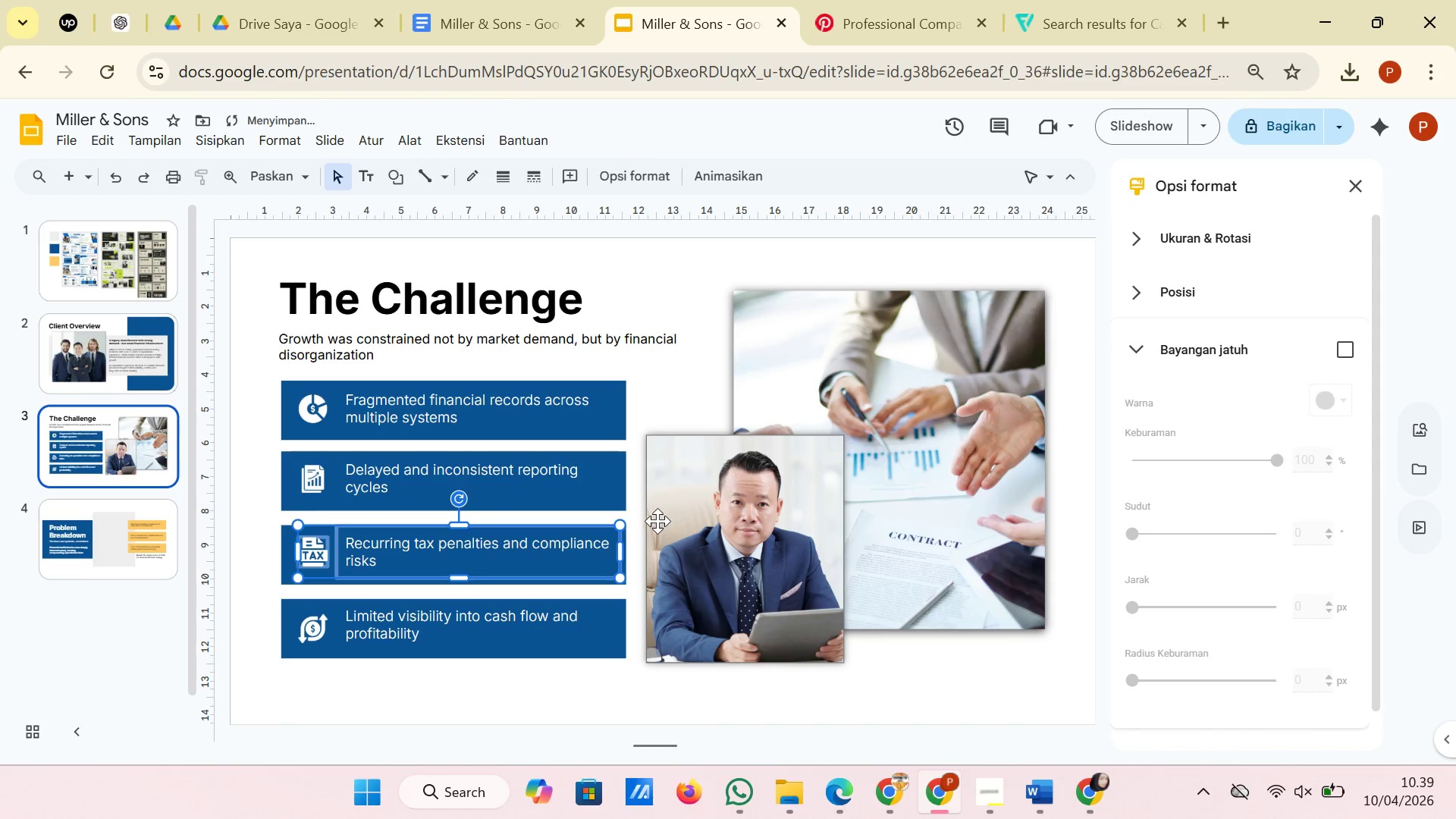 
wait(5.78)
 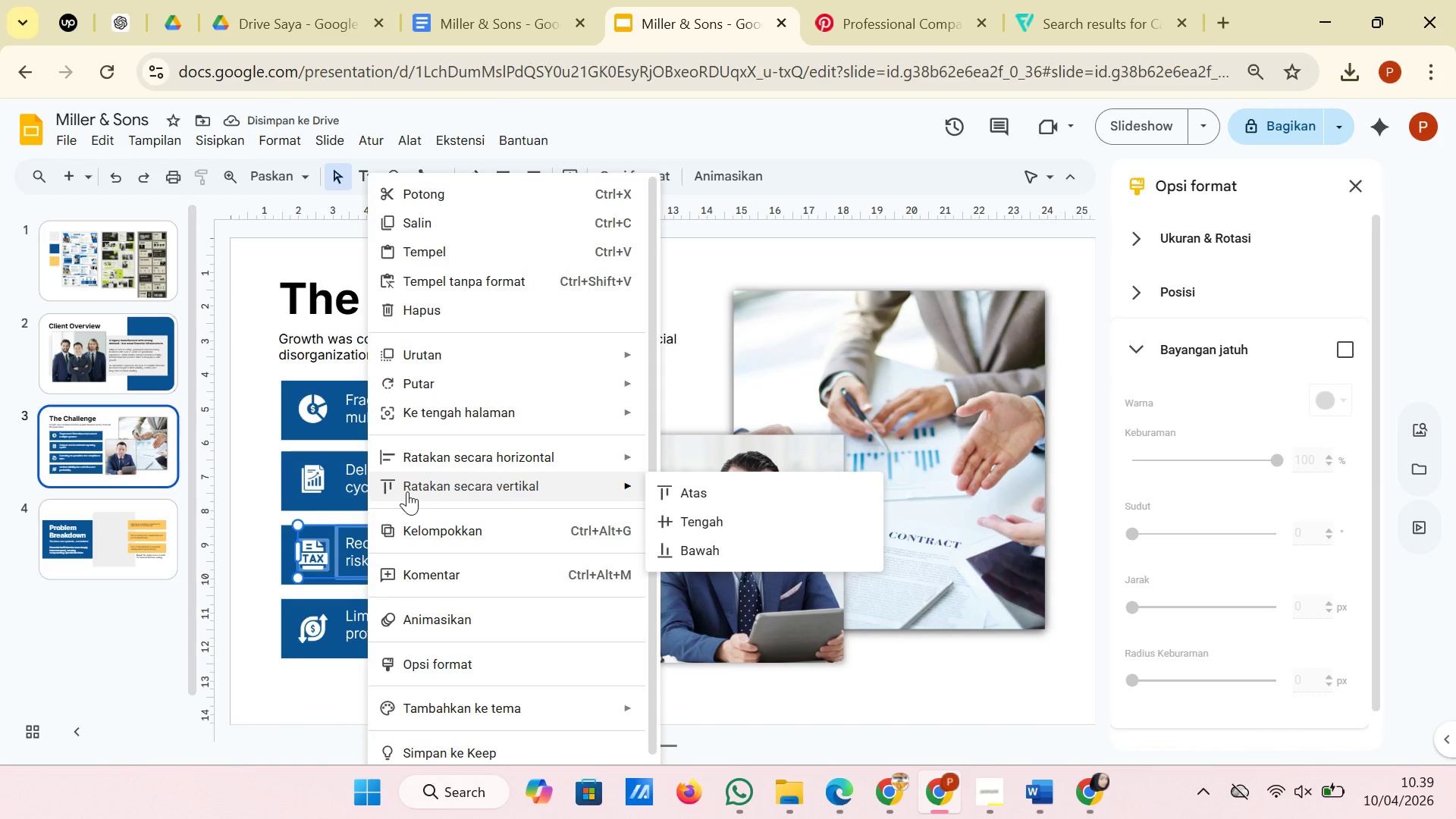 
hold_key(key=ShiftLeft, duration=1.12)
left_click([285, 568])
 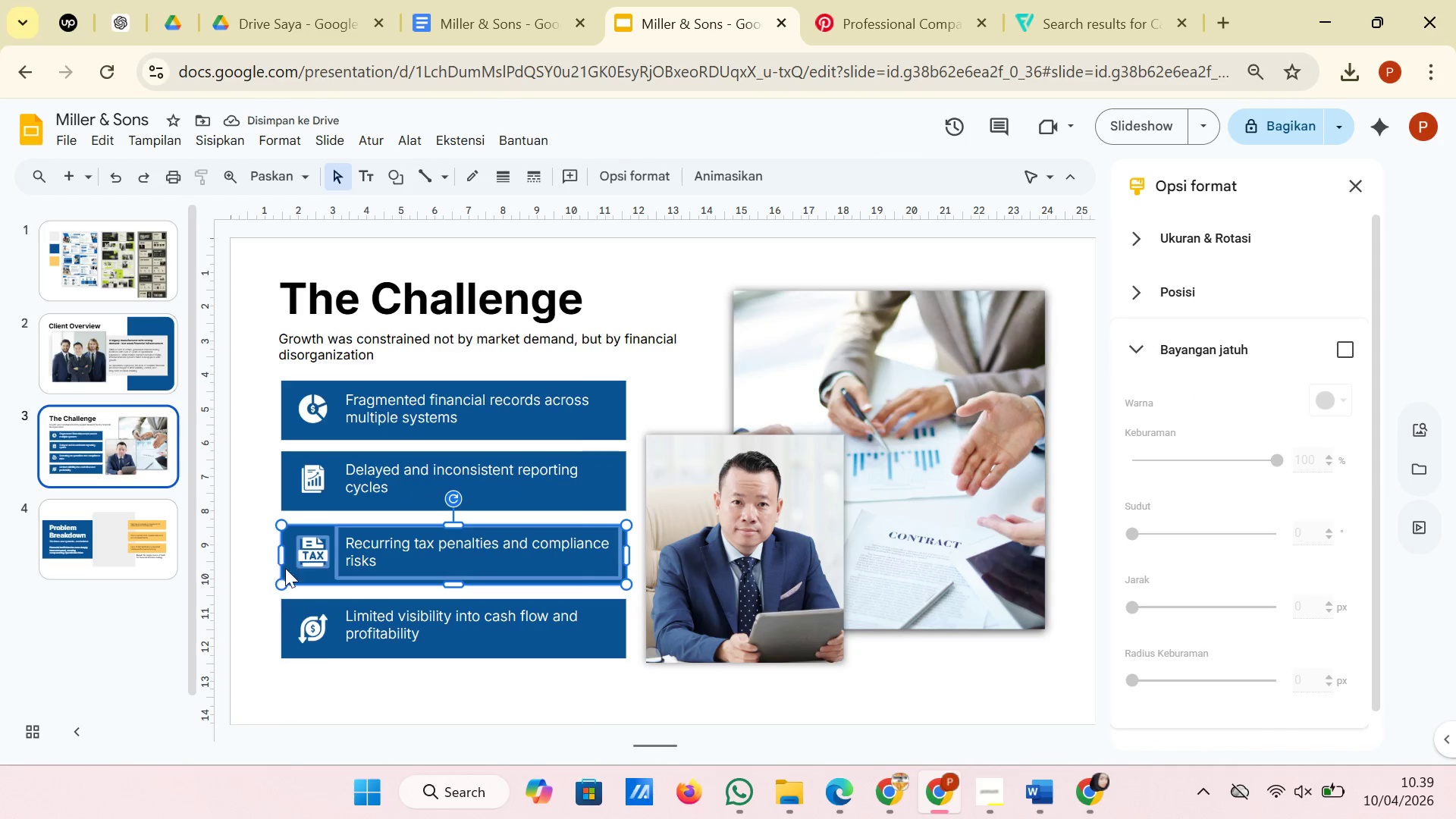 
right_click([285, 568])
 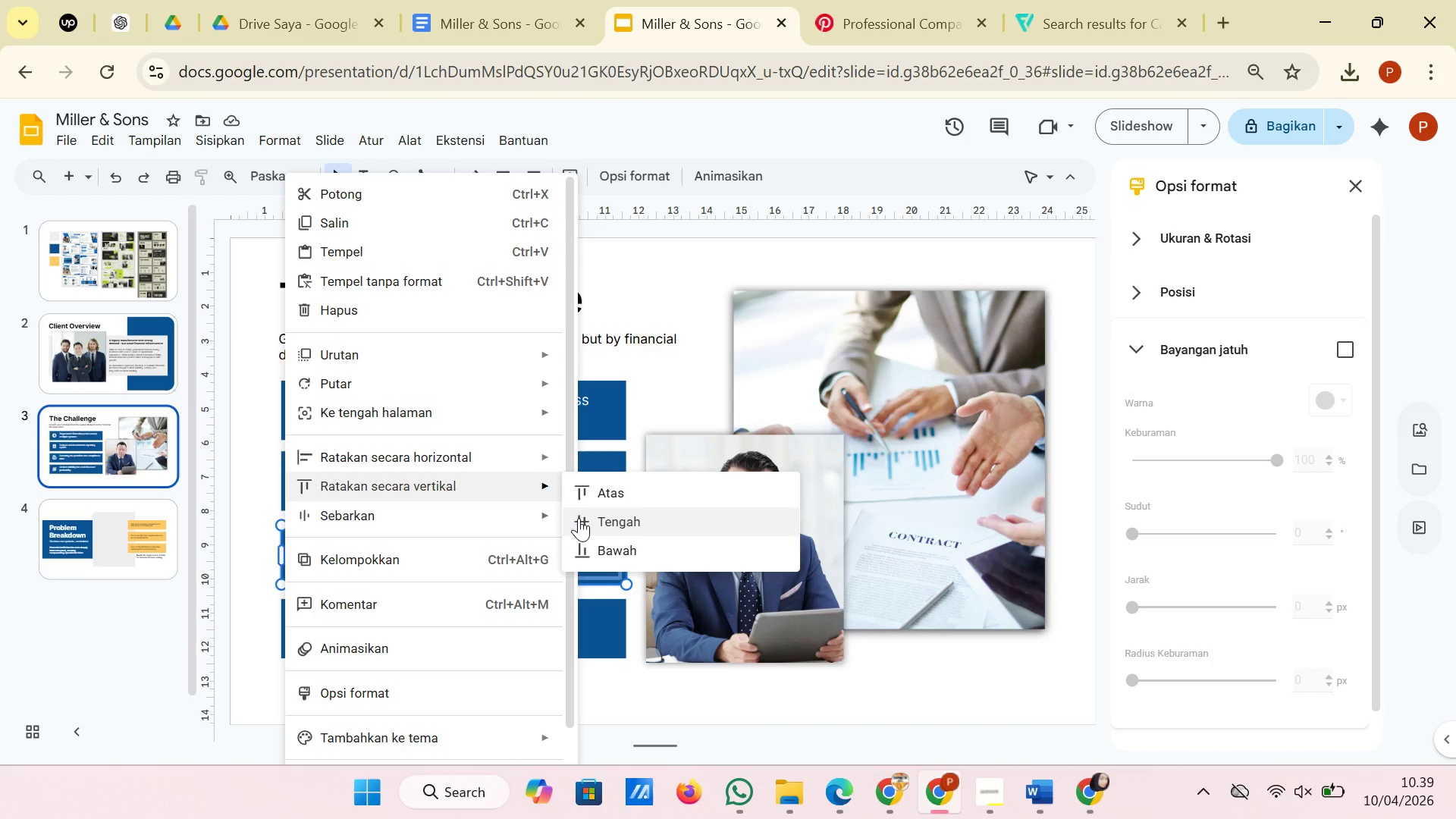 
left_click([579, 519])
 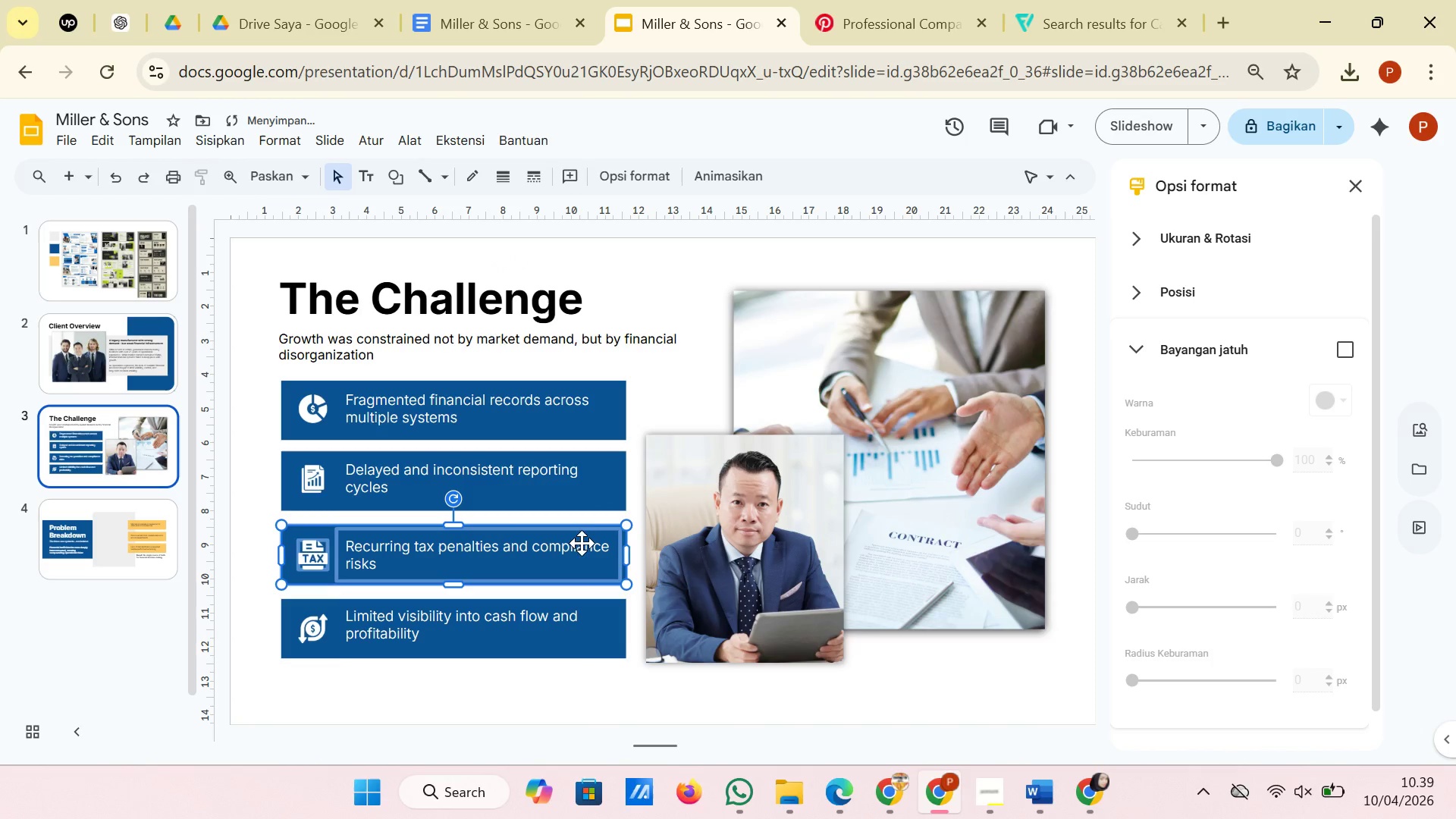 
right_click([582, 544])
 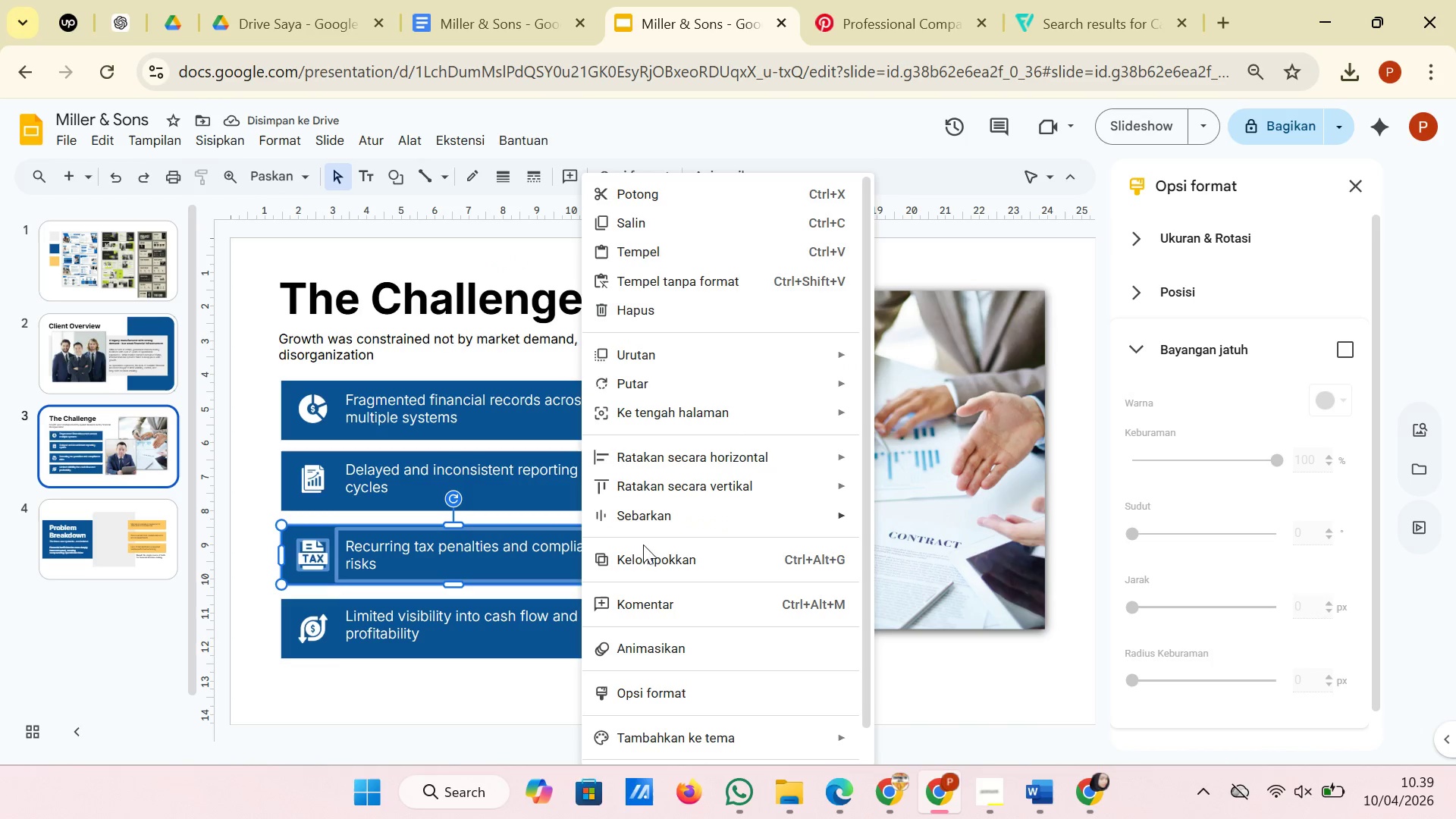 
left_click([645, 551])
 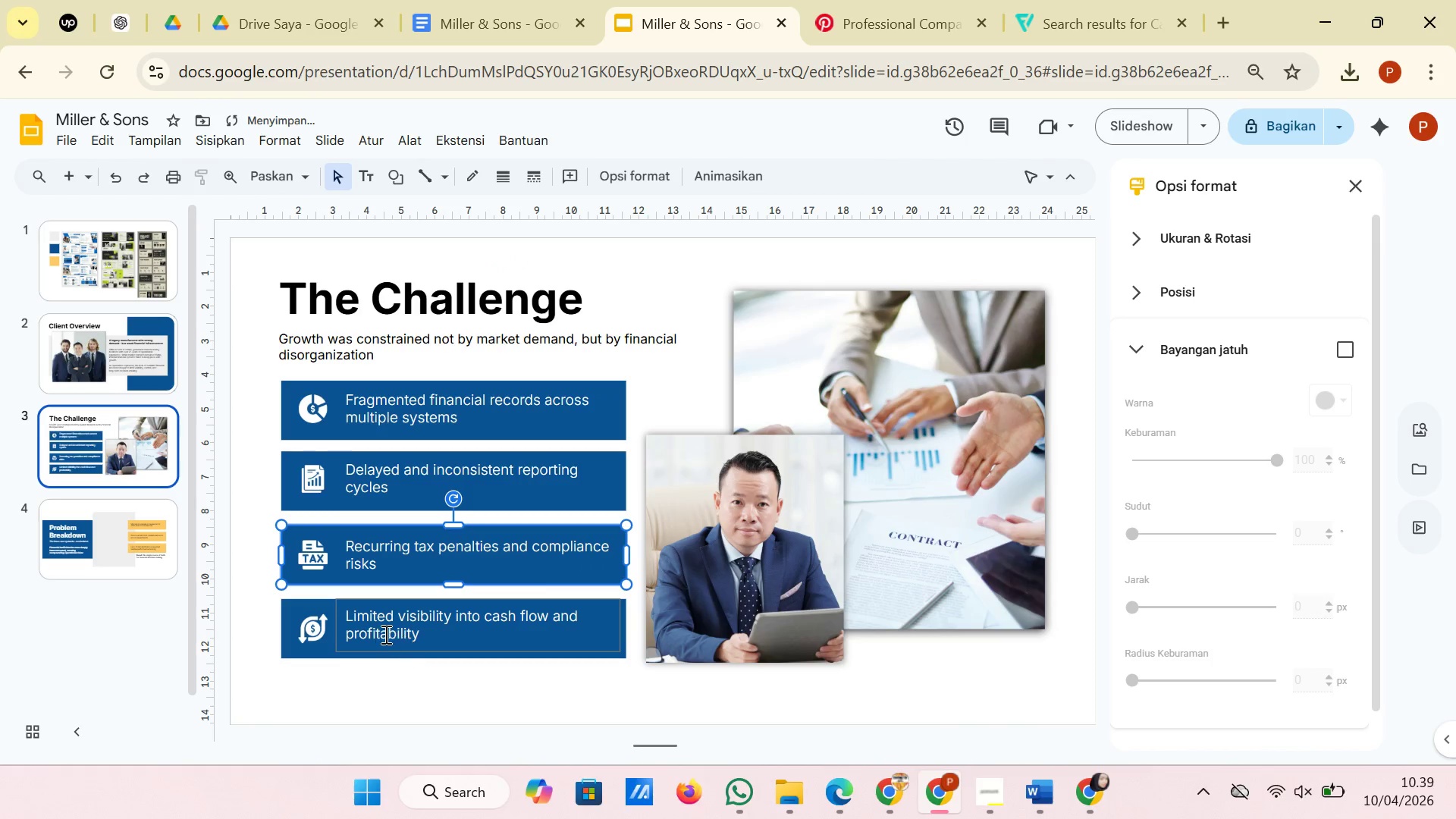 
left_click([384, 629])
 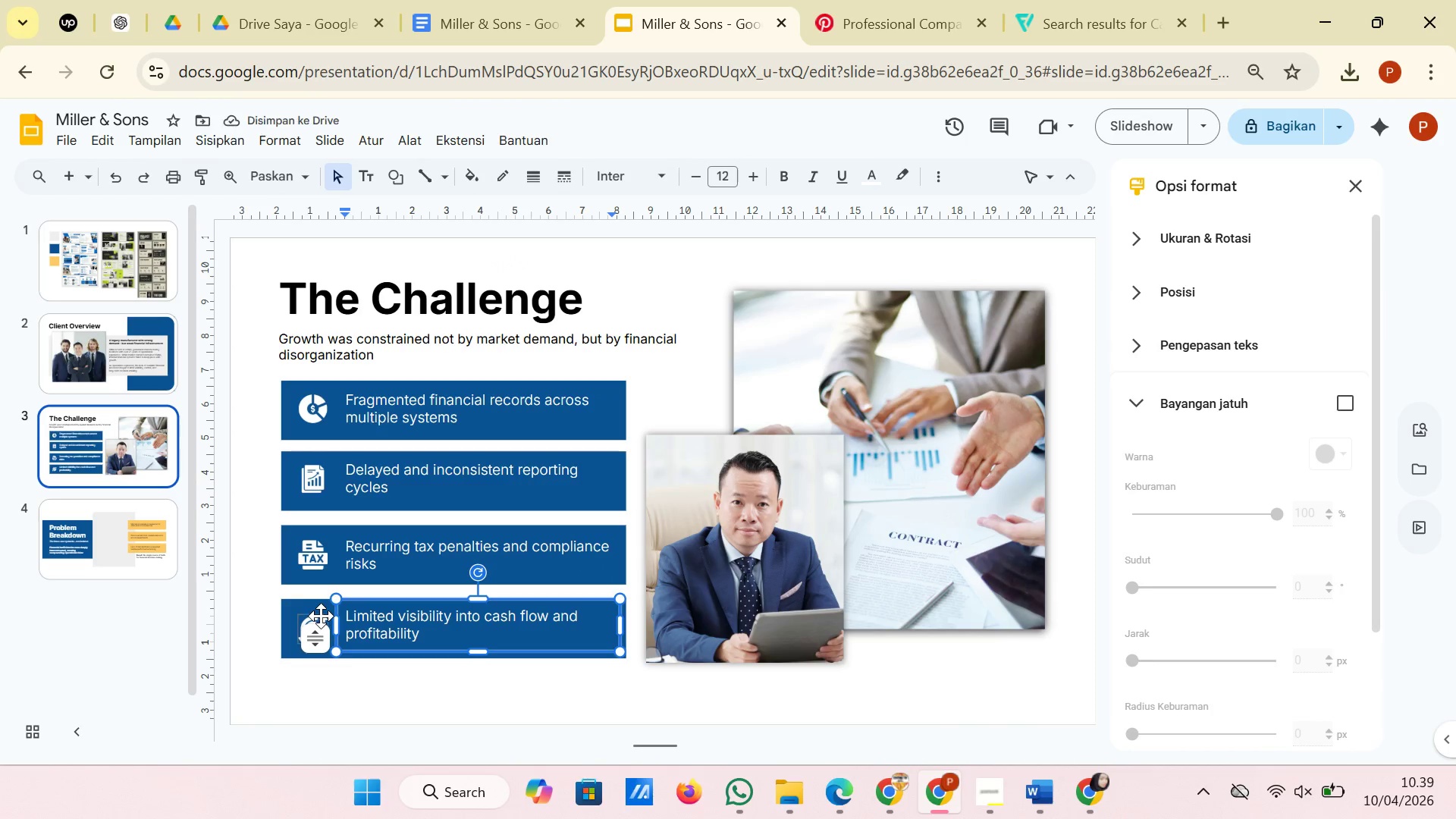 
hold_key(key=ShiftLeft, duration=0.66)
left_click([321, 615])
 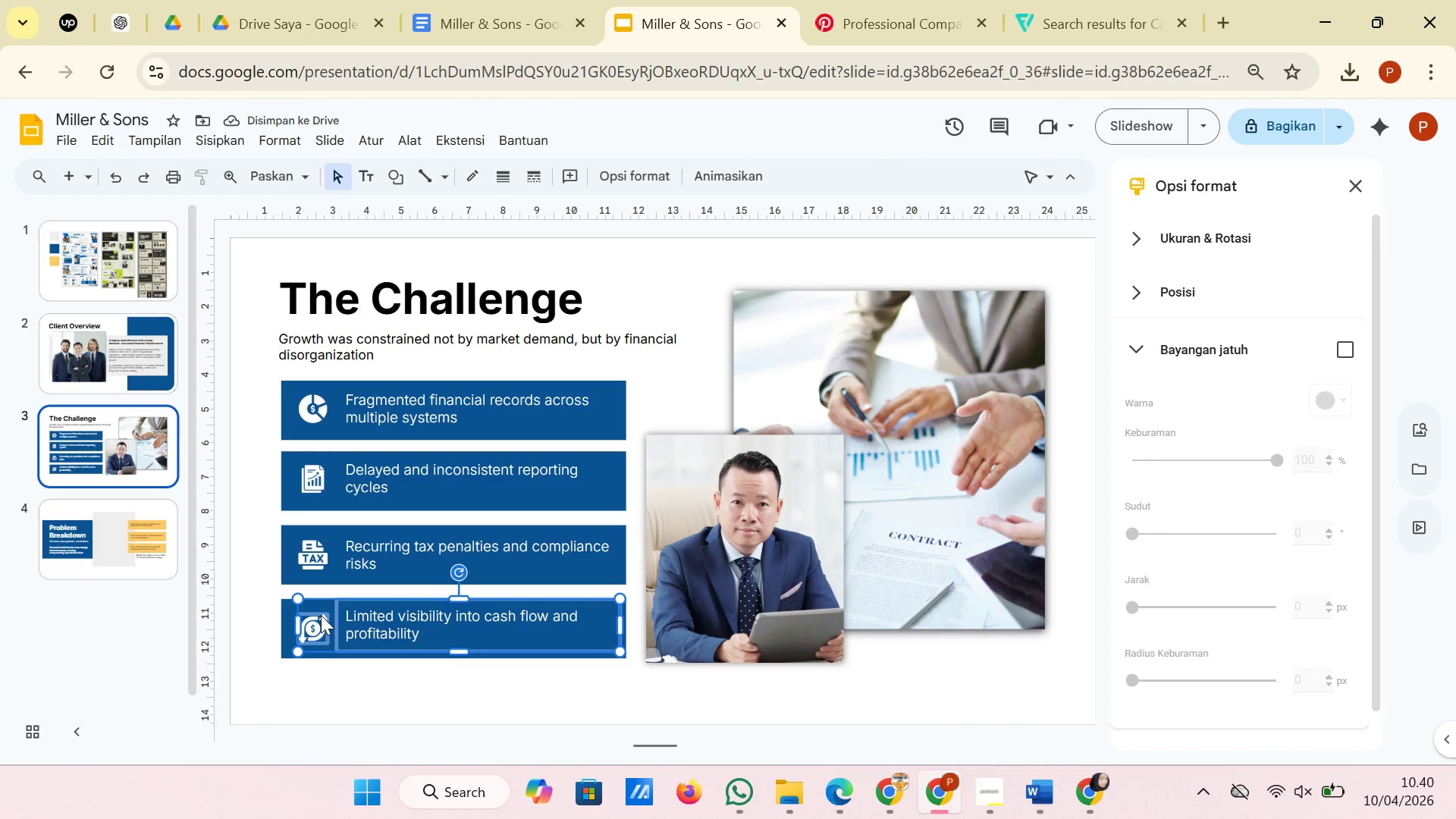 
right_click([321, 615])
 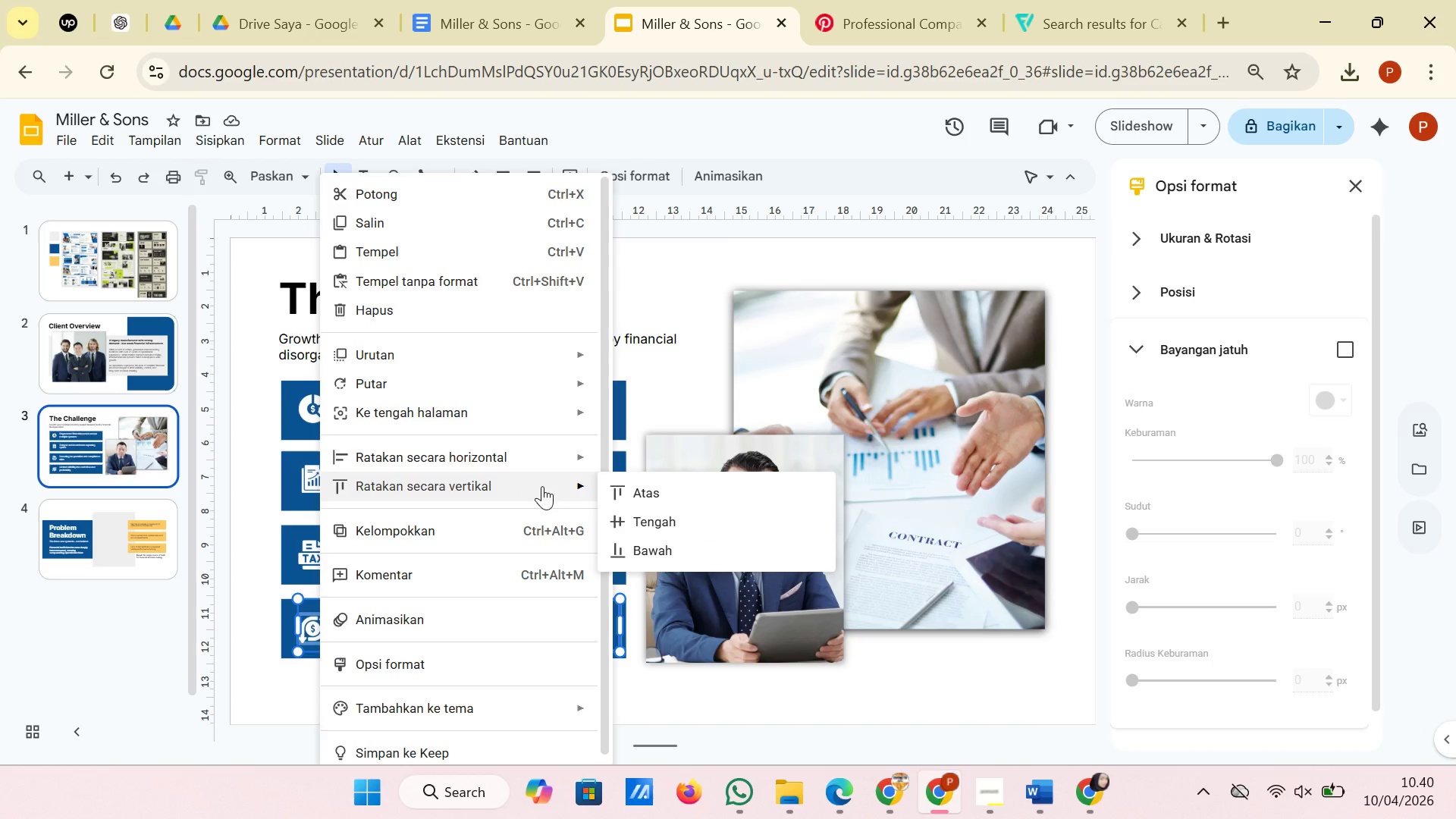 
left_click([617, 516])
 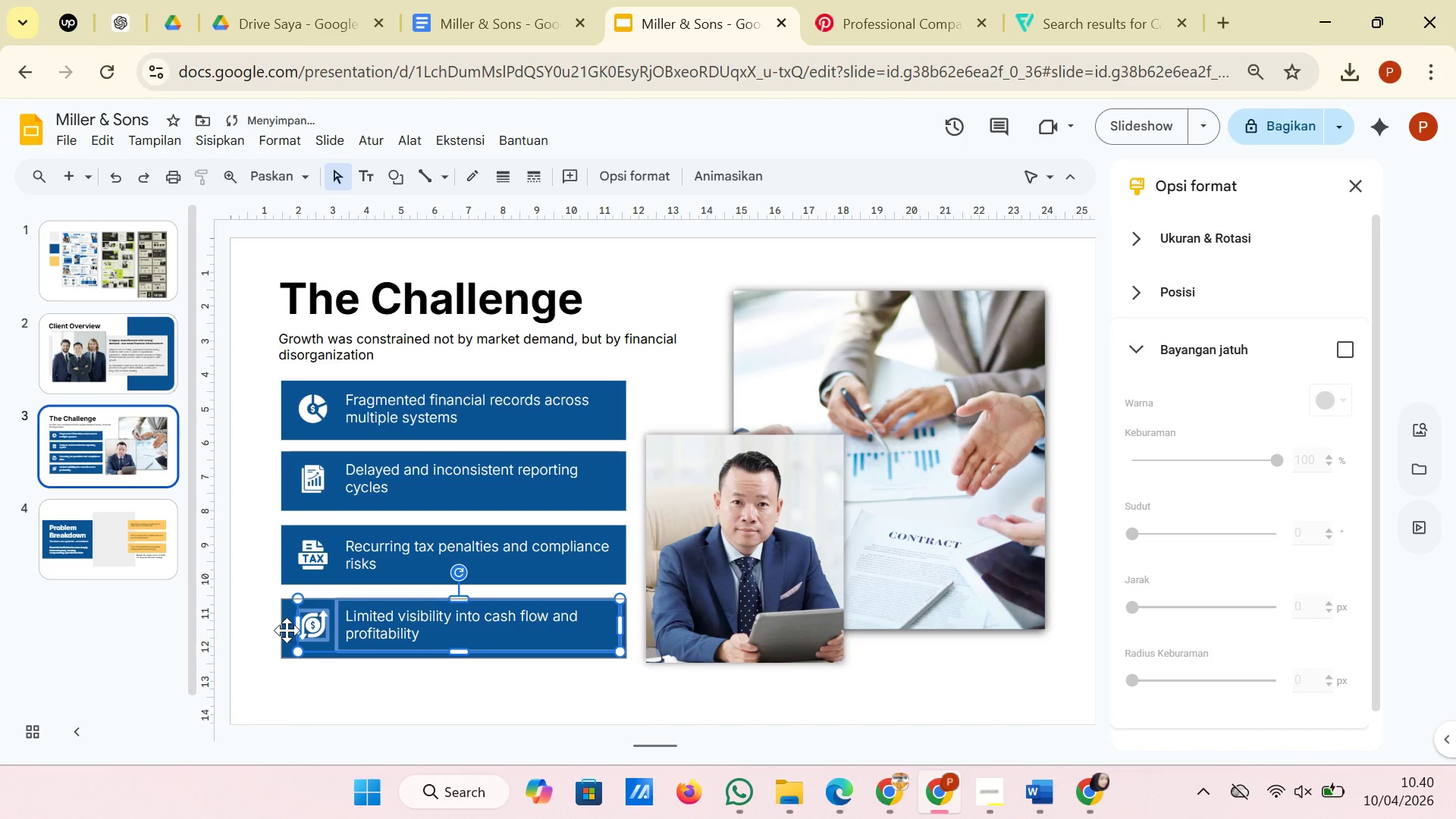 
hold_key(key=ShiftLeft, duration=0.5)
left_click([287, 630])
 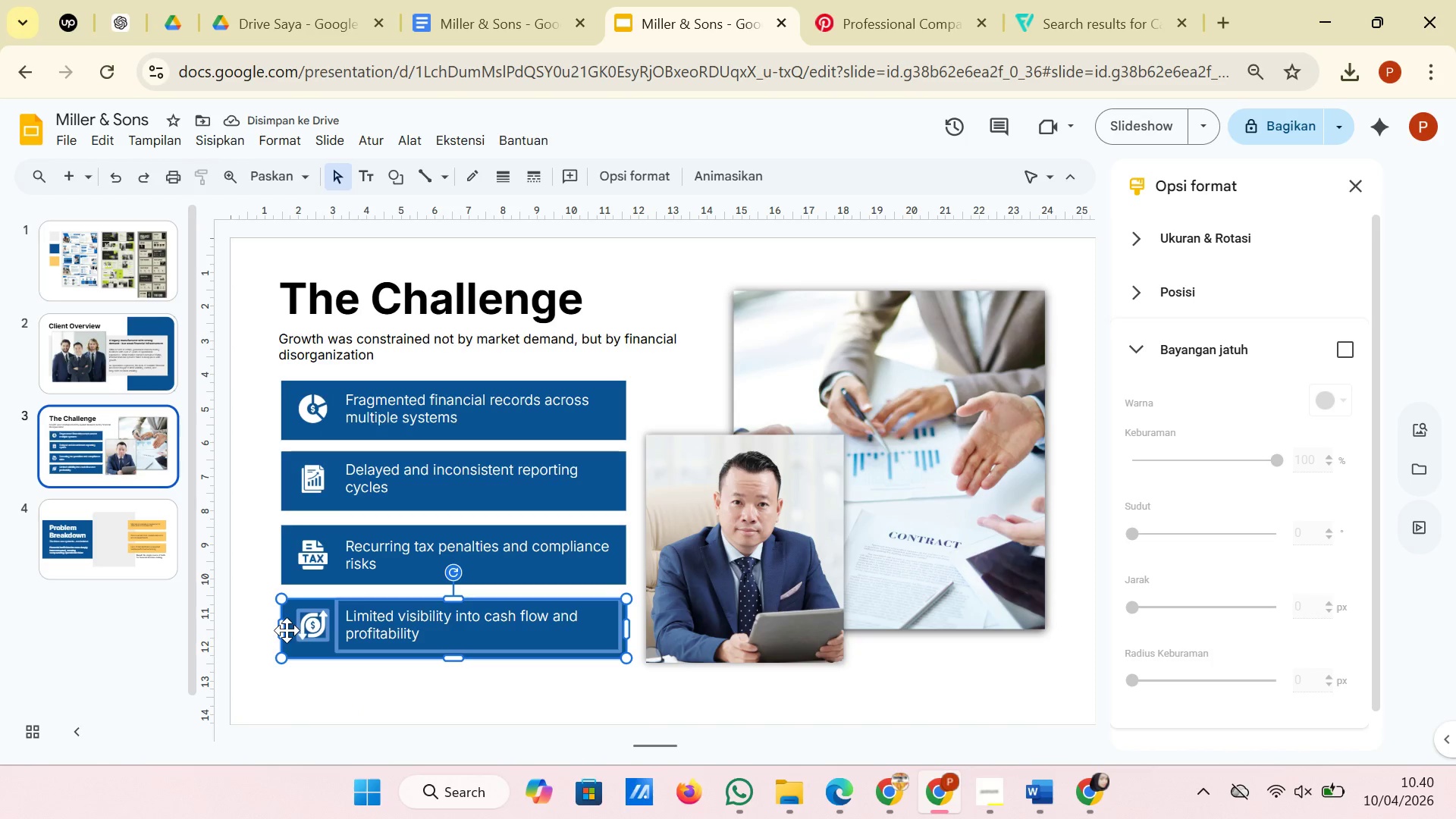 
right_click([287, 630])
 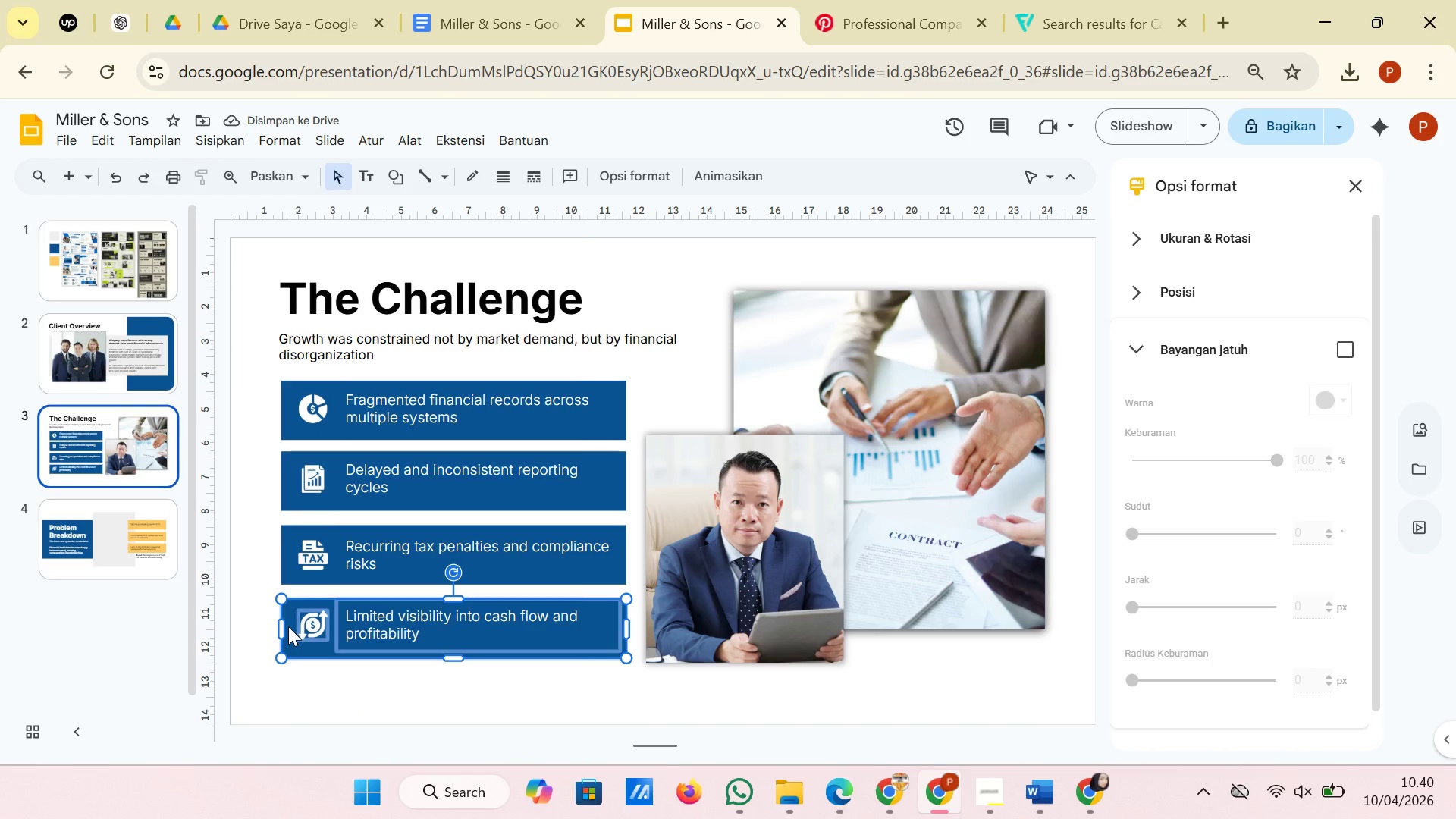 
right_click([288, 626])
 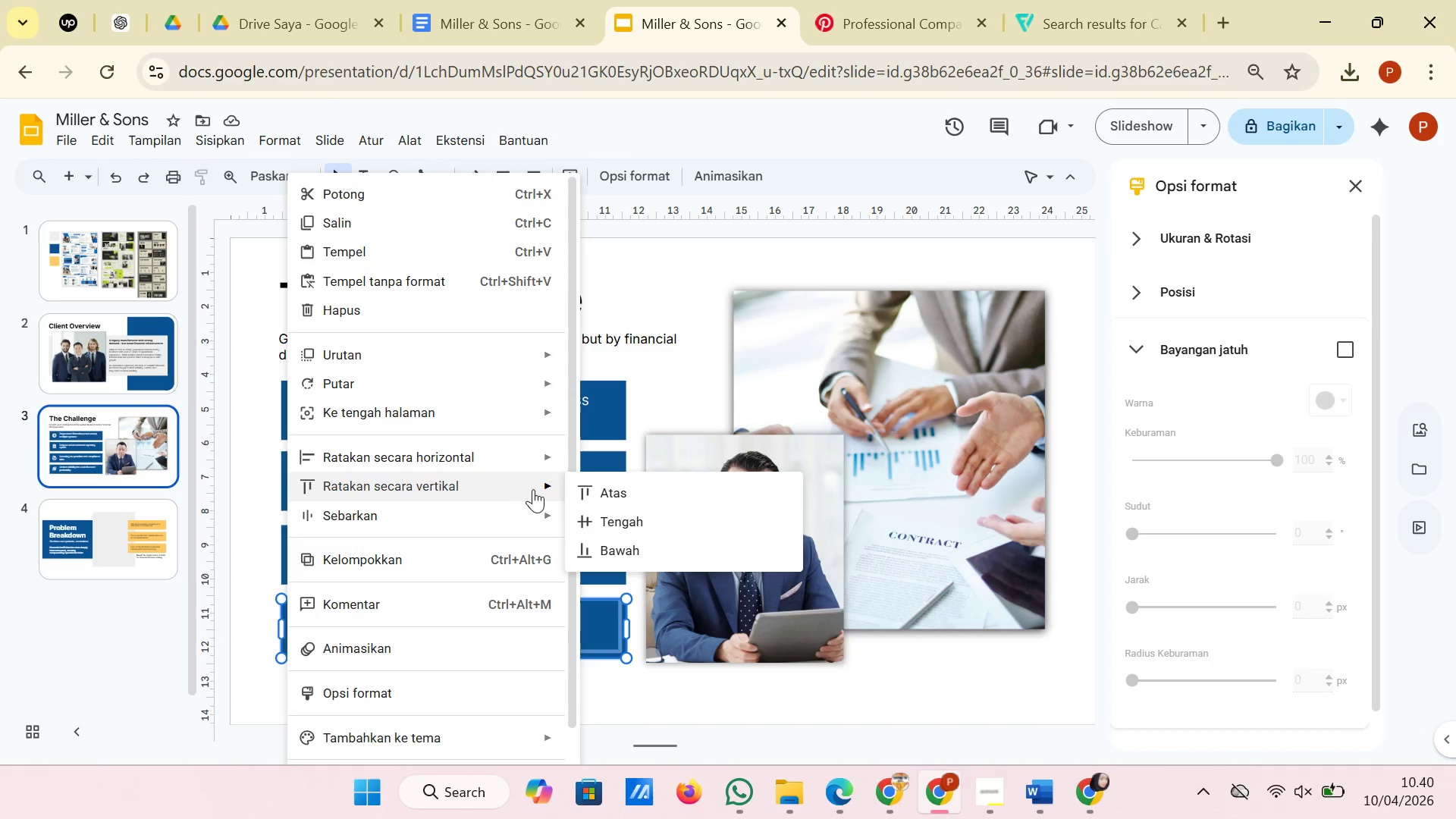 
left_click([593, 516])
 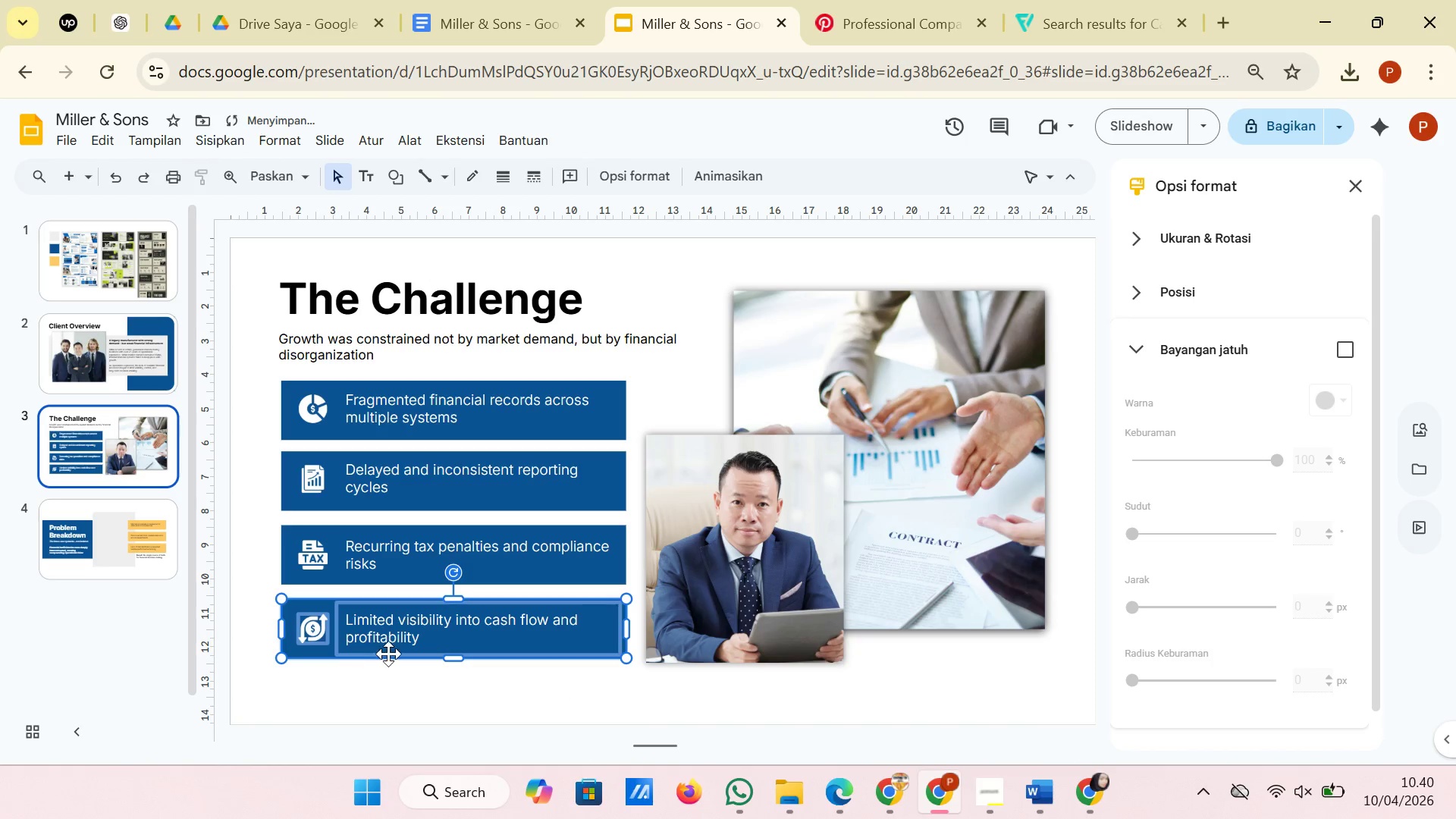 
right_click([390, 639])
 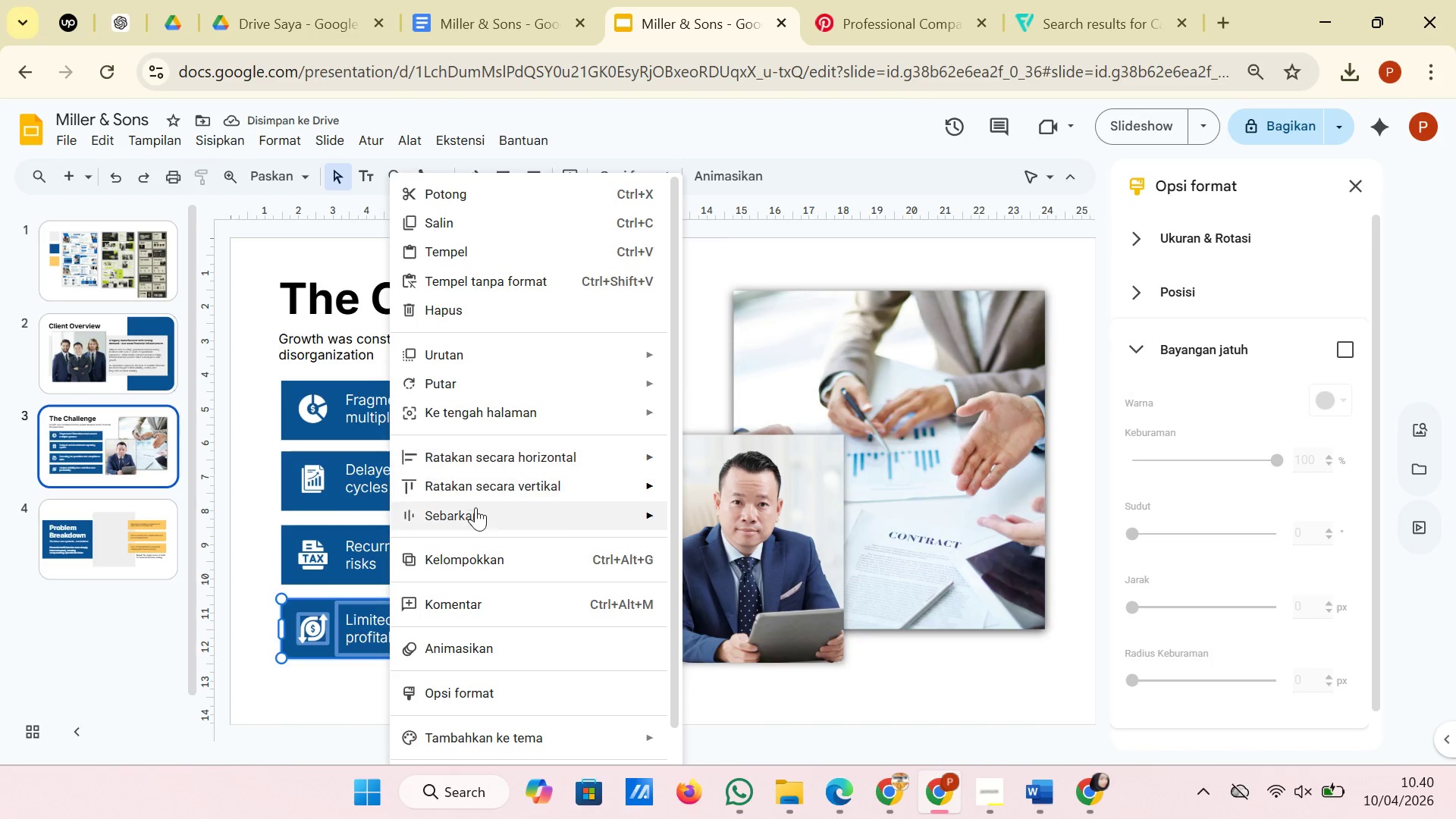 
left_click([478, 554])
 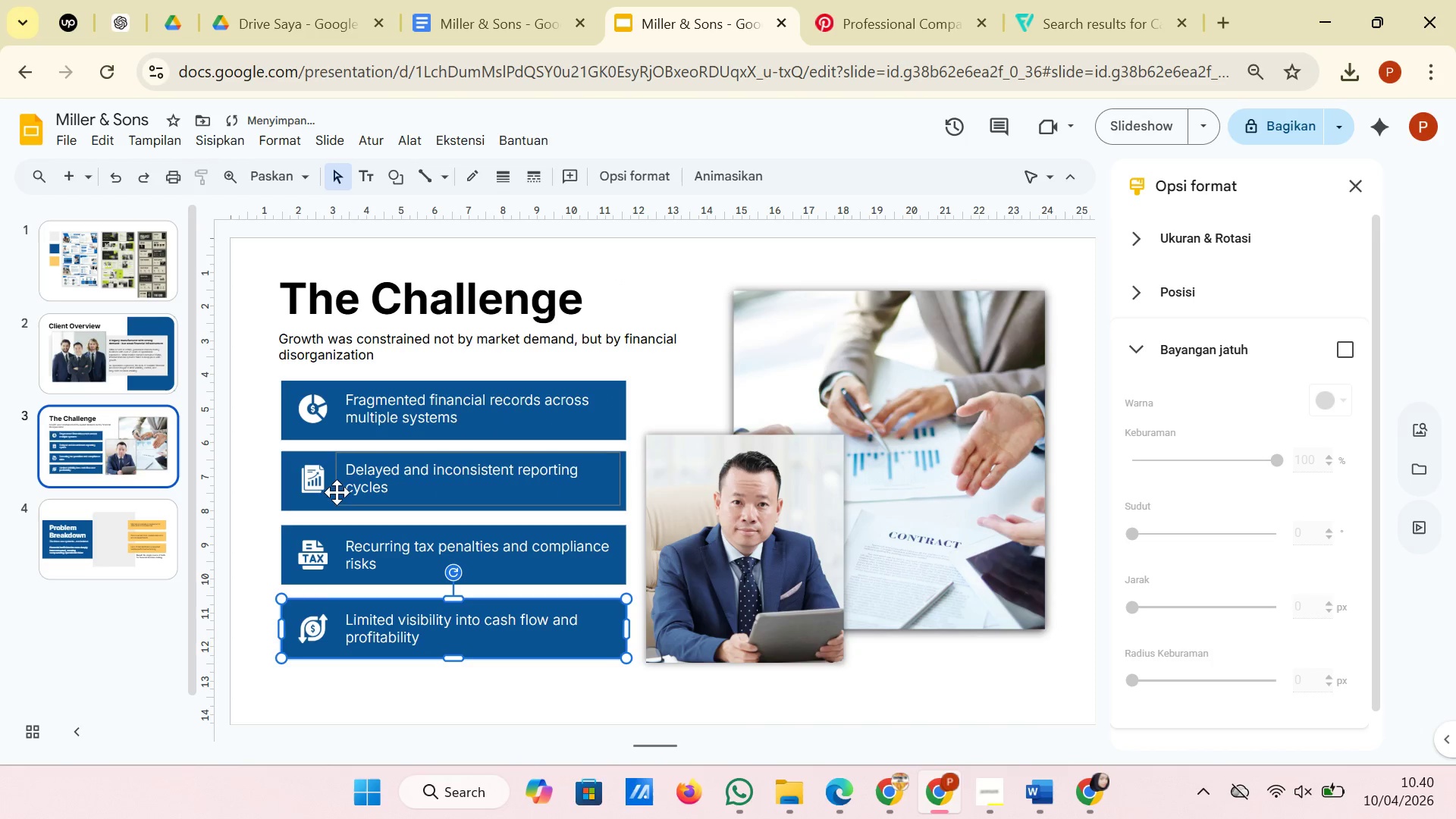 
left_click([316, 485])
 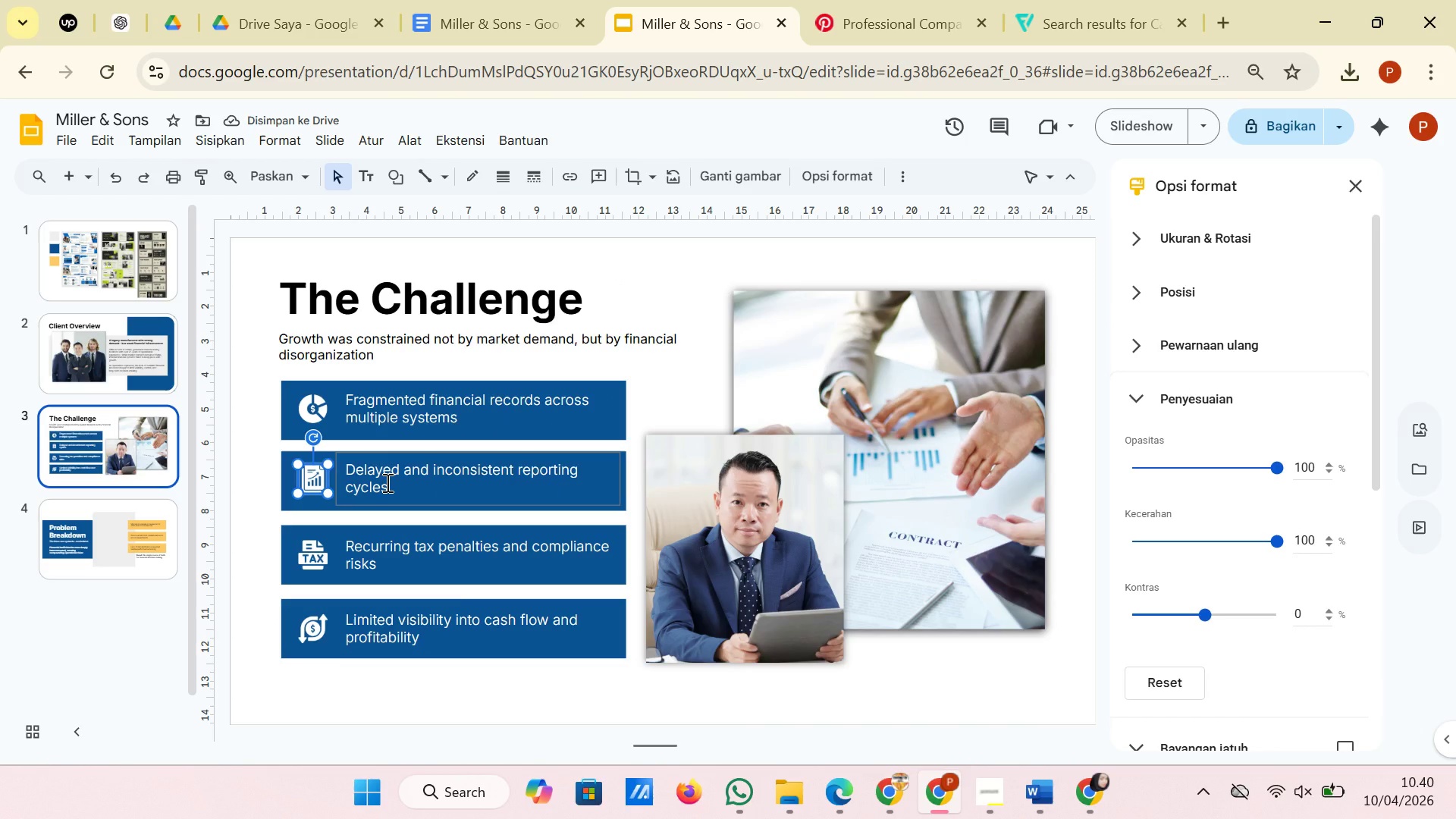 
hold_key(key=ShiftLeft, duration=0.42)
left_click([386, 482])
 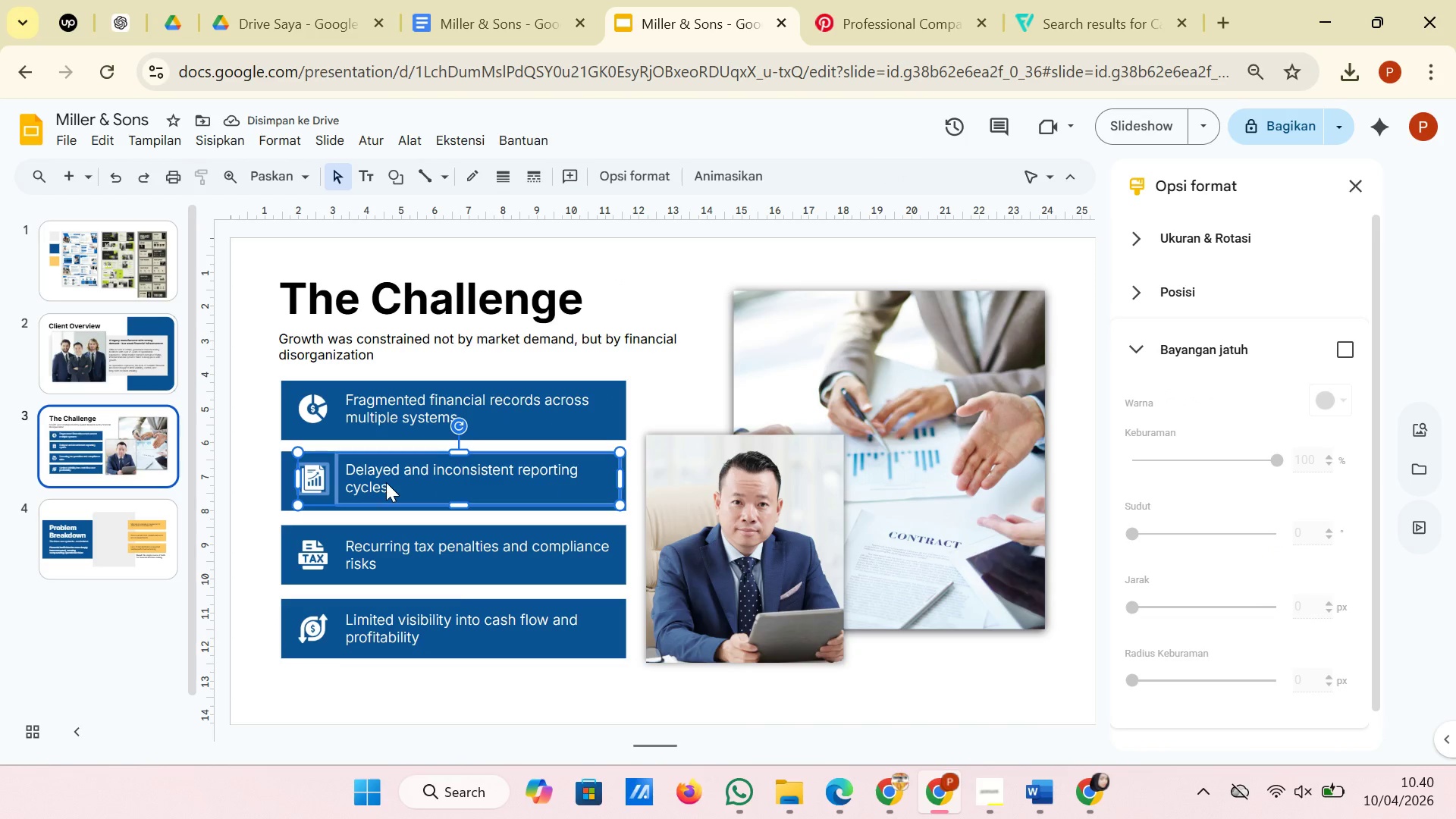 
right_click([386, 482])
 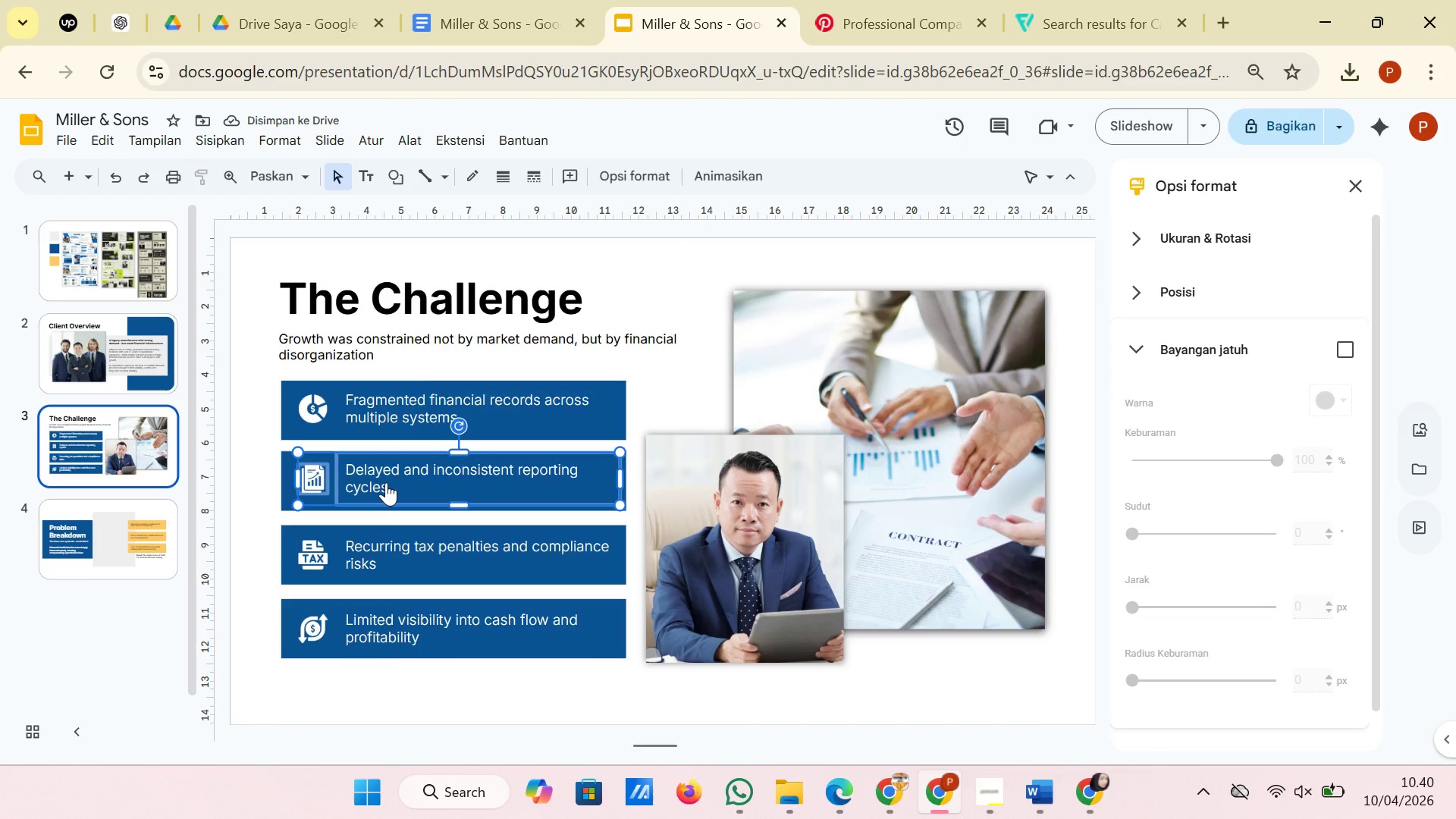 
right_click([386, 482])
 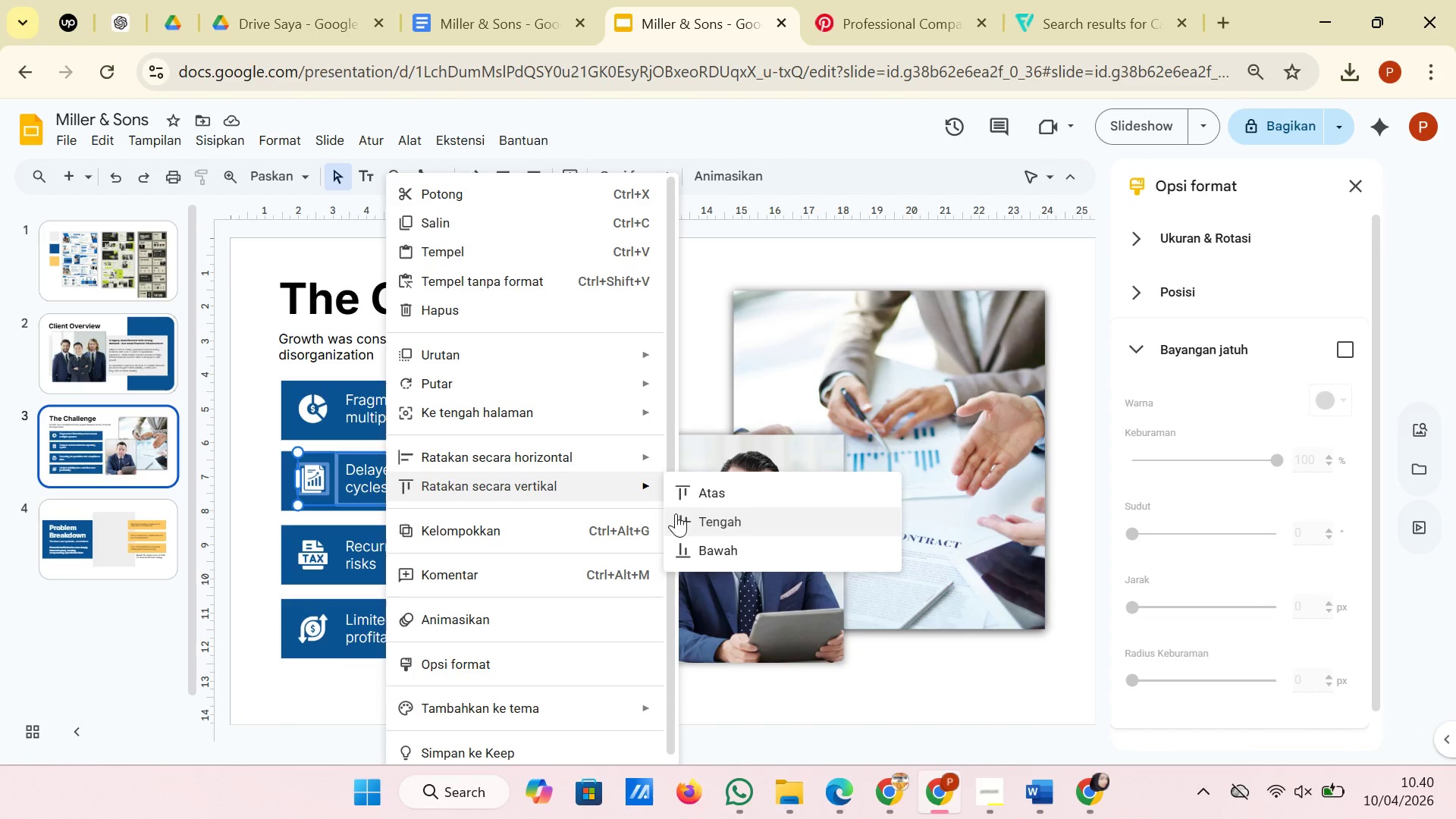 
left_click([682, 519])
 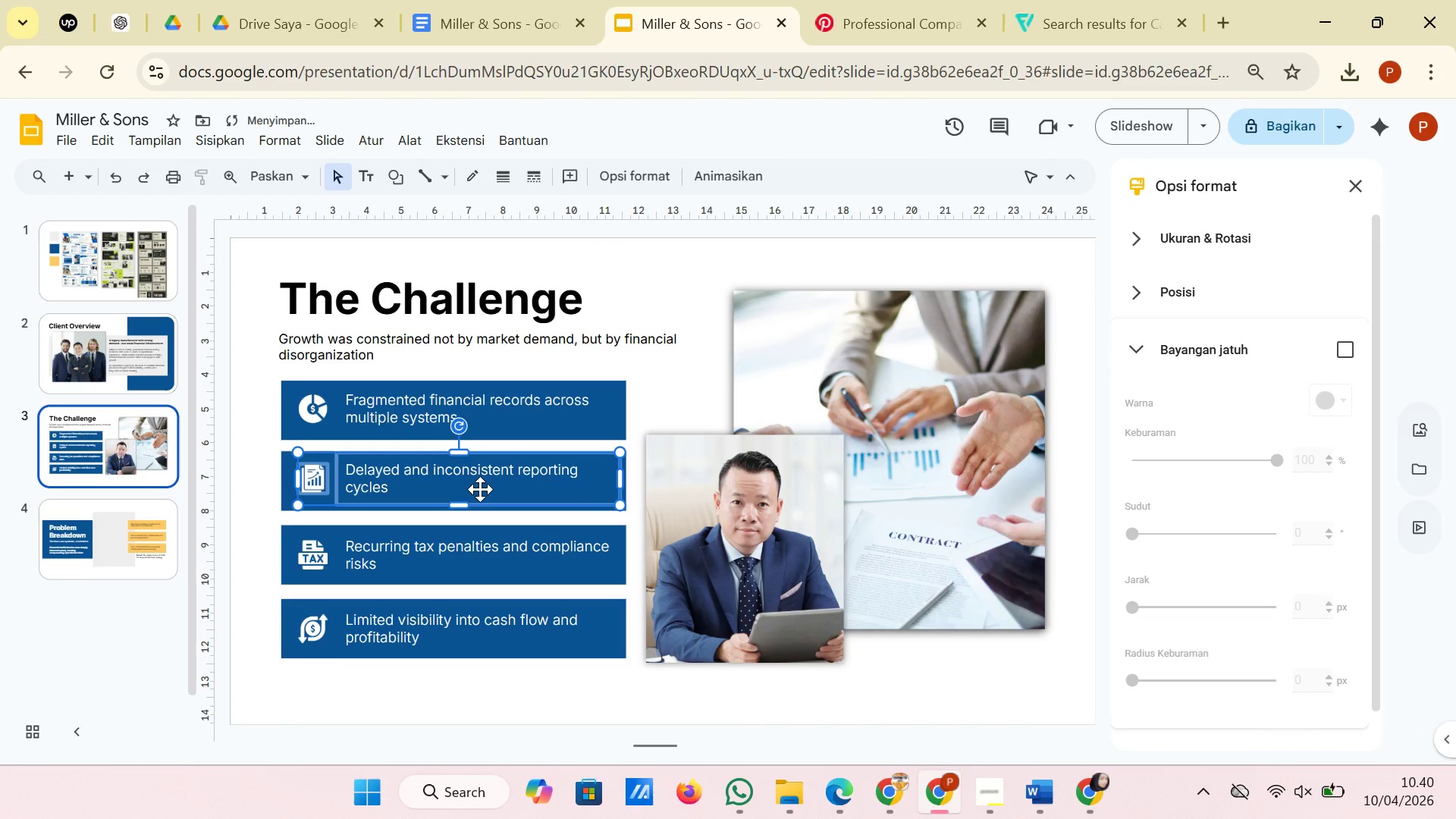 
right_click([480, 489])
 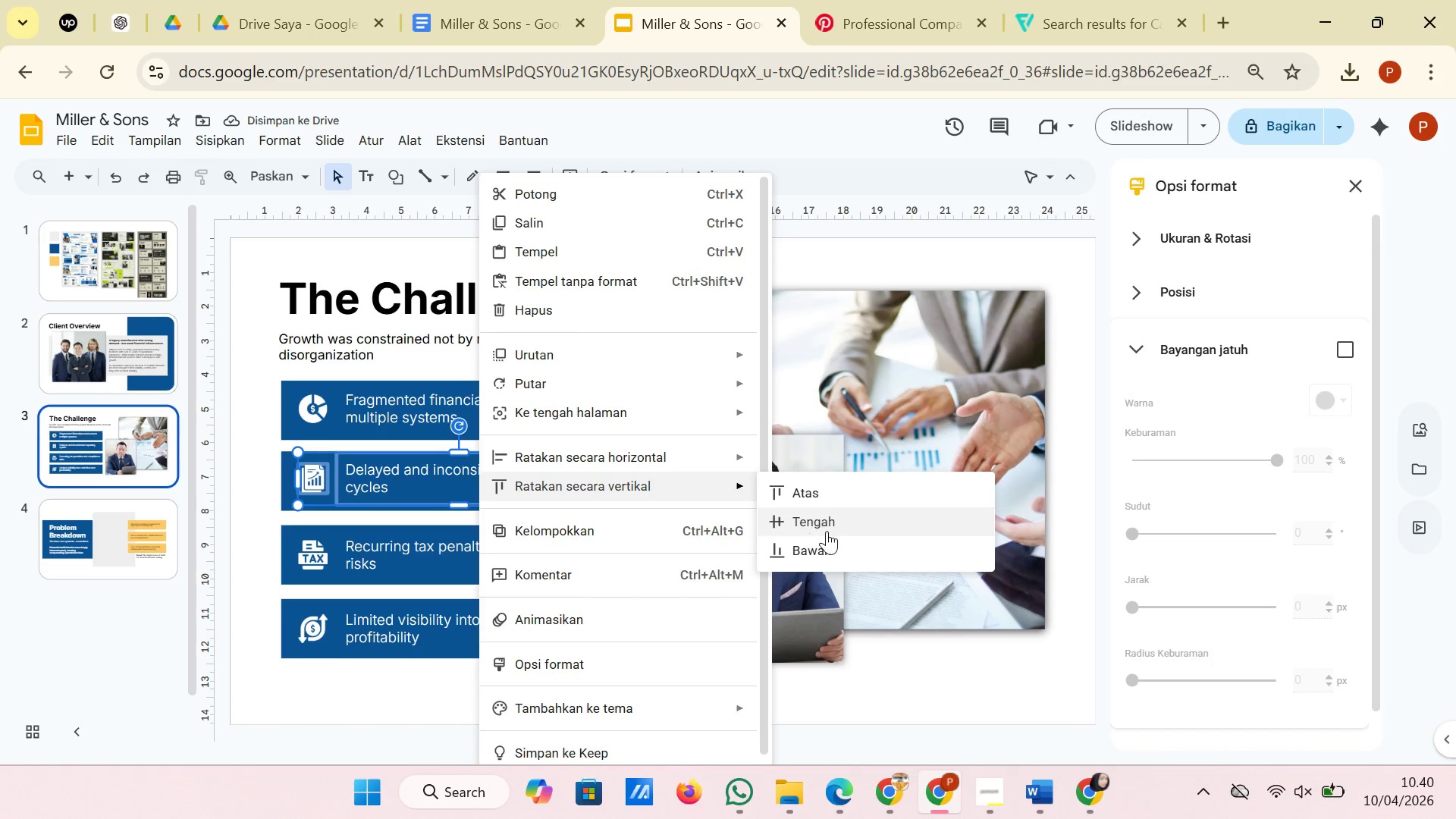 
left_click([828, 532])
 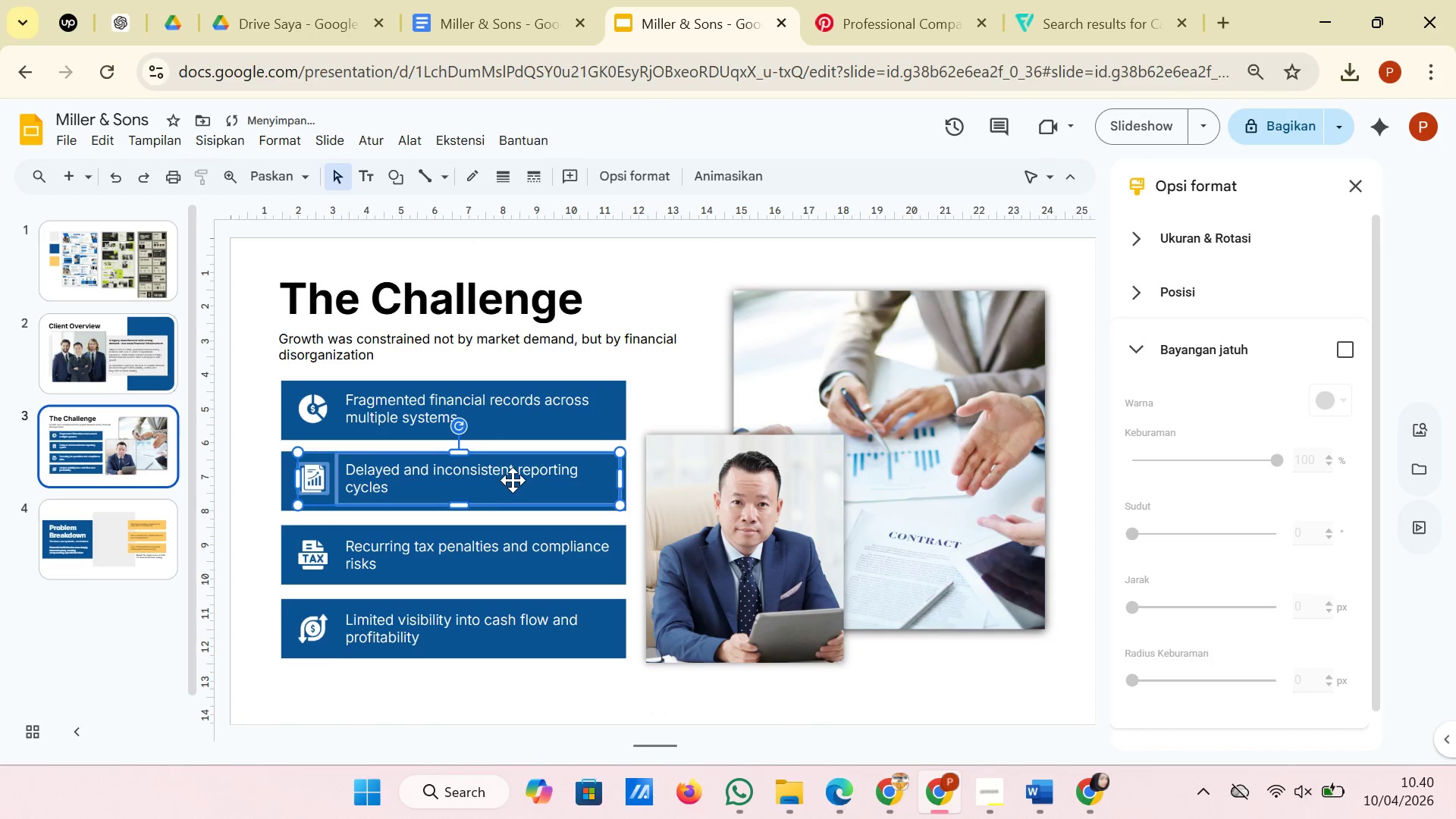 
right_click([513, 480])
 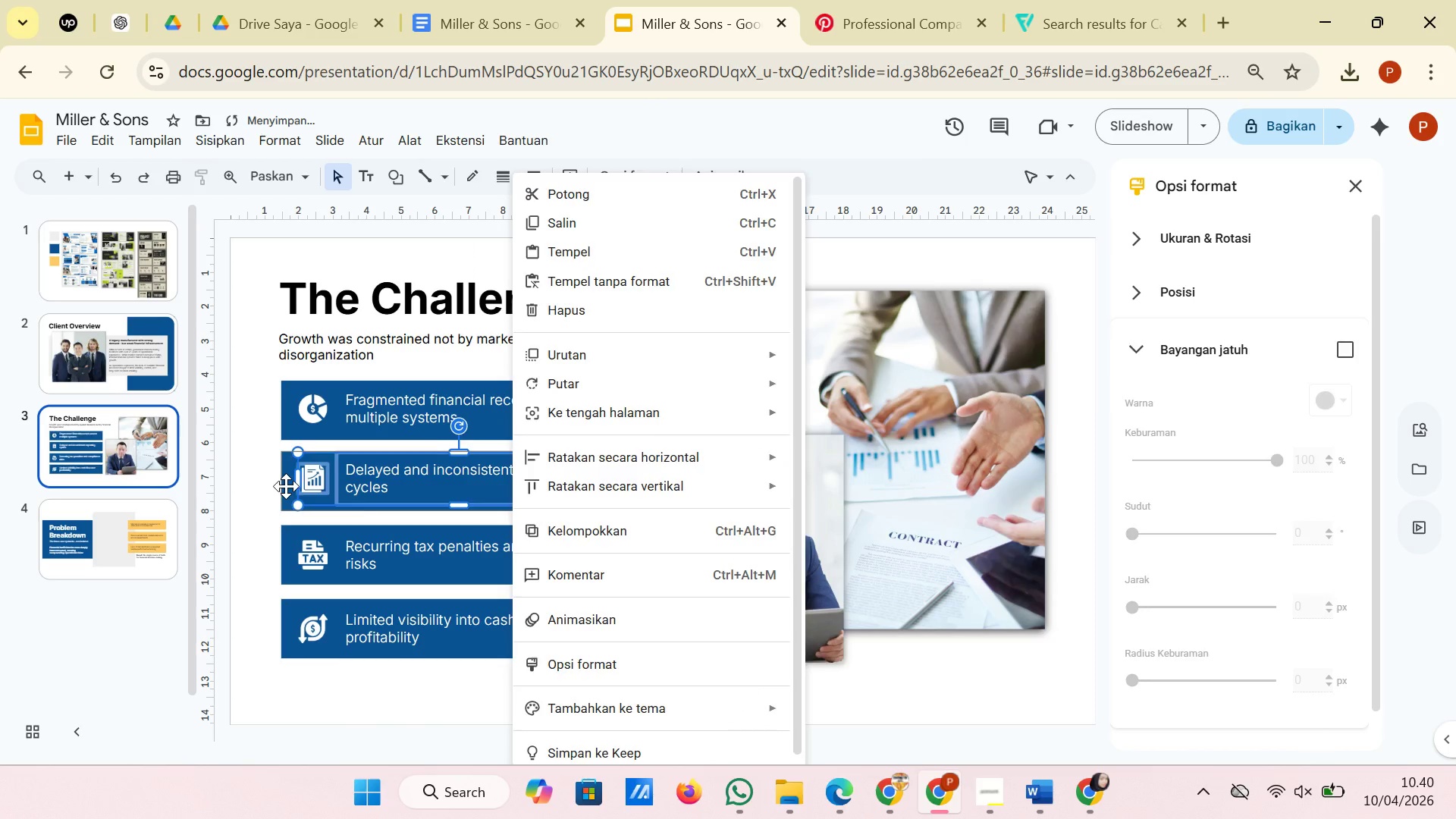 
left_click([286, 486])
 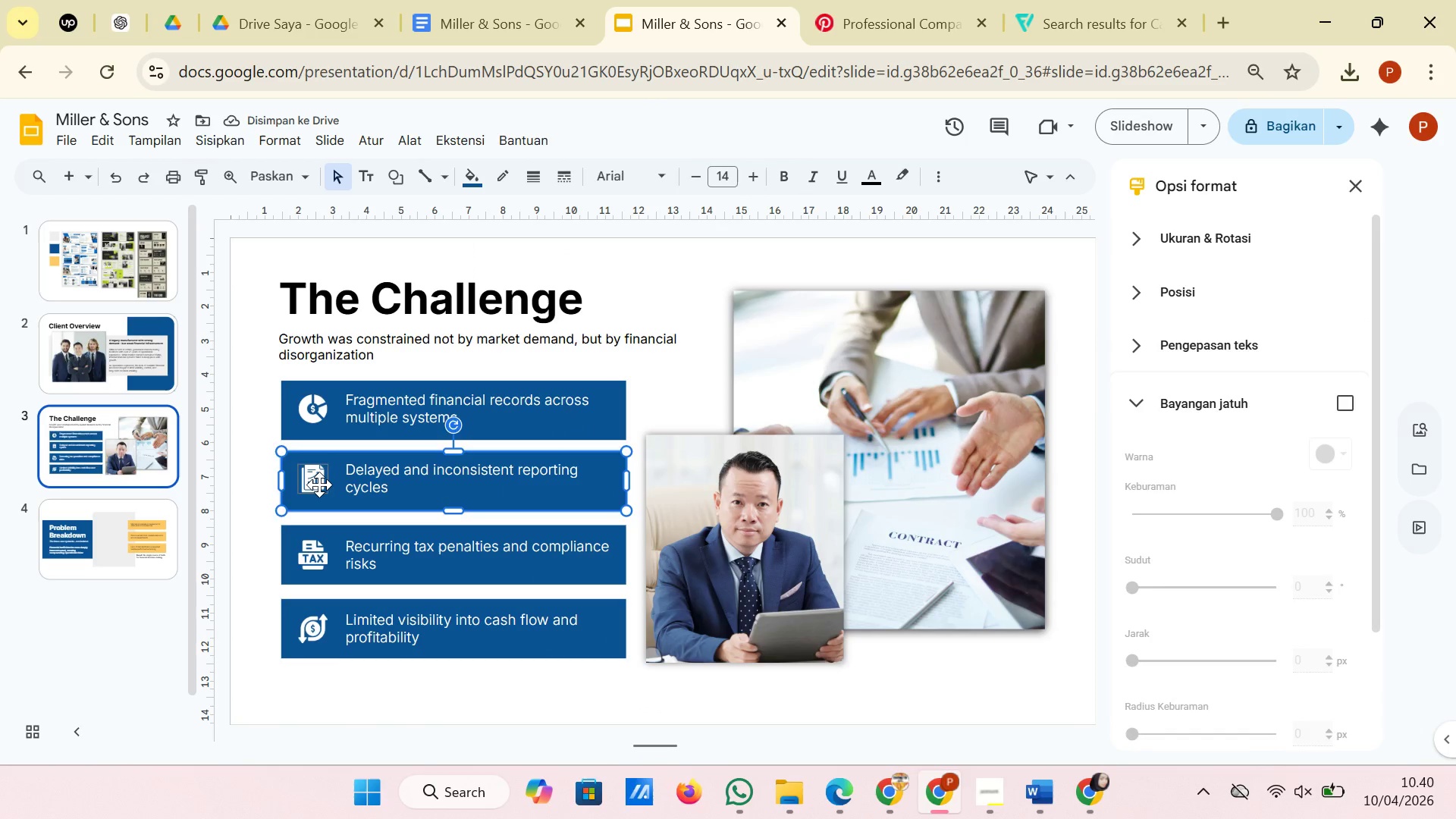 
left_click([319, 485])
 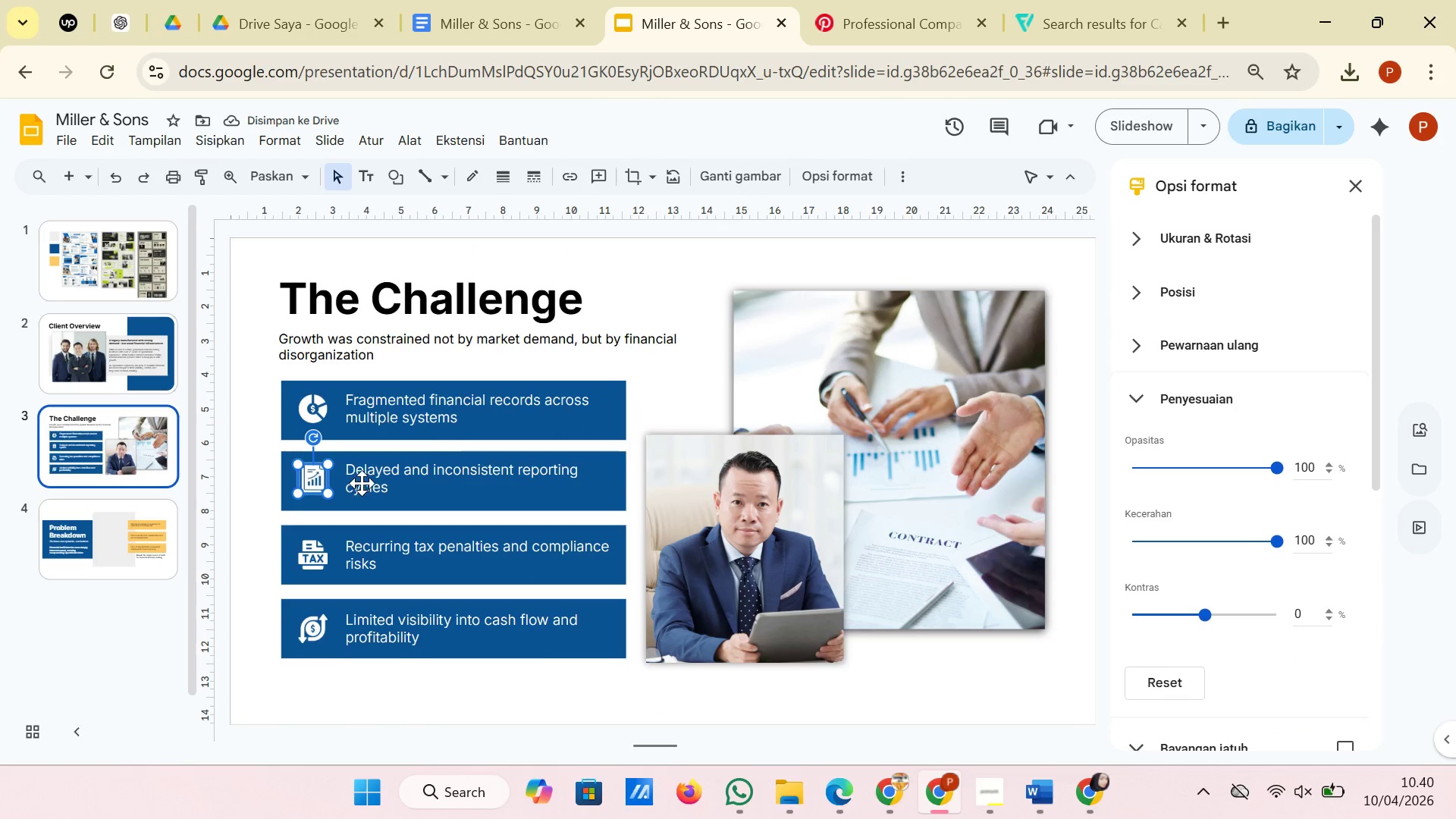 
hold_key(key=ShiftLeft, duration=1.33)
left_click([362, 483])
 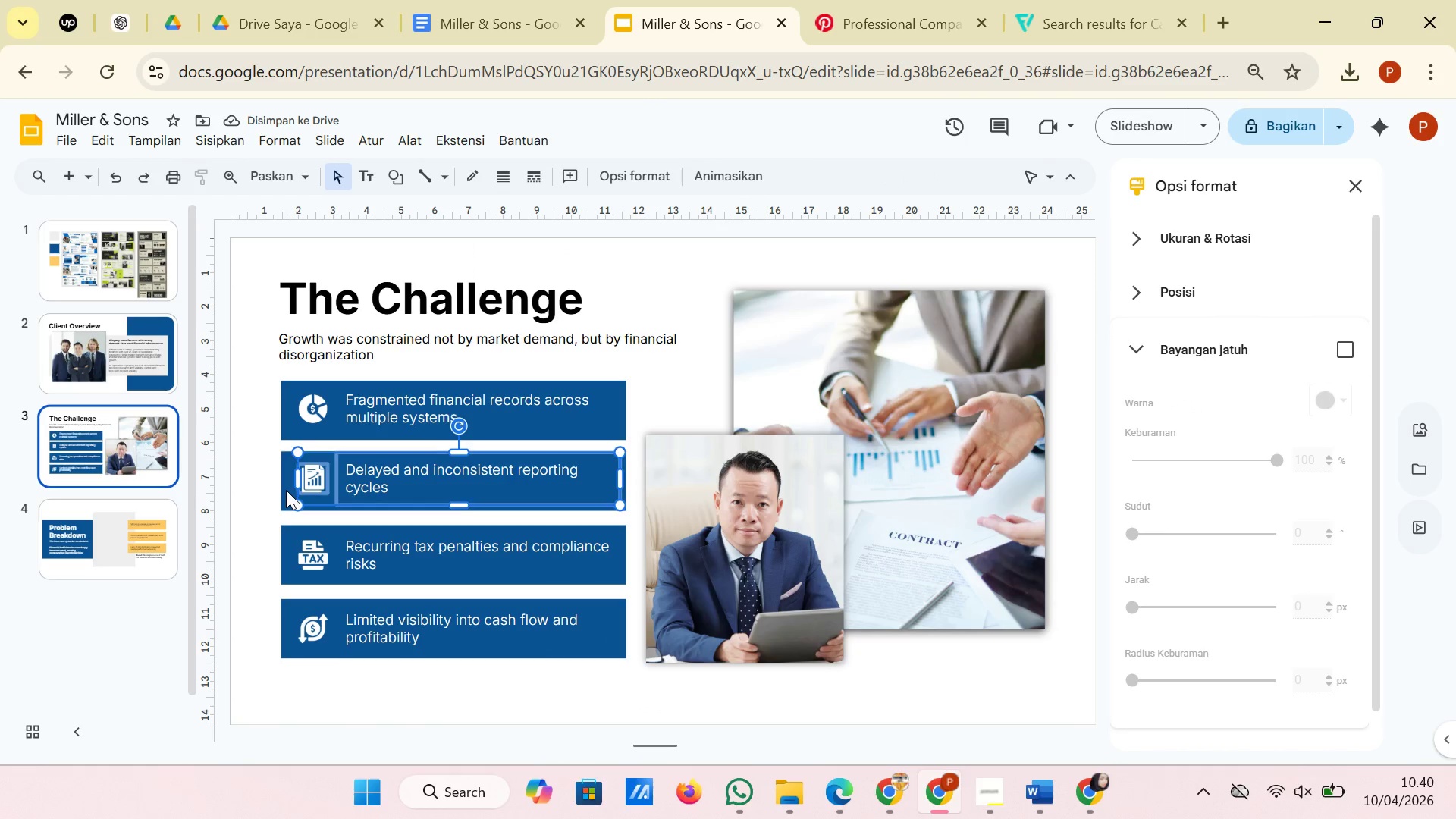 
left_click([286, 490])
 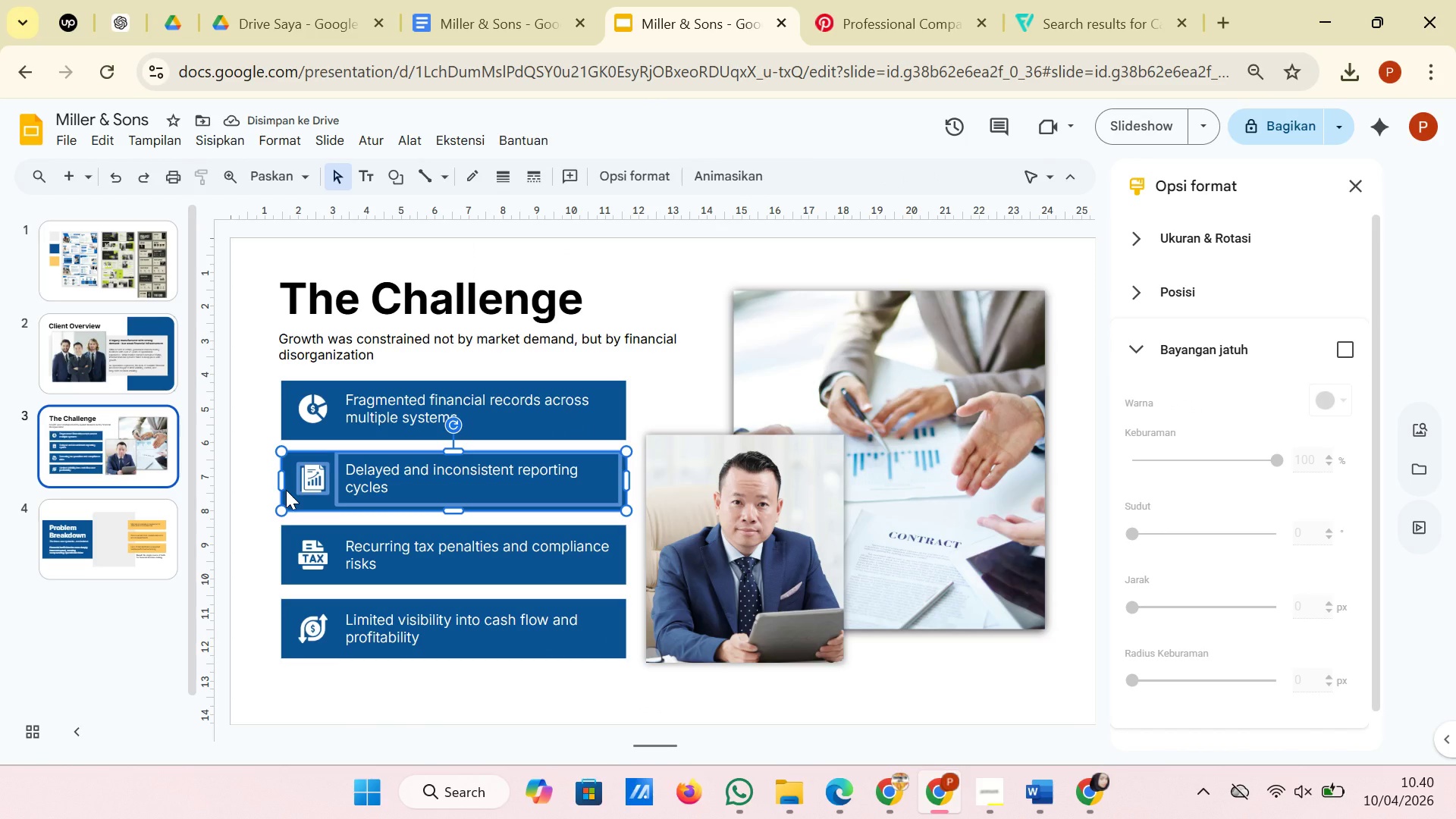 
right_click([286, 490])
 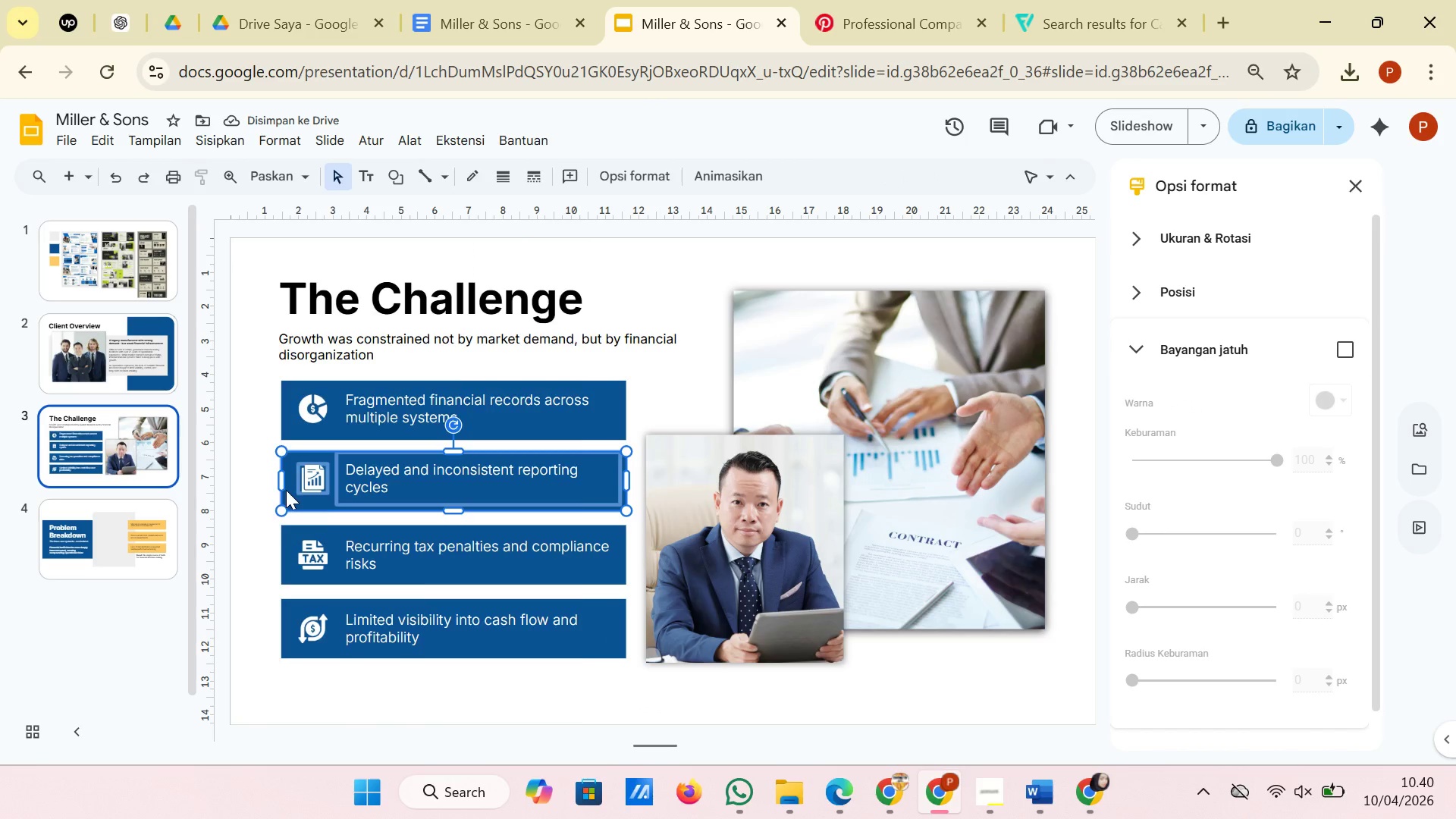 
right_click([286, 490])
 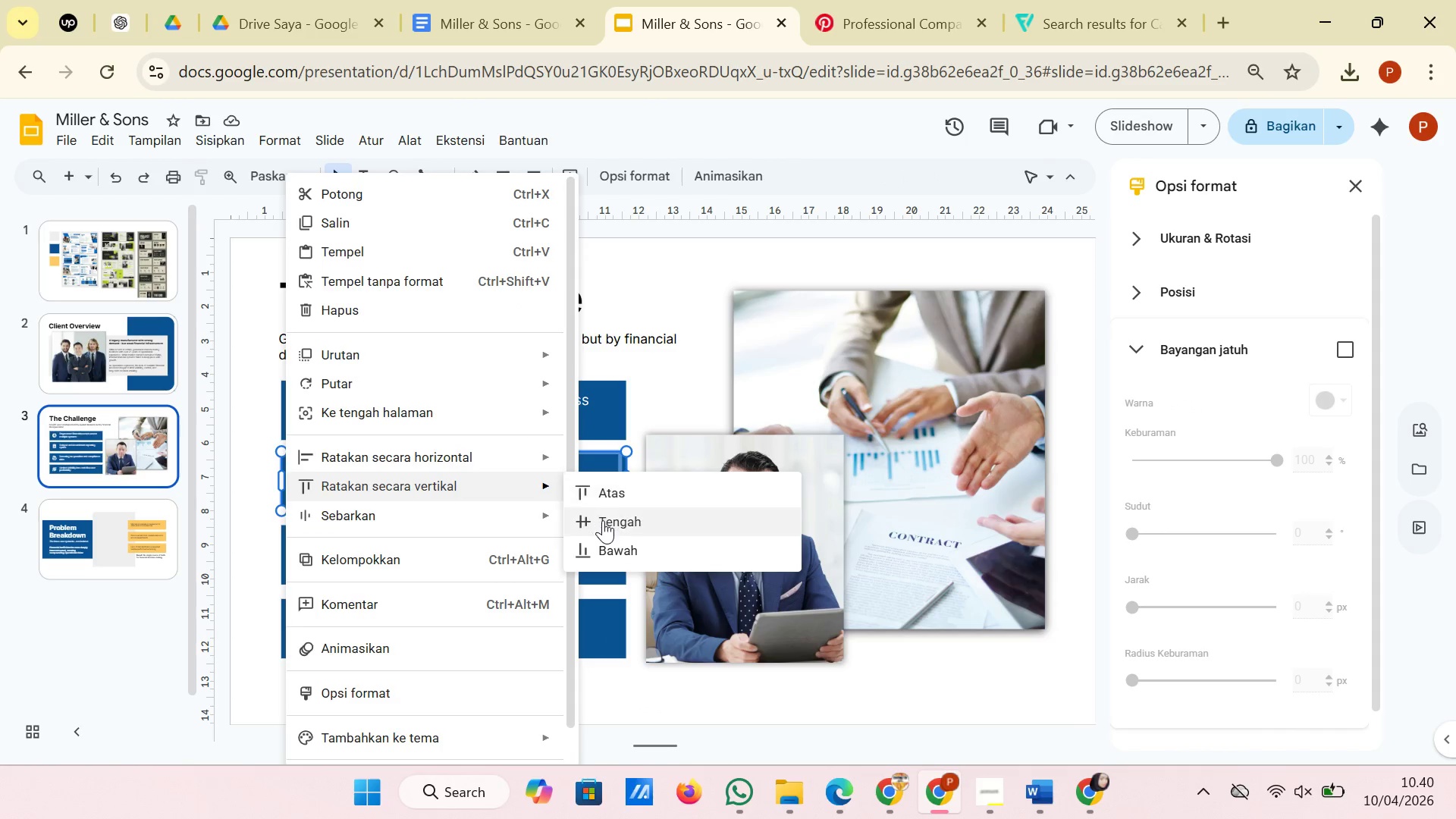 
left_click([604, 521])
 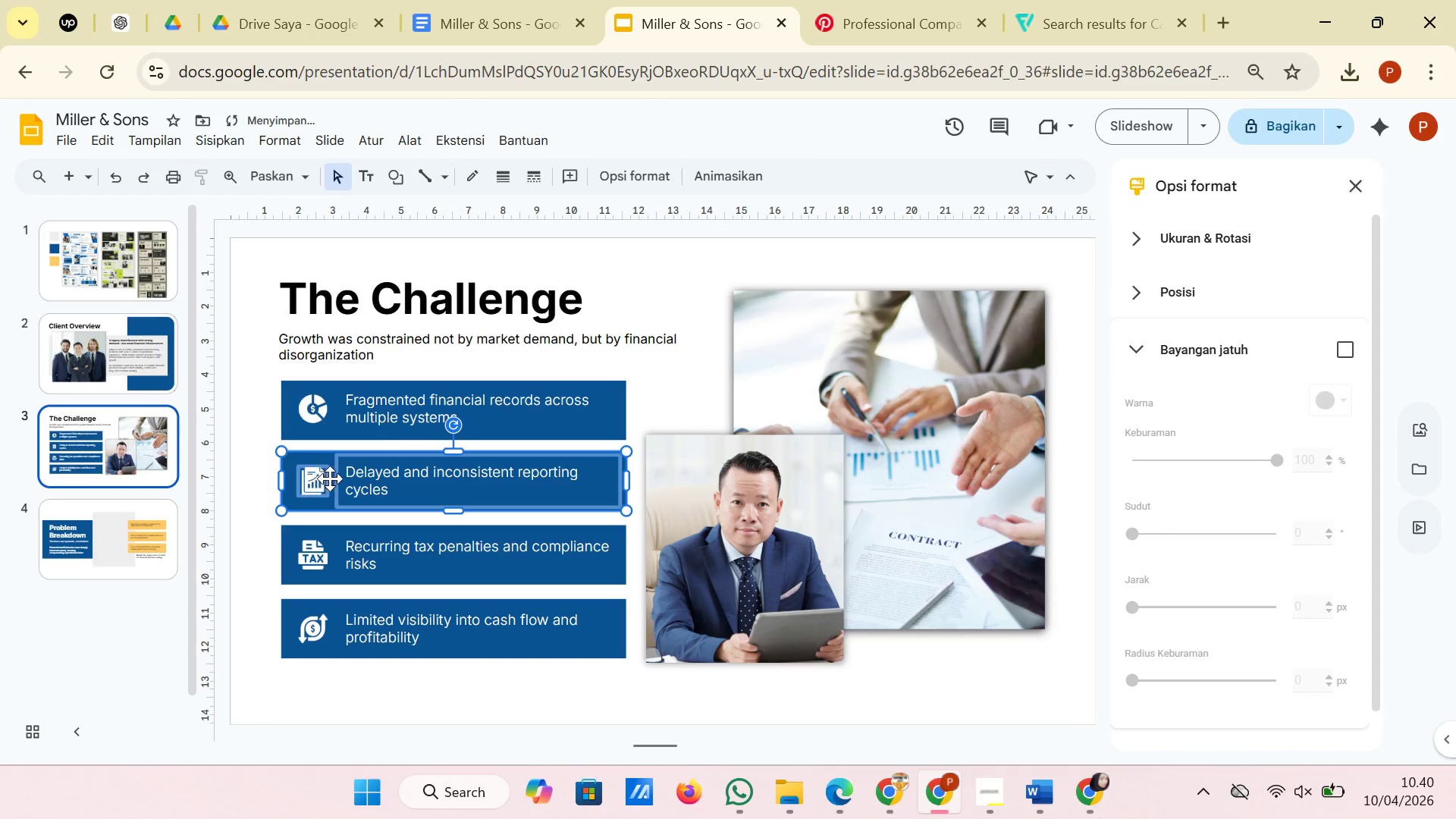 
right_click([399, 485])
 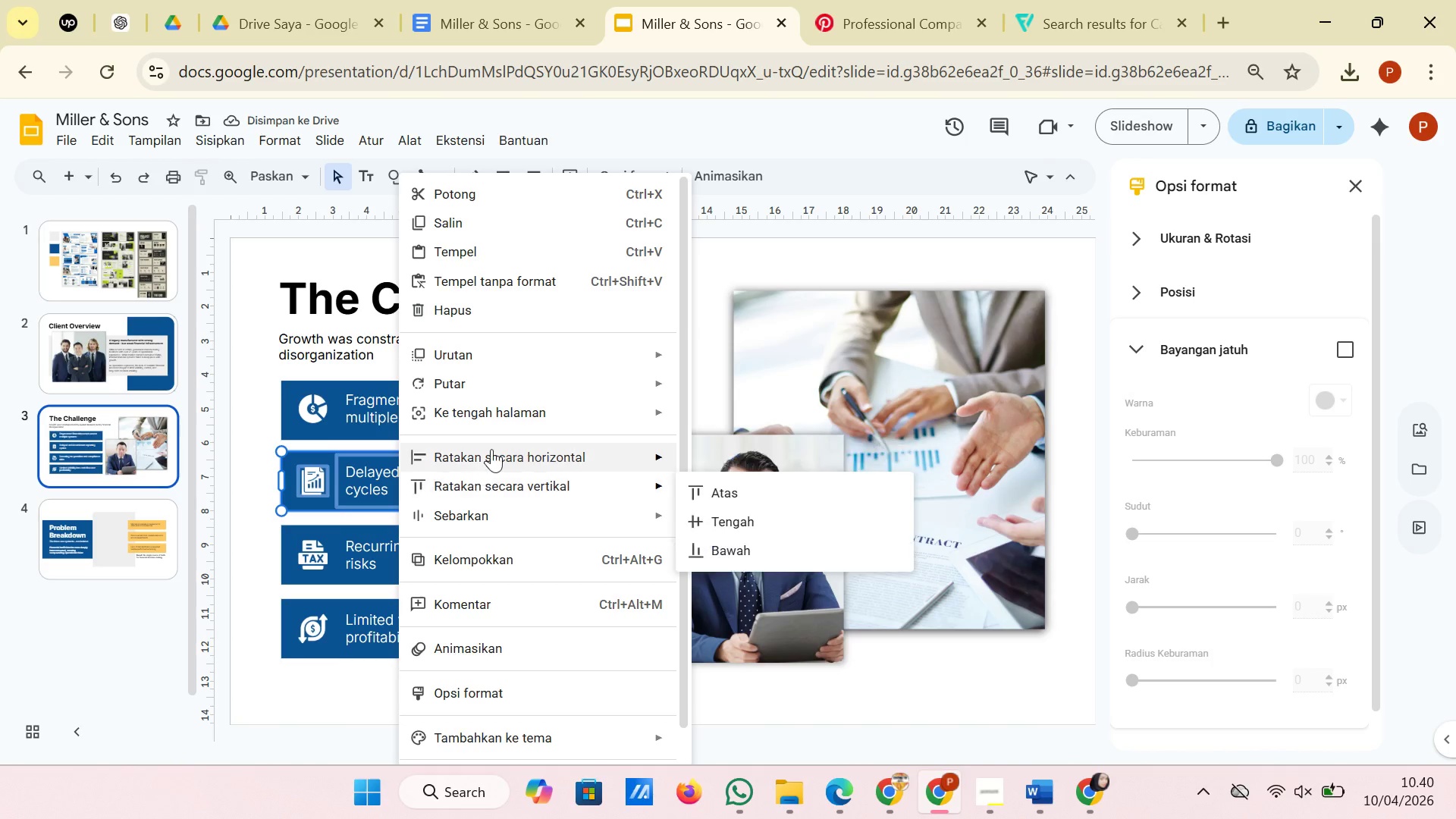 
left_click([491, 548])
 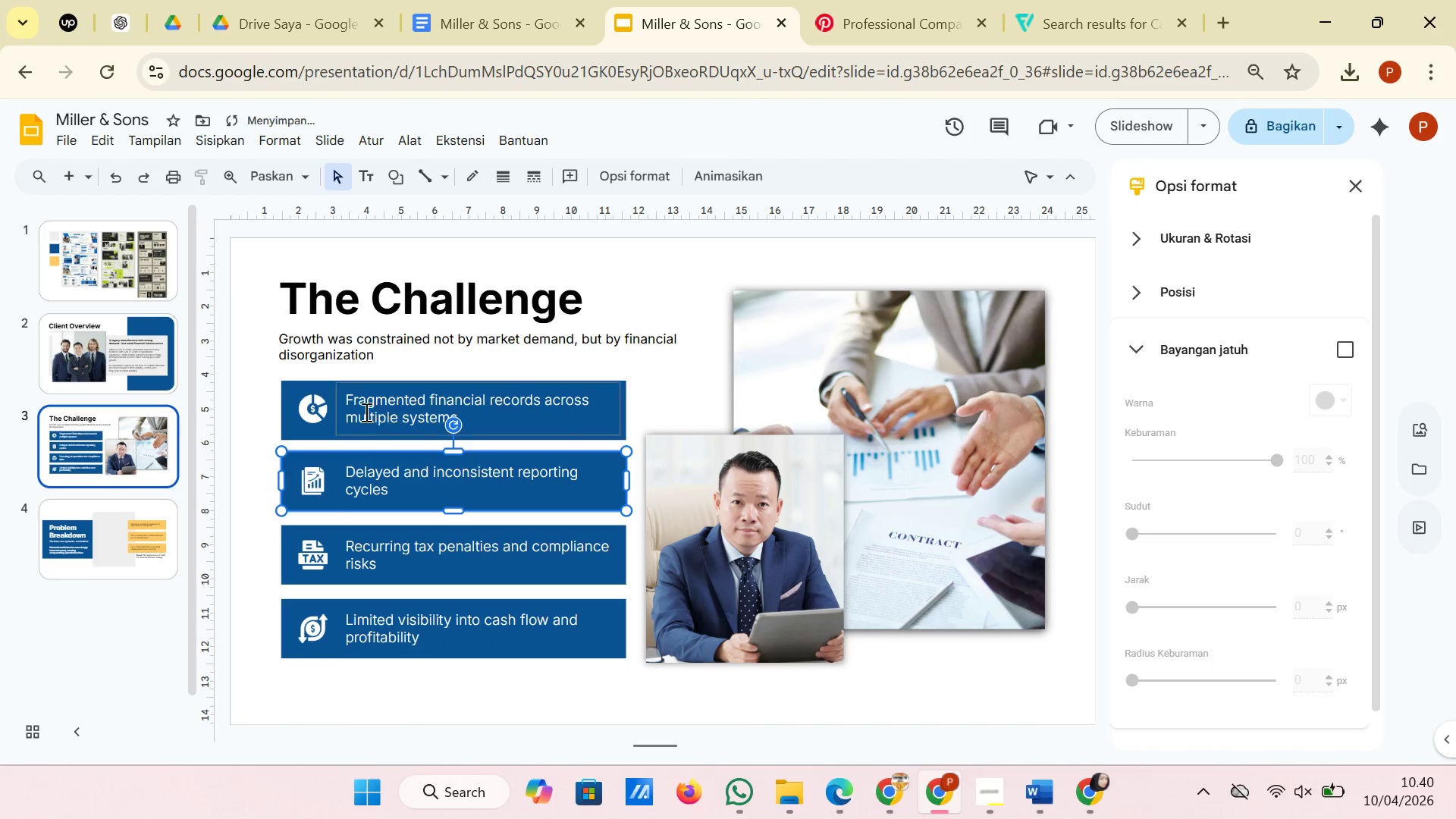 
left_click([365, 412])
 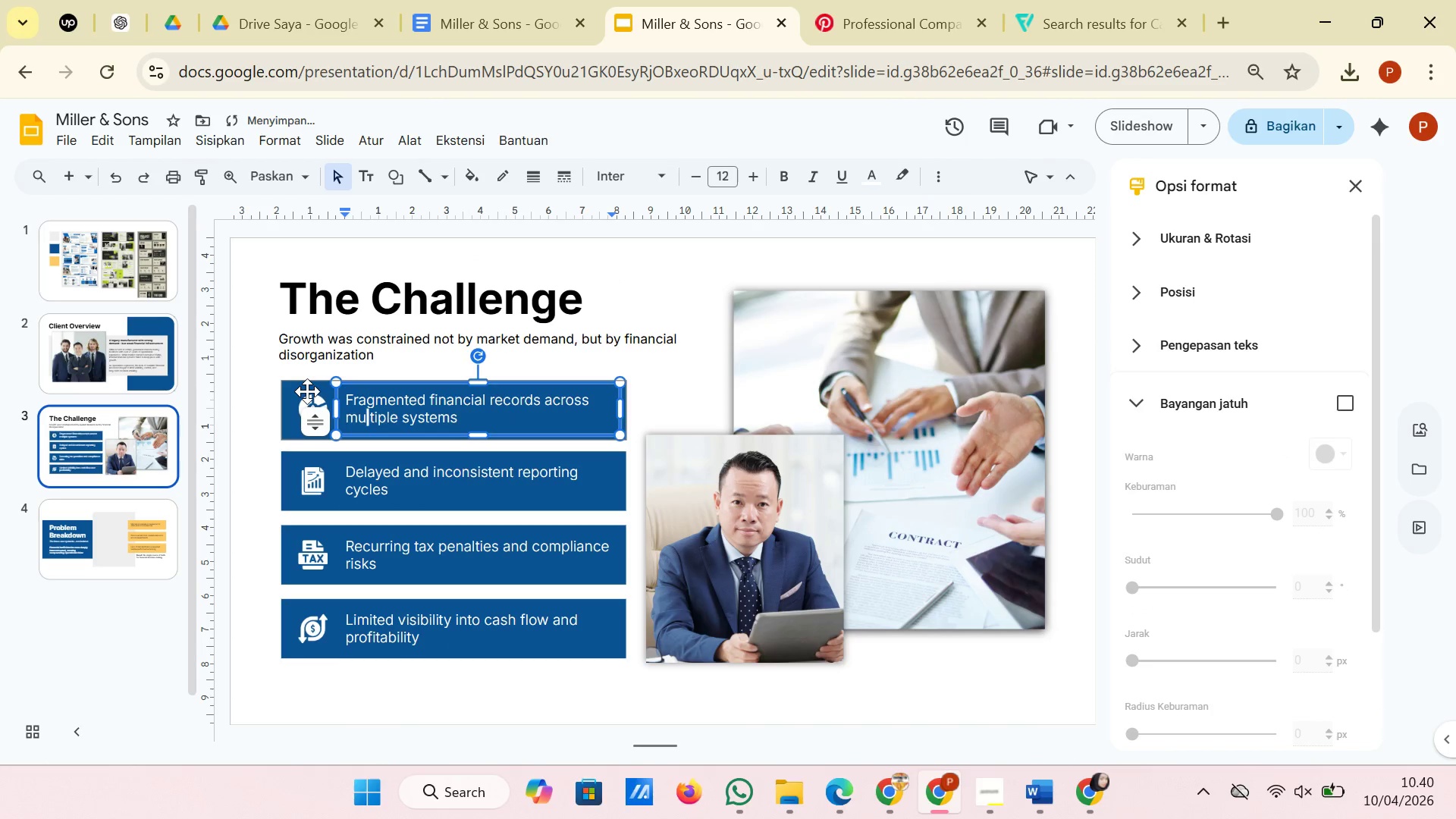 
hold_key(key=ShiftLeft, duration=0.58)
left_click([307, 391])
 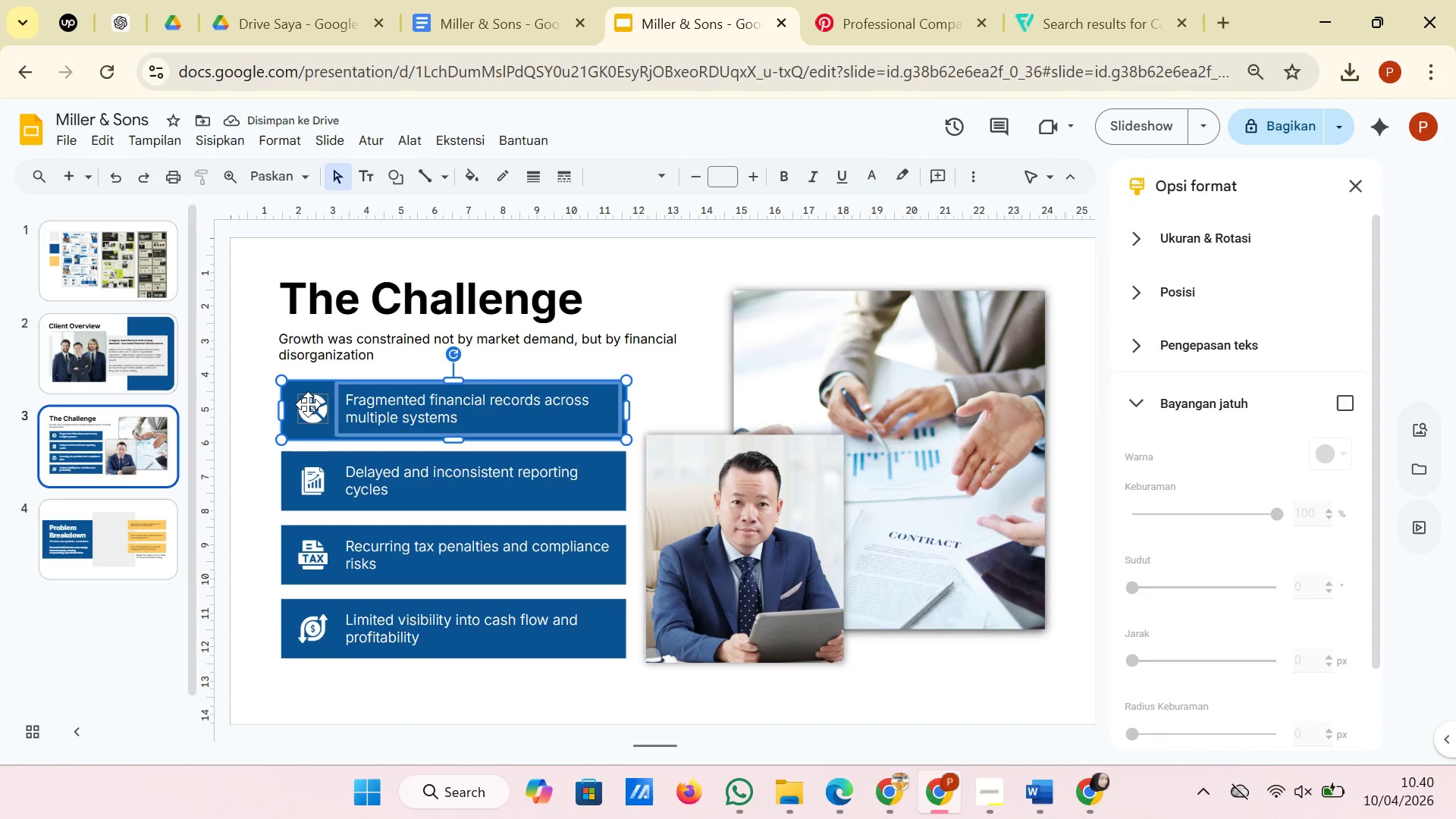 
left_click([308, 404])
 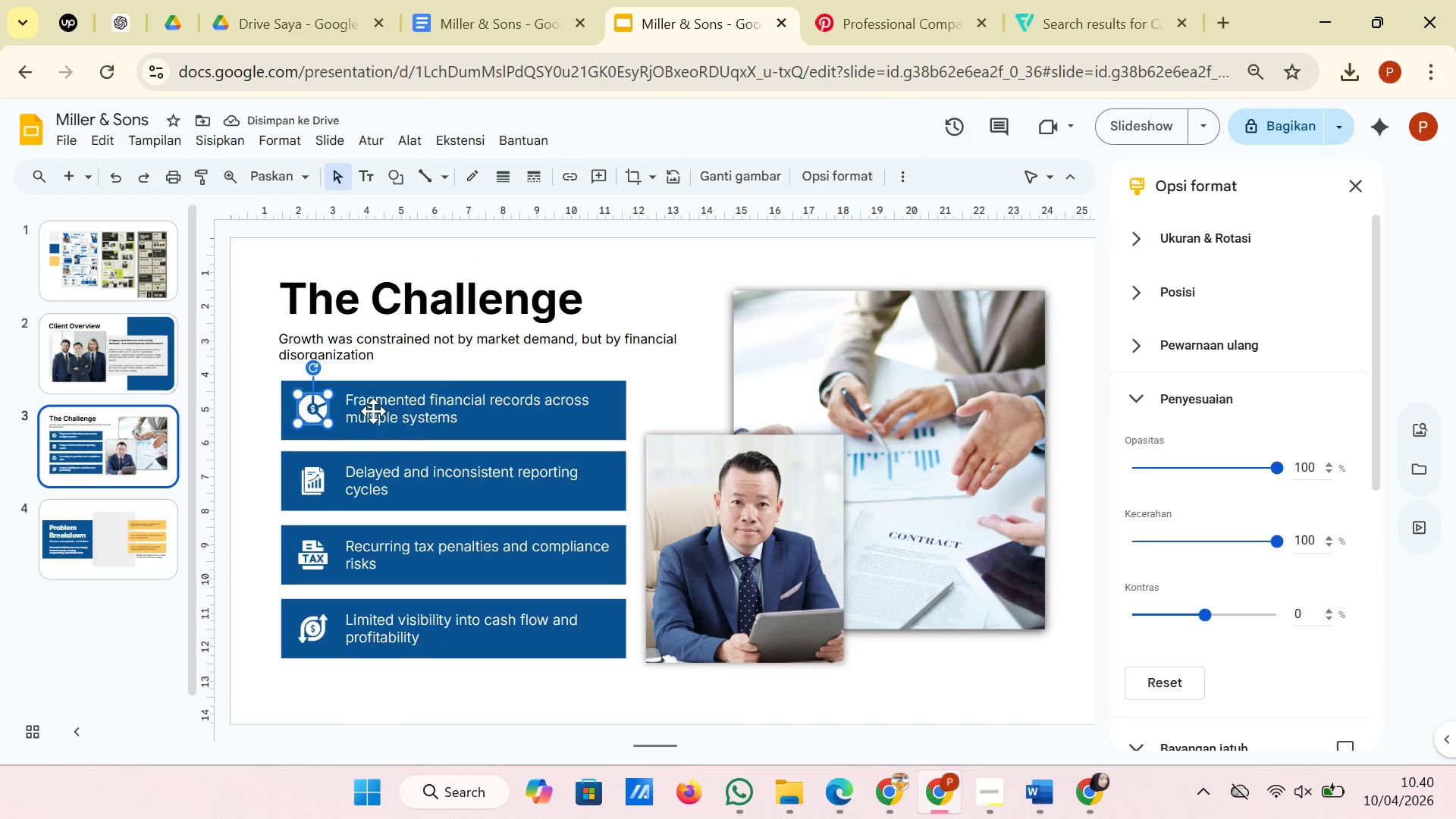 
hold_key(key=ShiftLeft, duration=0.42)
left_click([373, 411])
 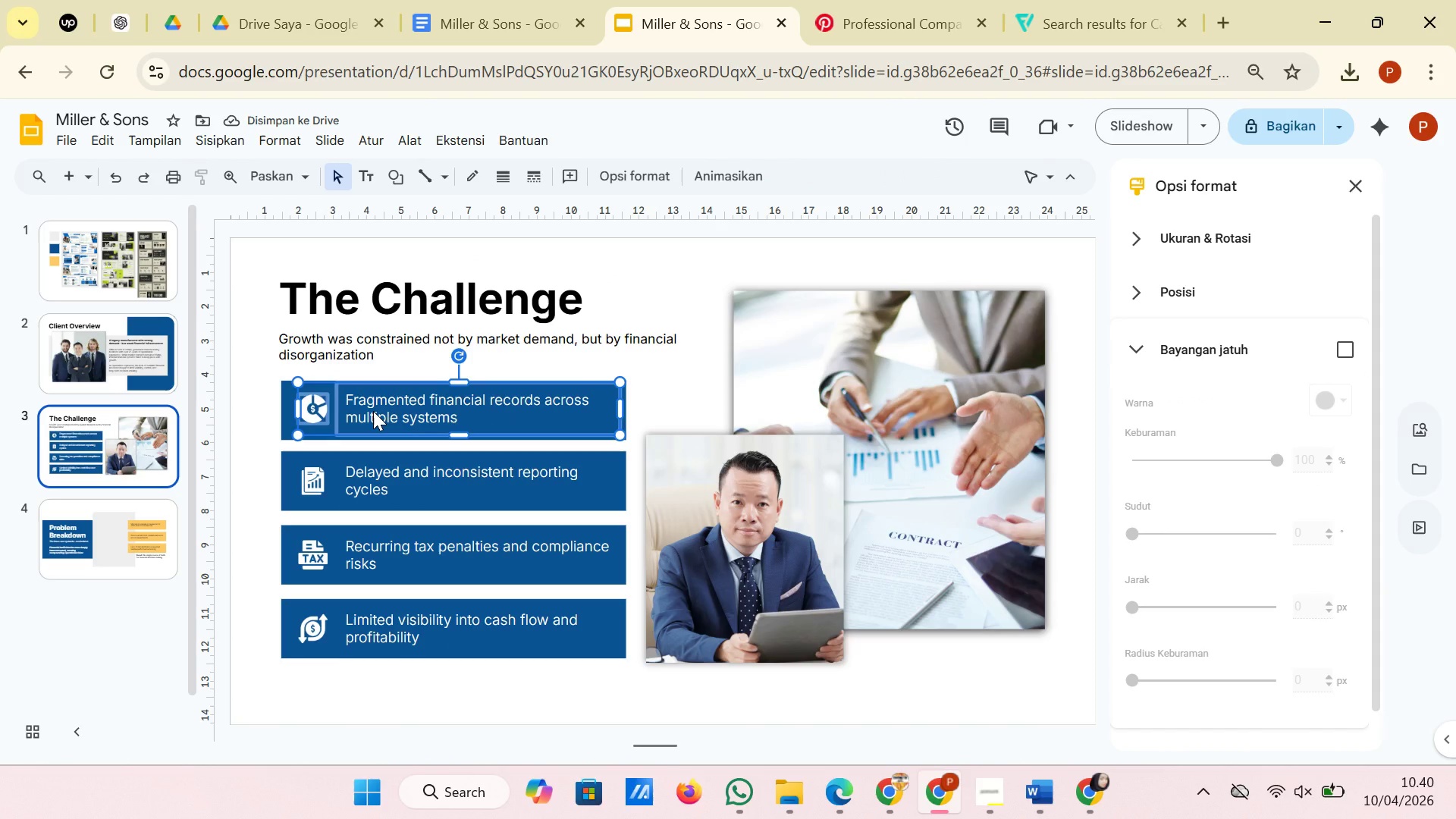 
right_click([373, 411])
 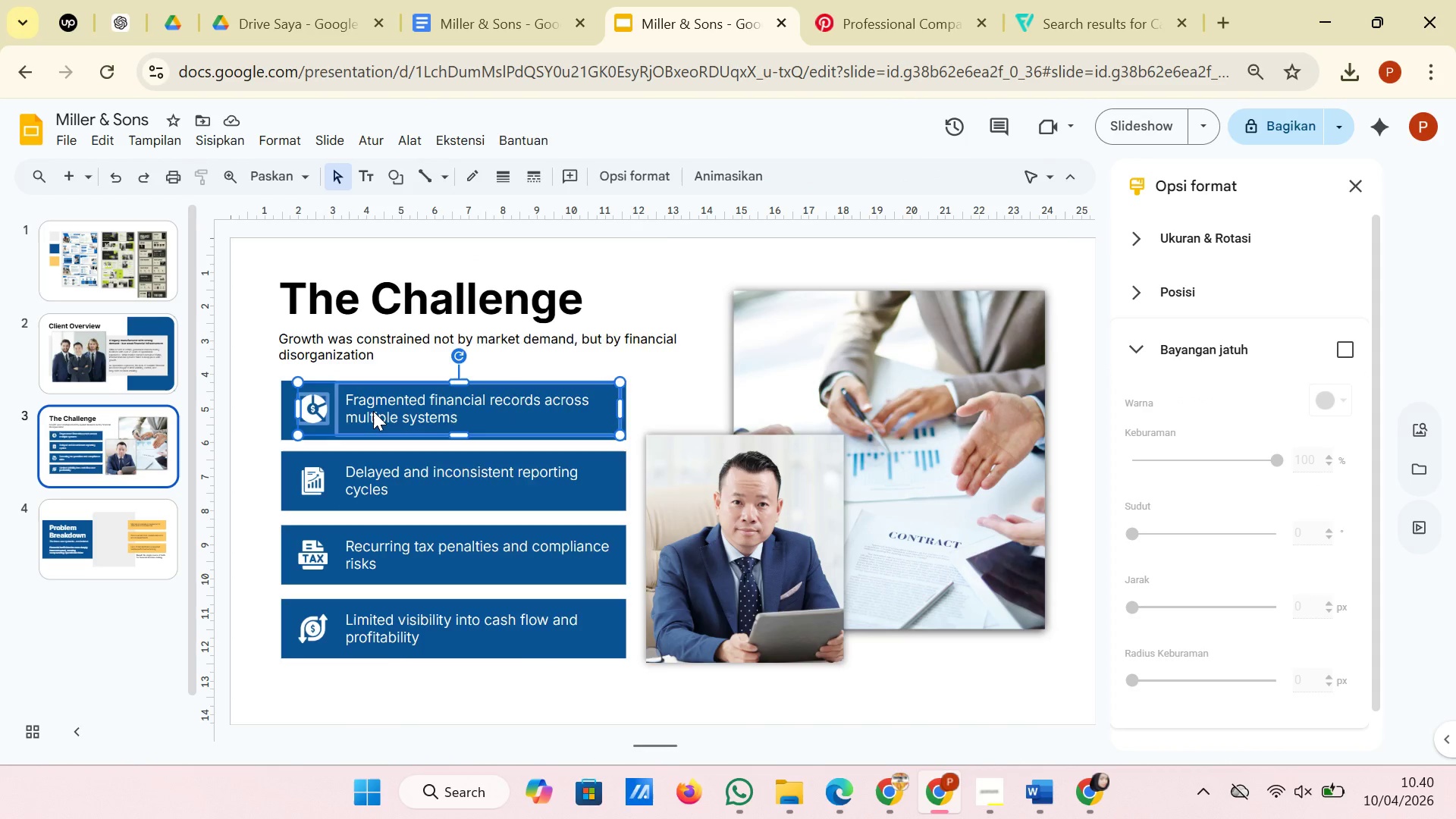 
right_click([373, 411])
 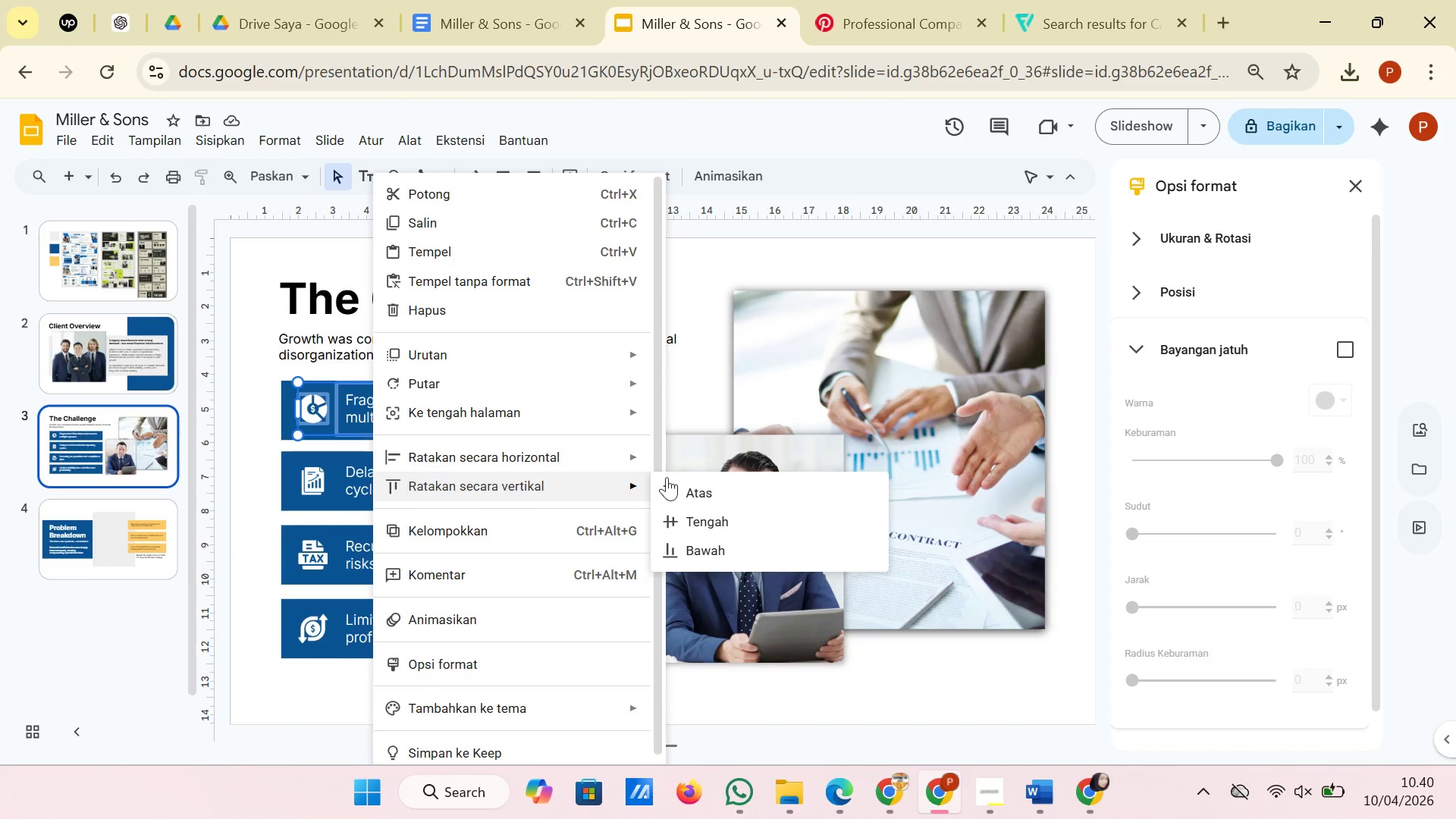 
left_click([717, 516])
 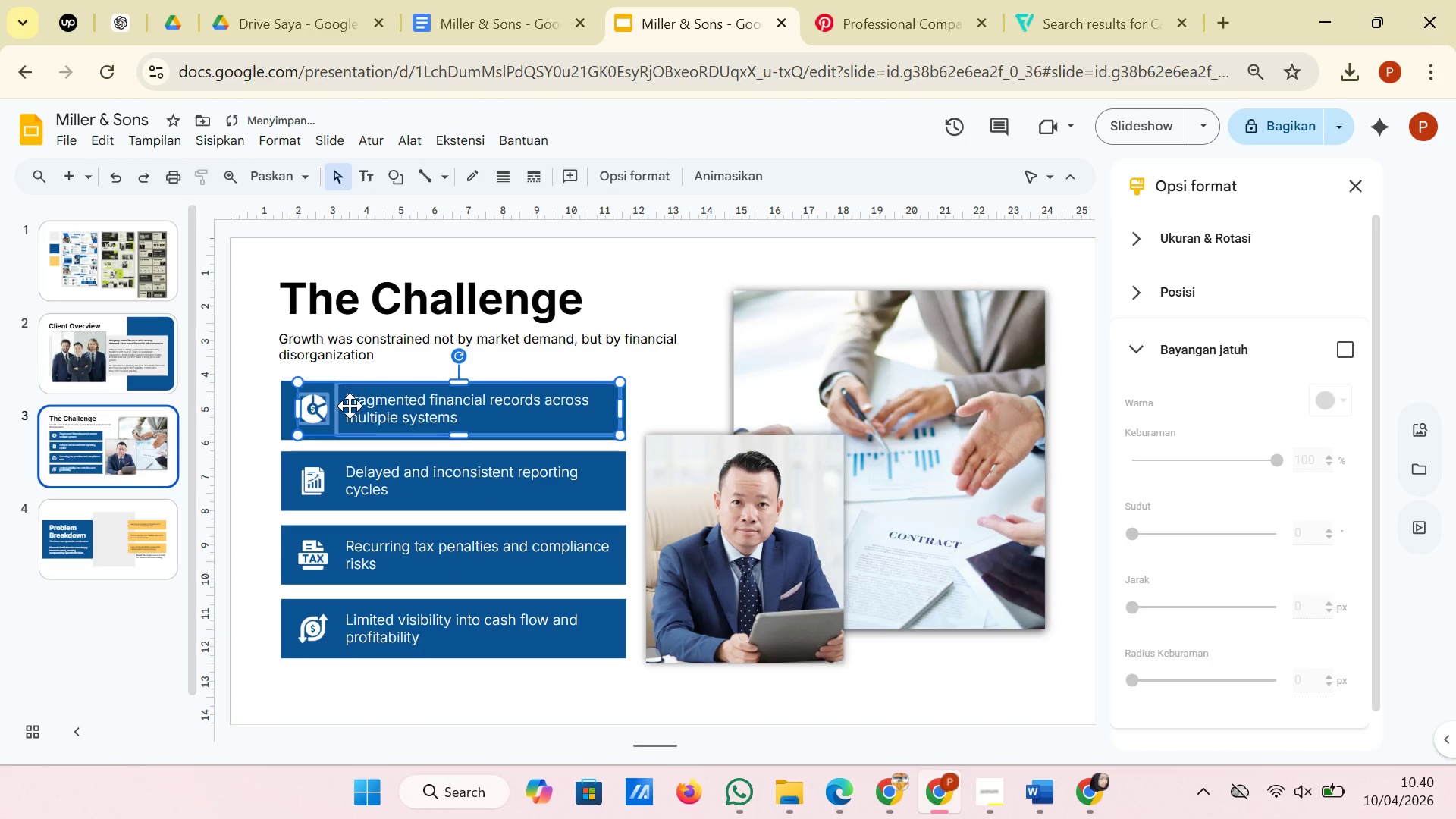 
right_click([350, 406])
 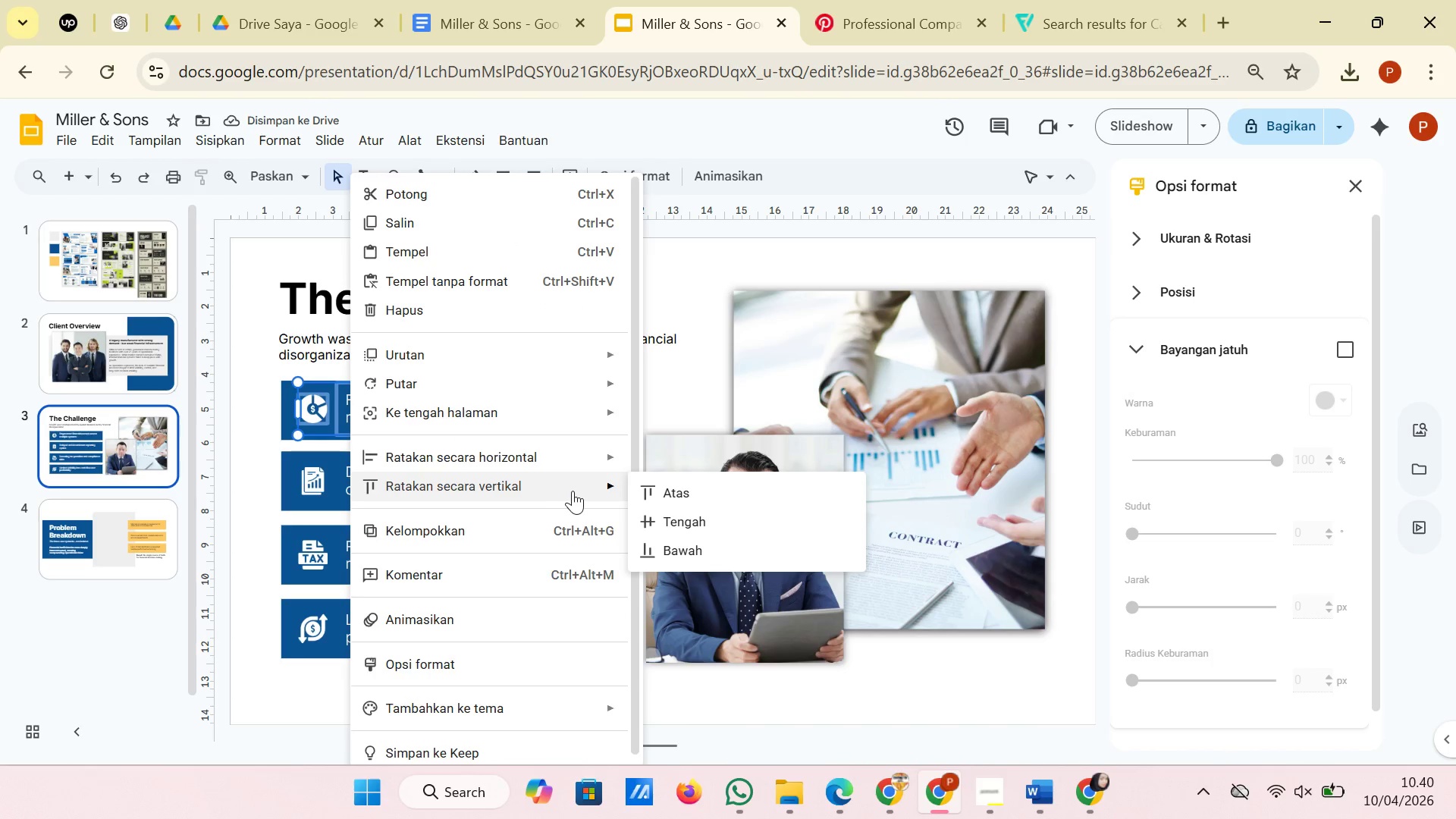 
left_click([695, 520])
 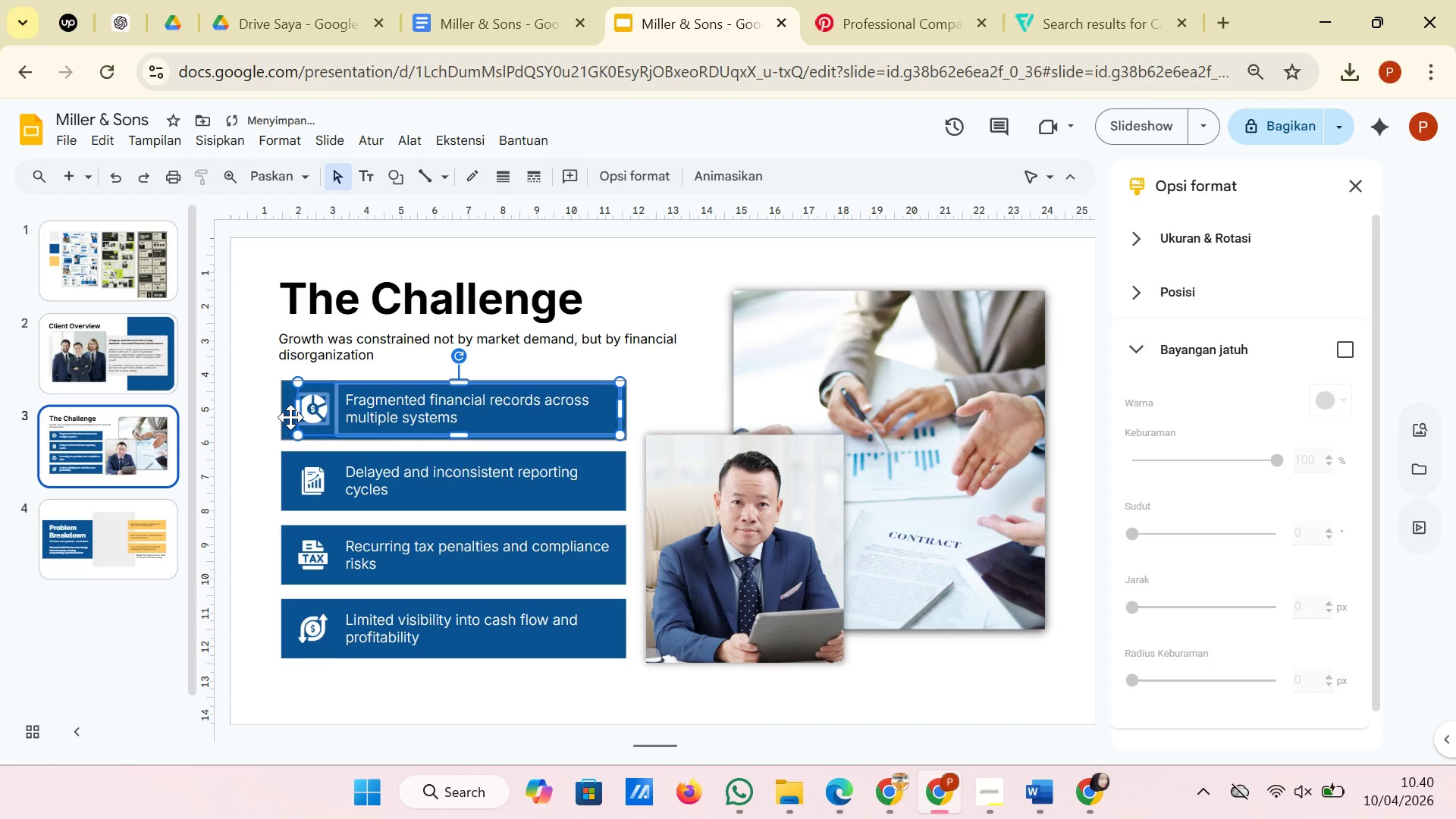 
hold_key(key=ShiftLeft, duration=0.47)
left_click([290, 417])
 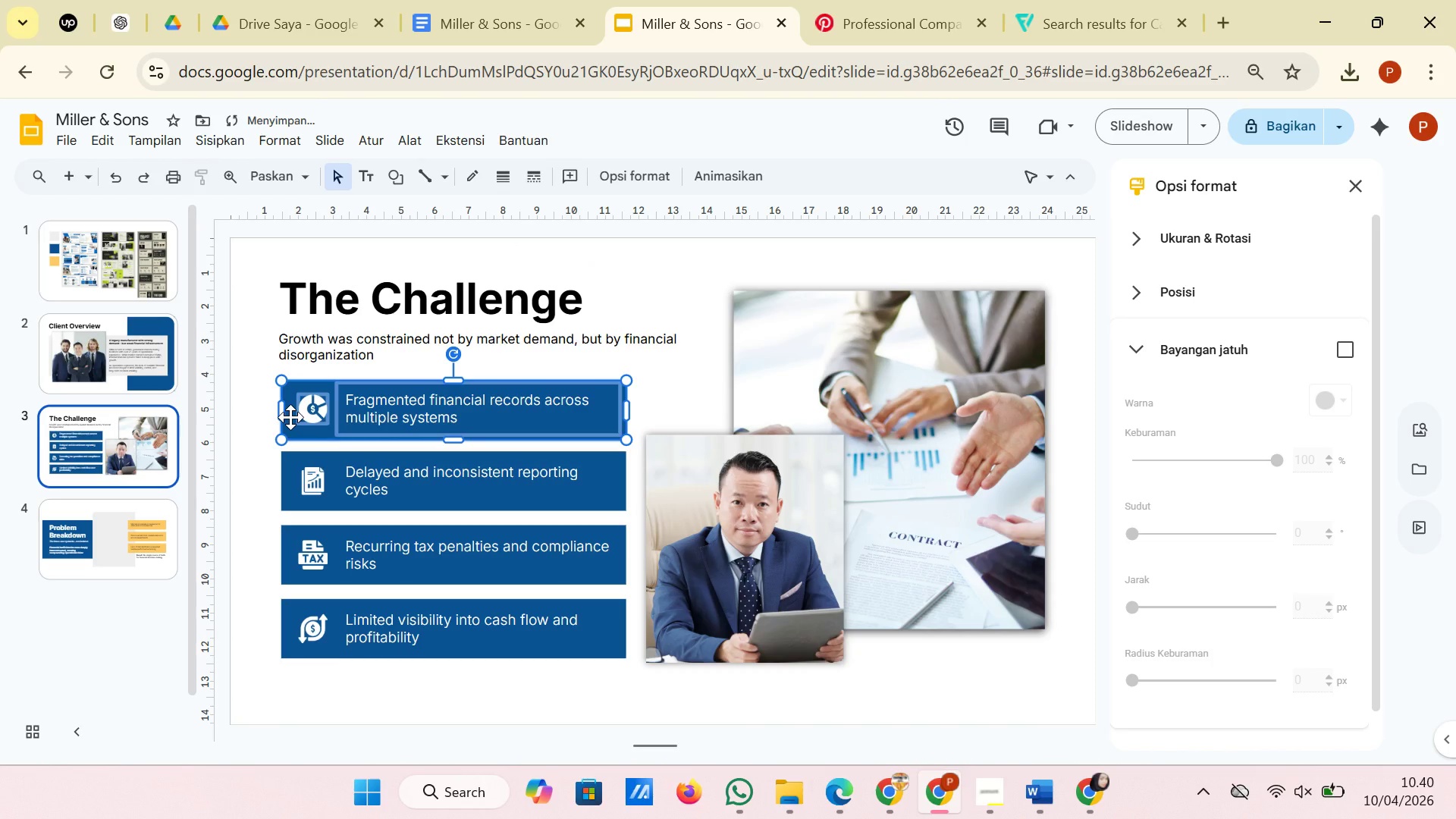 
right_click([290, 417])
 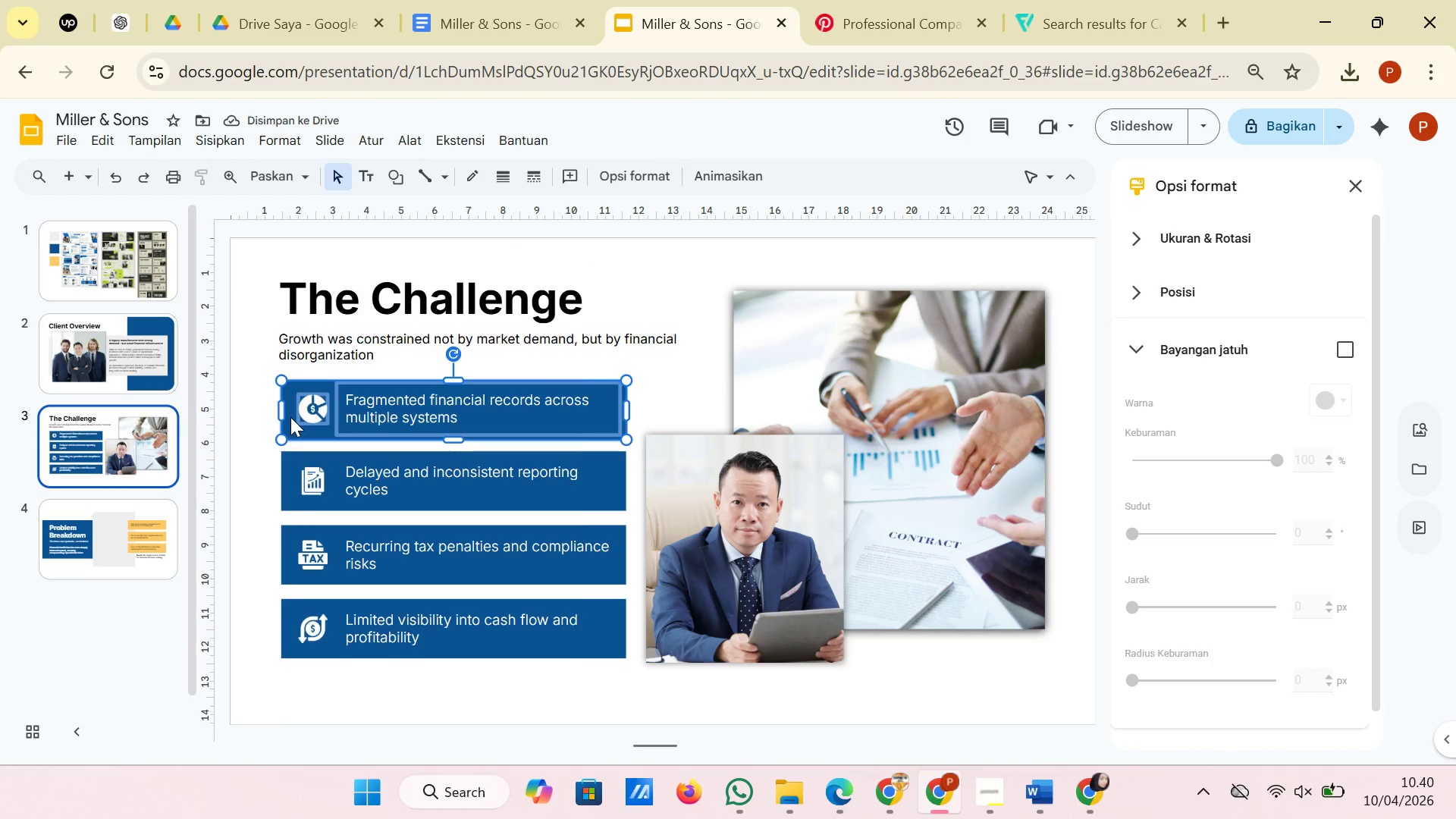 
right_click([290, 417])
 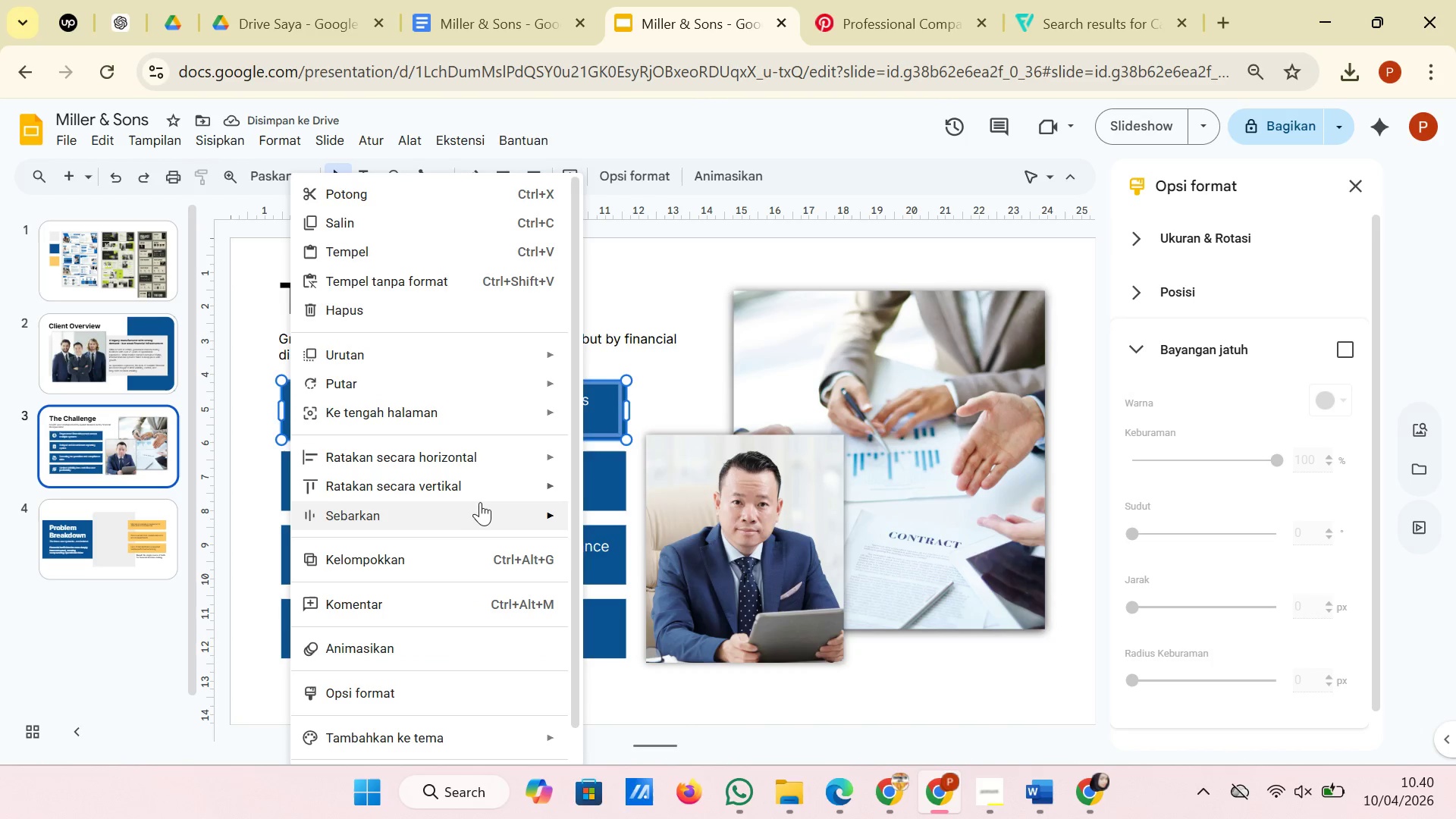 
mouse_move([501, 478])
 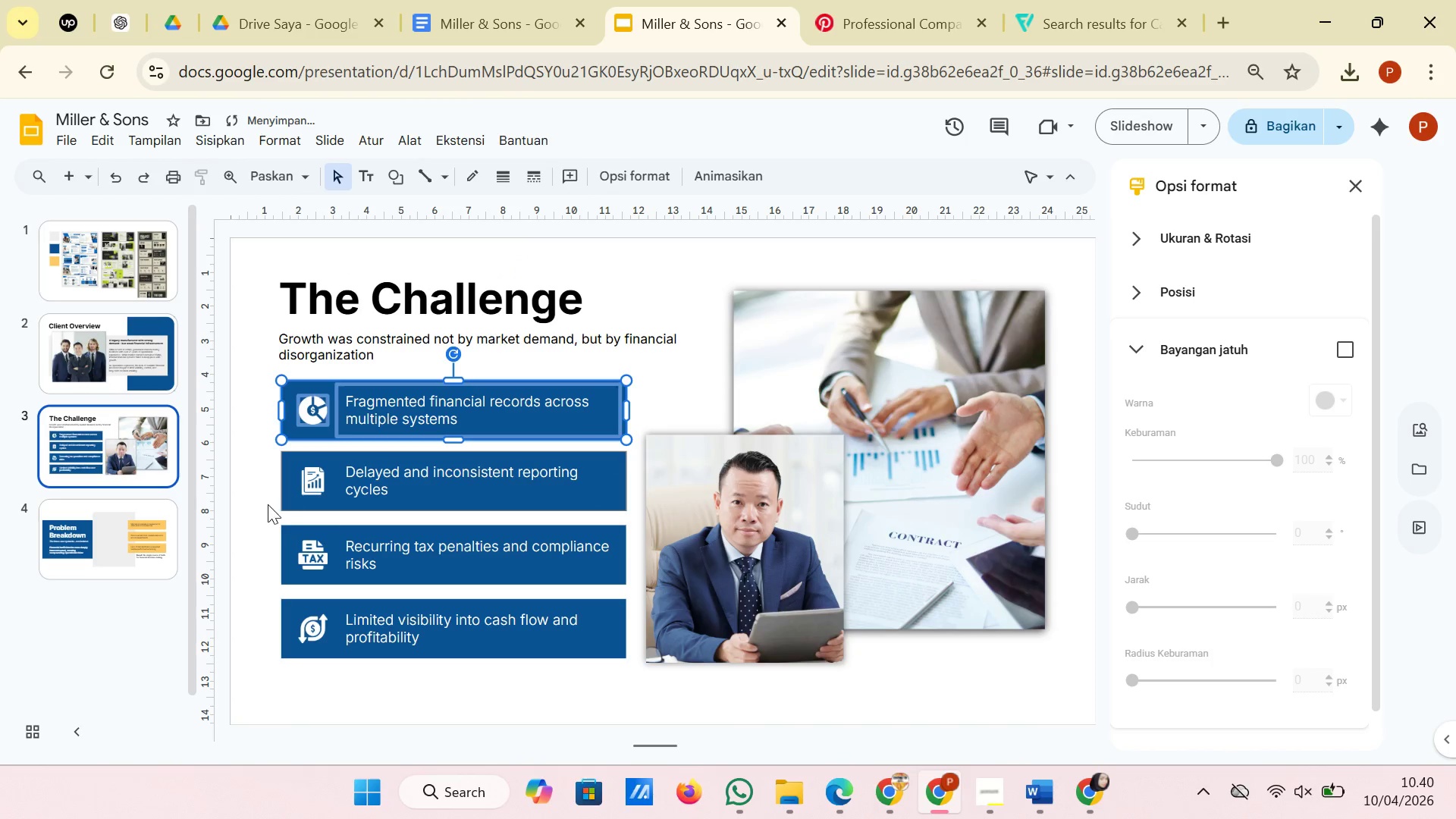 
left_click([258, 498])
 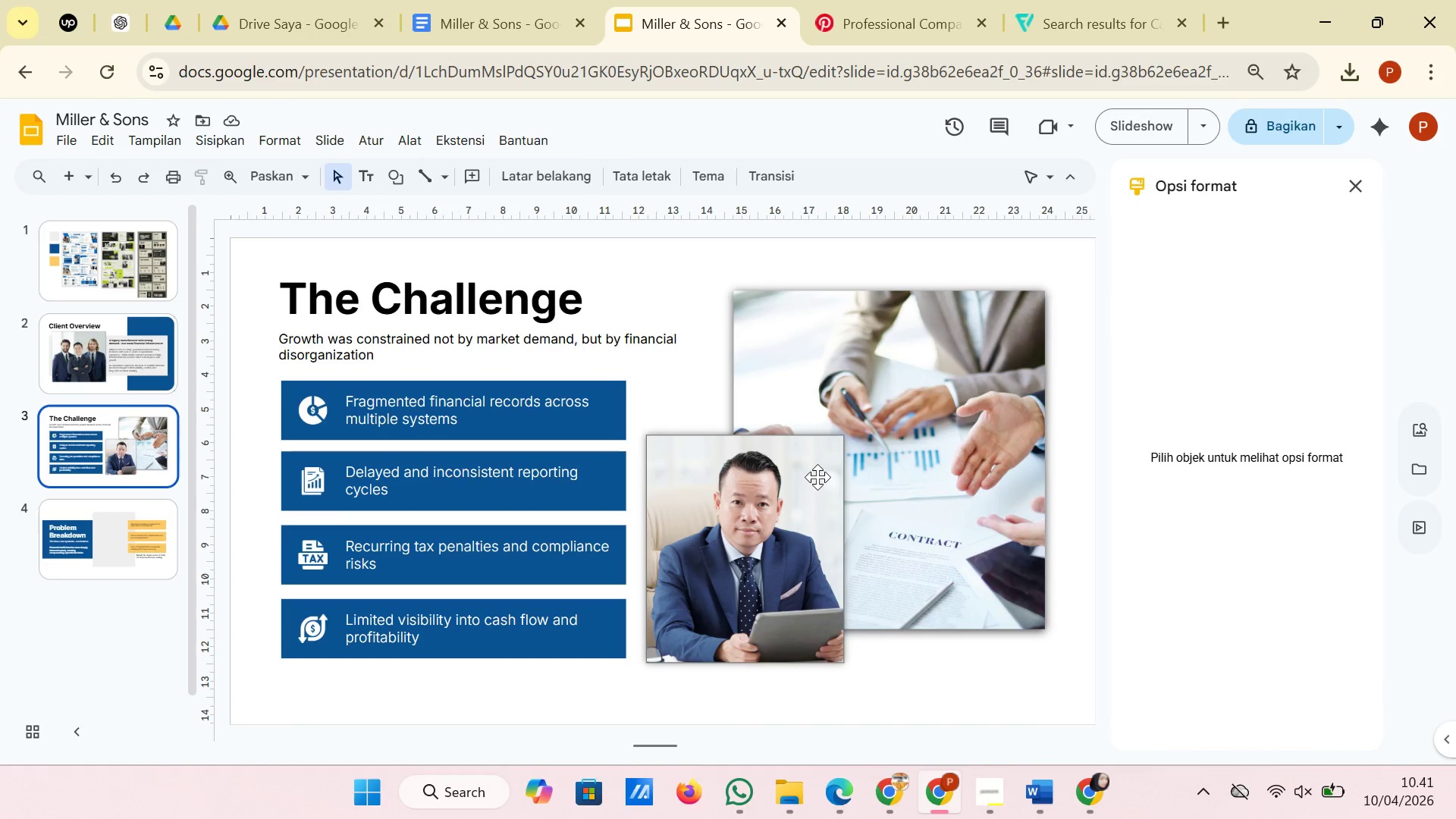 
wait(14.16)
 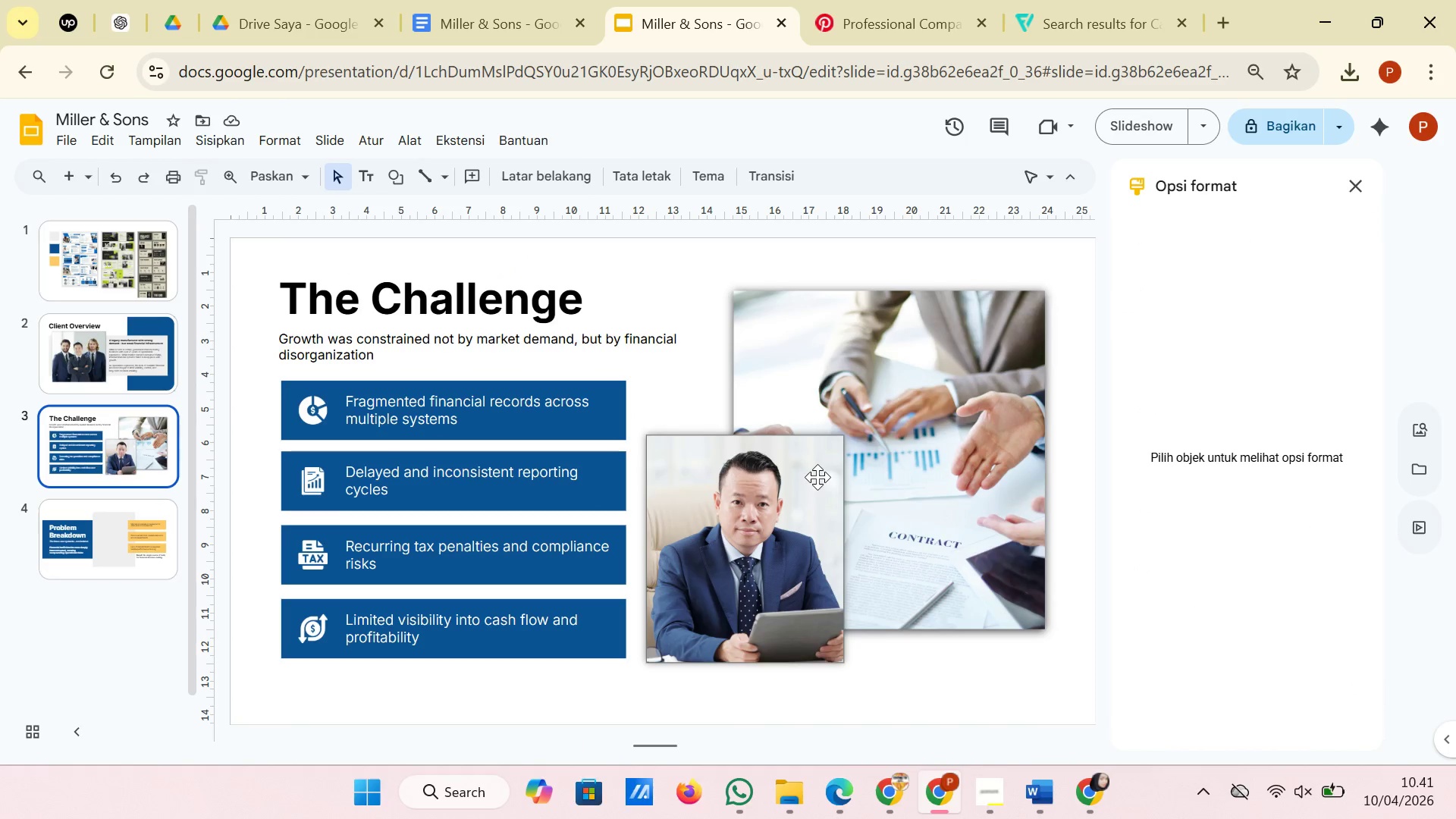 
left_click([64, 531])
 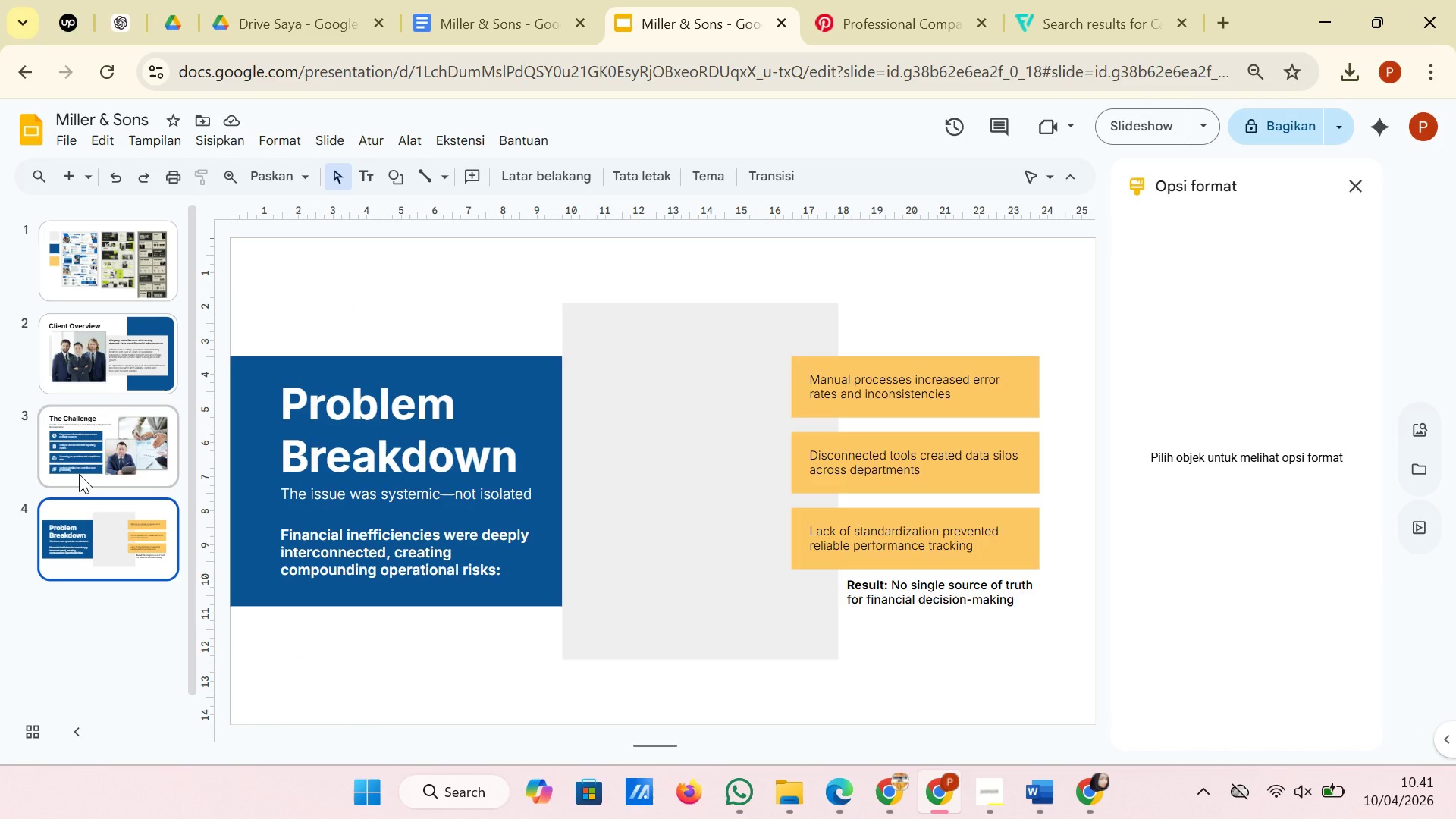 
left_click([79, 474])
 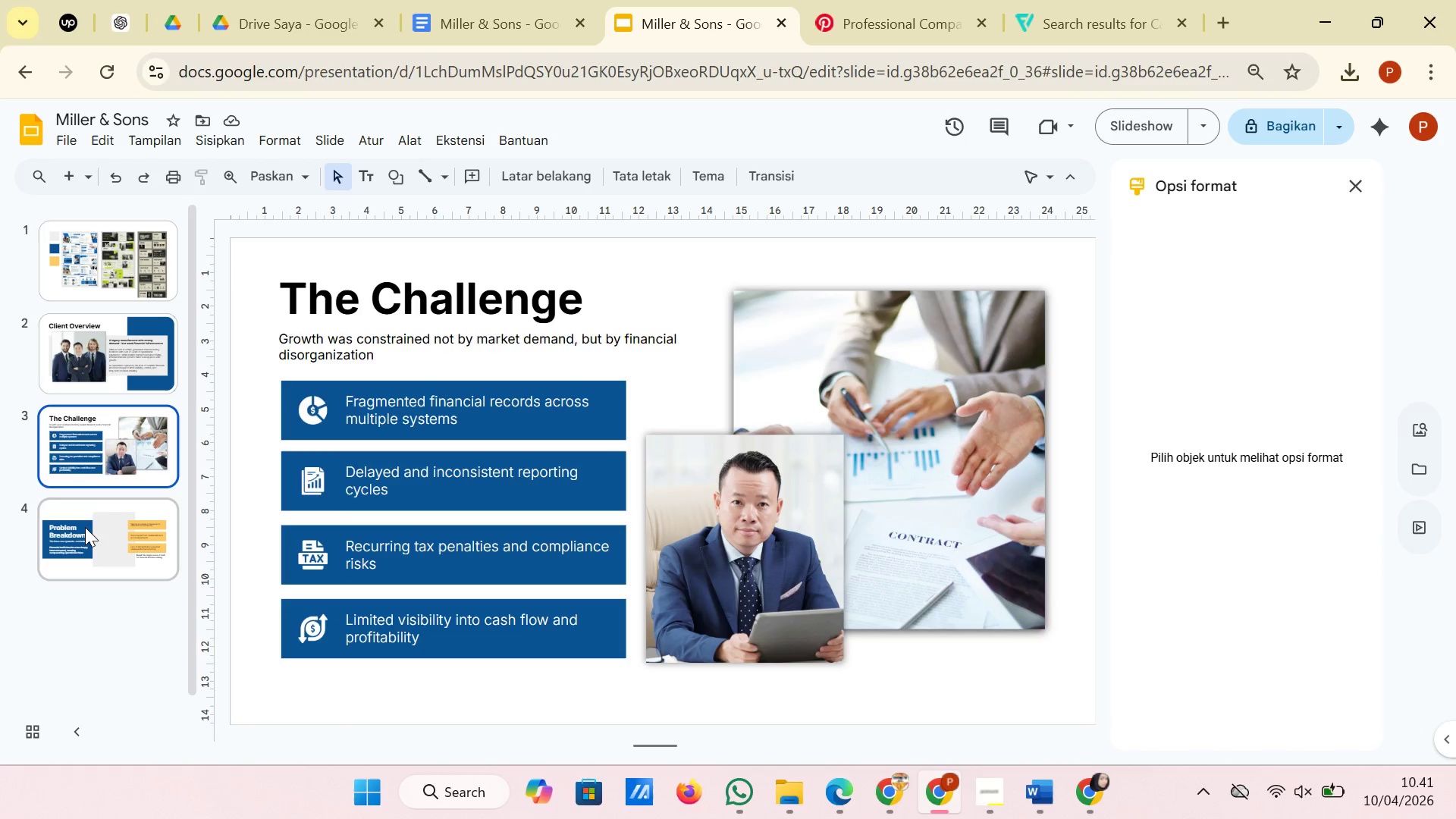 
left_click([85, 538])
 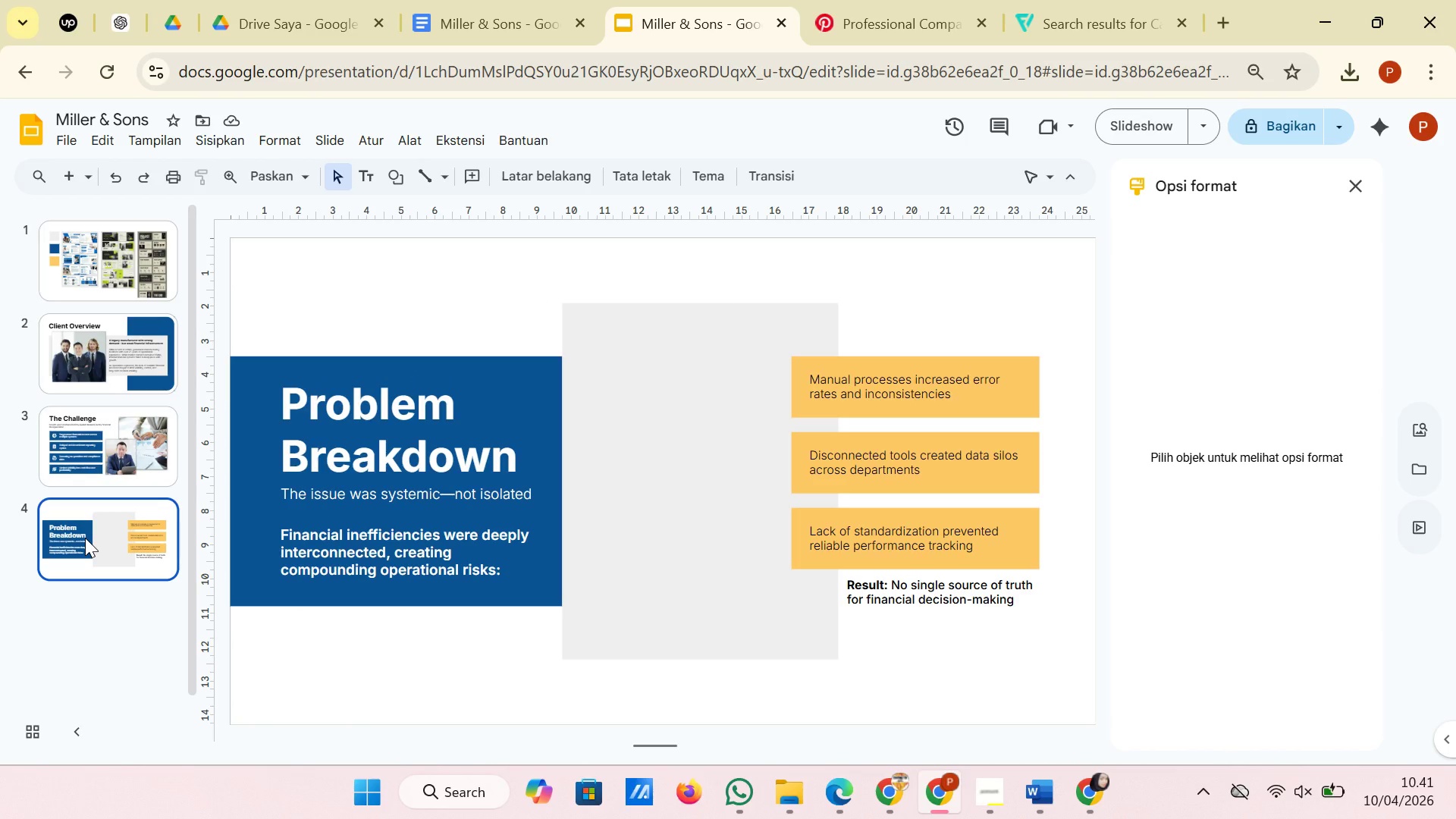 
wait(5.67)
 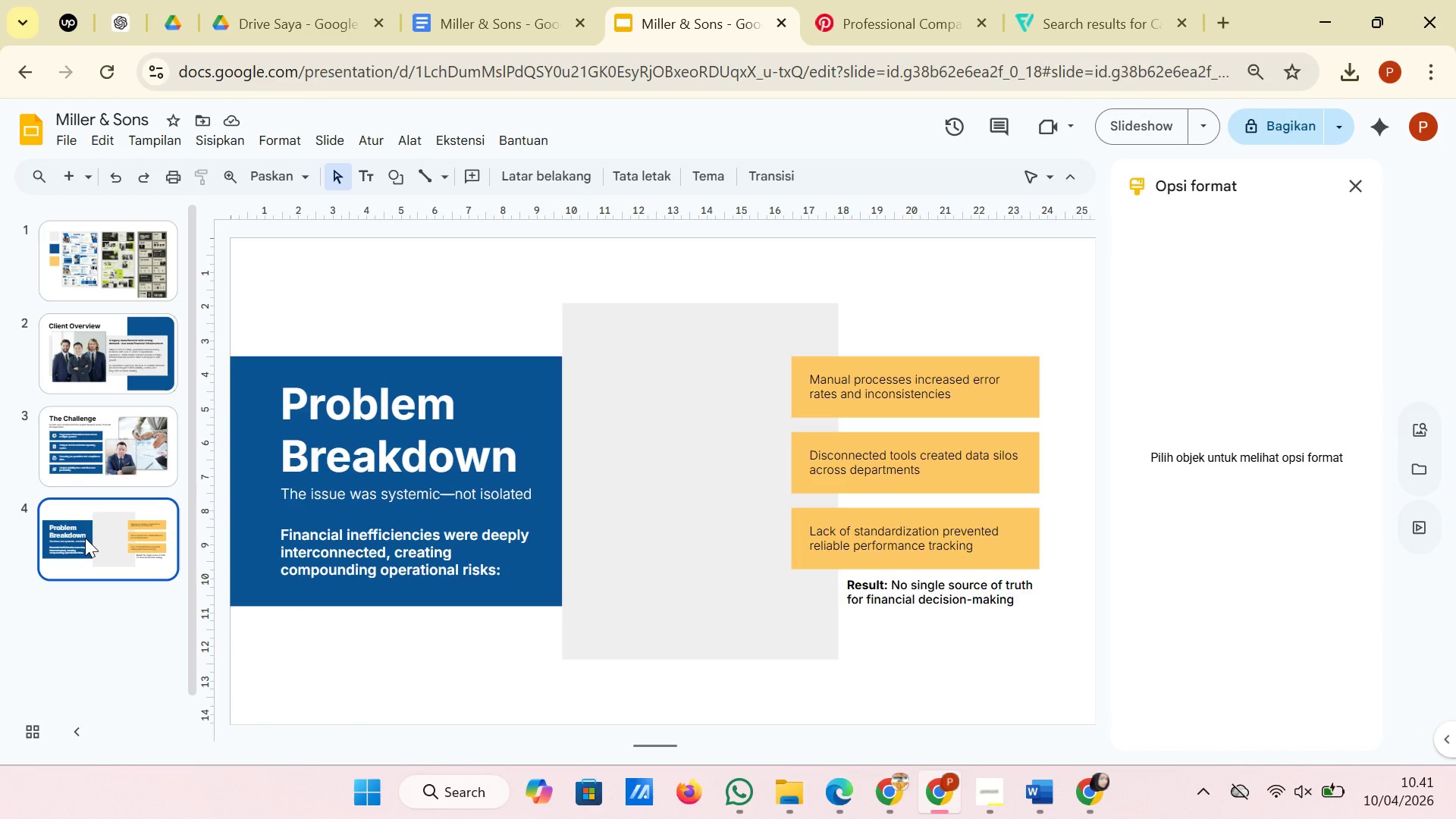 
left_click([71, 173])
 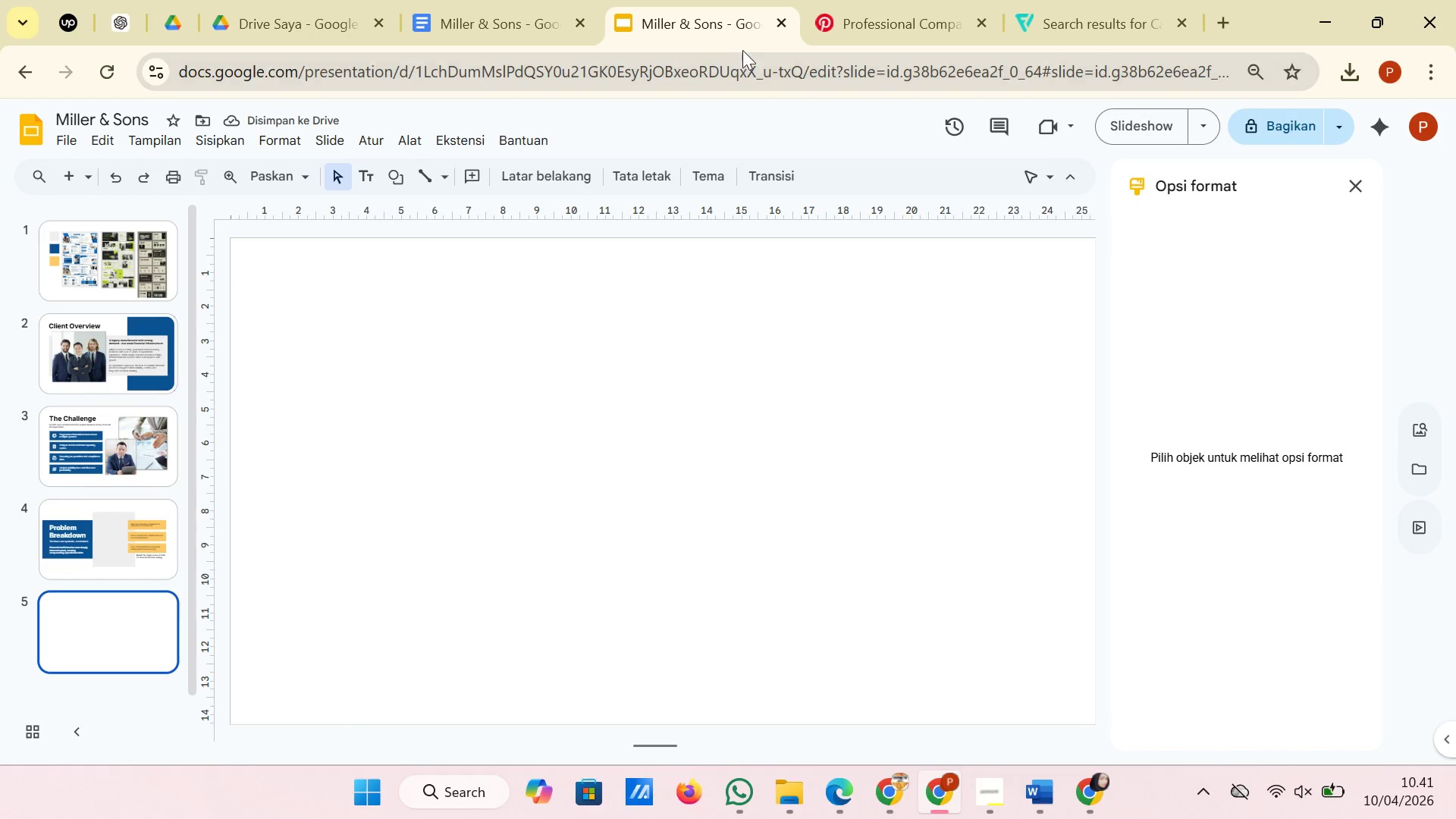 
left_click([538, 6])
 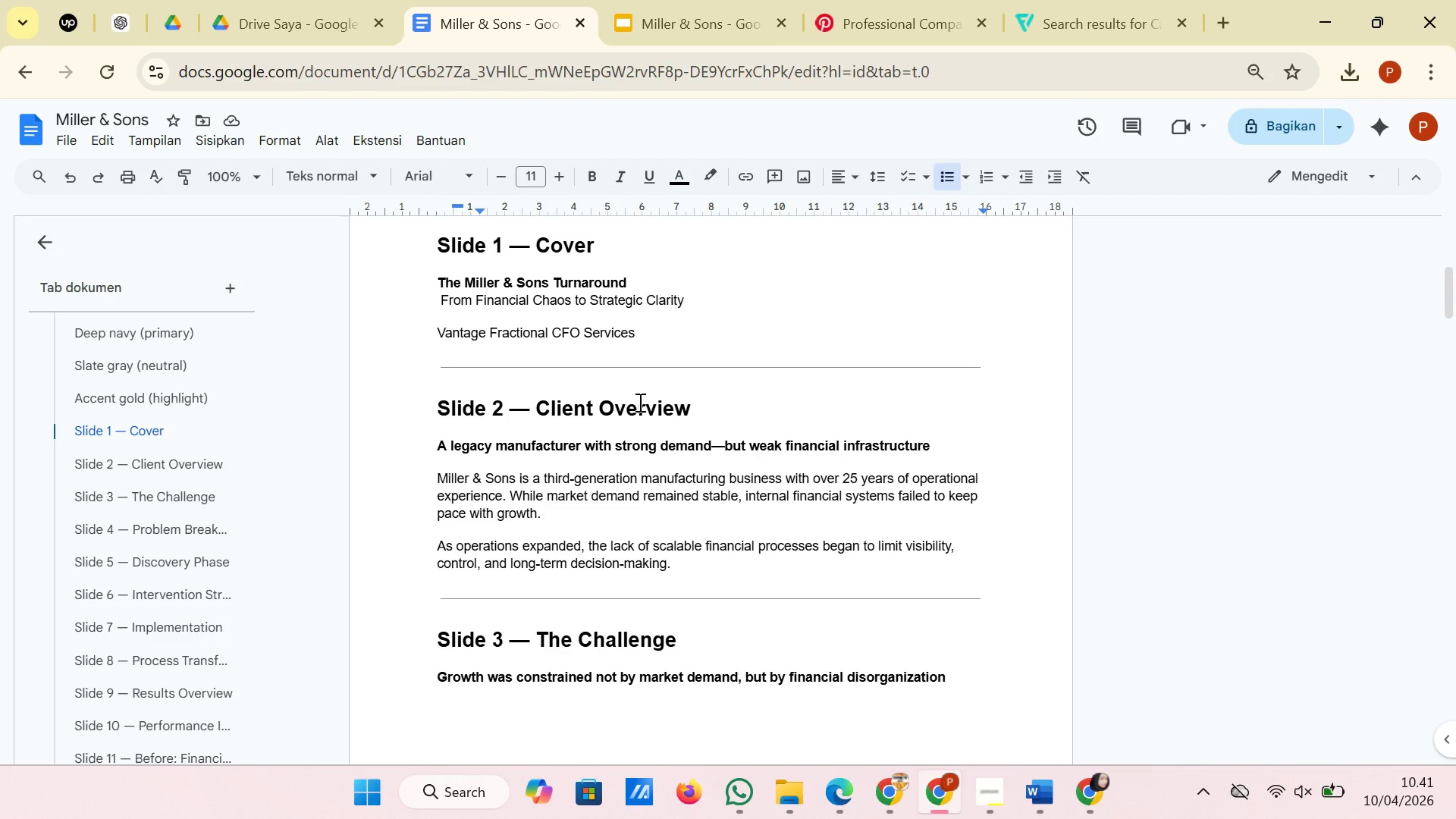 
scroll: coordinate [639, 402], scroll_direction: down, amount: 6.0
 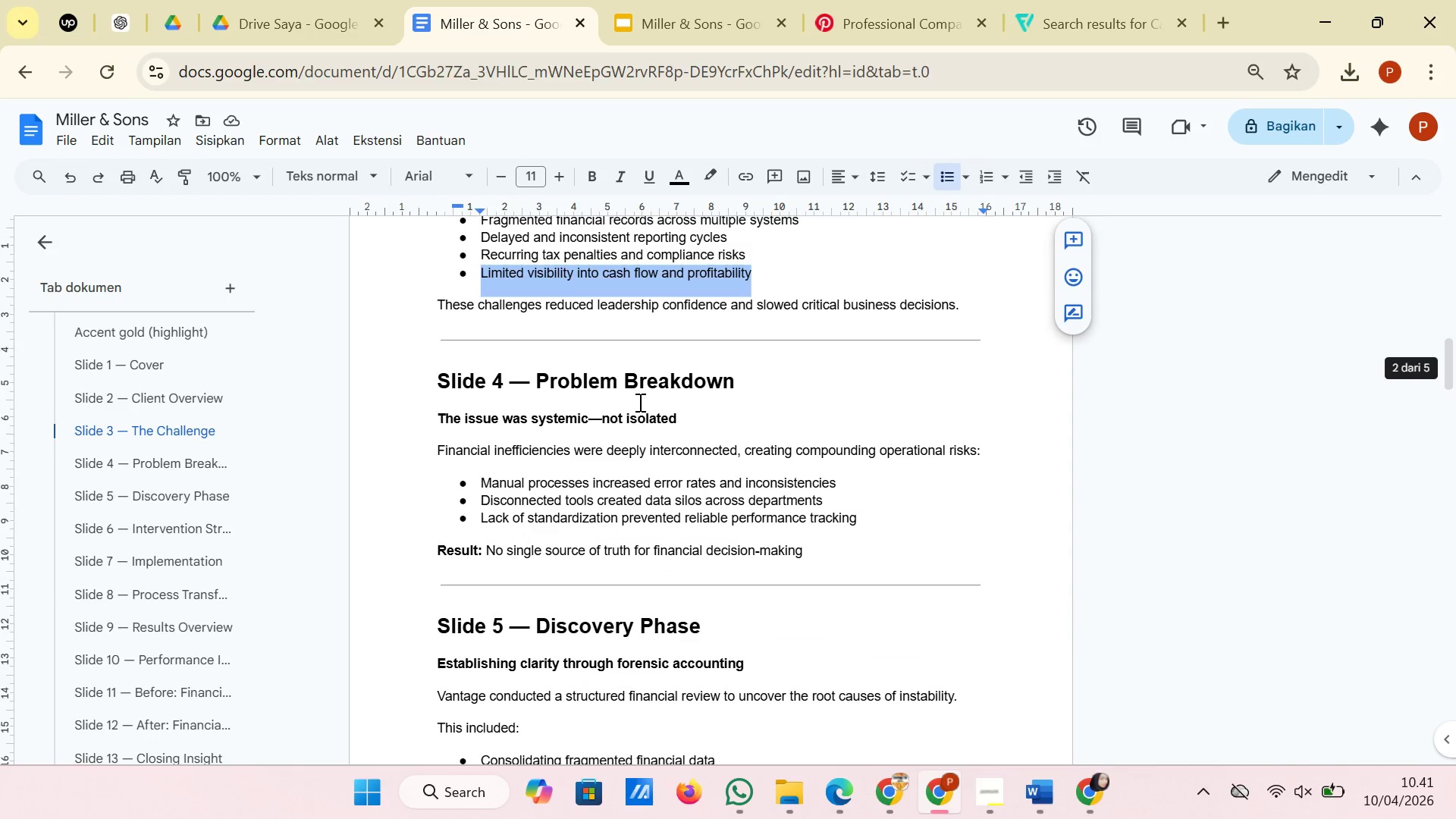 
left_click([639, 402])
 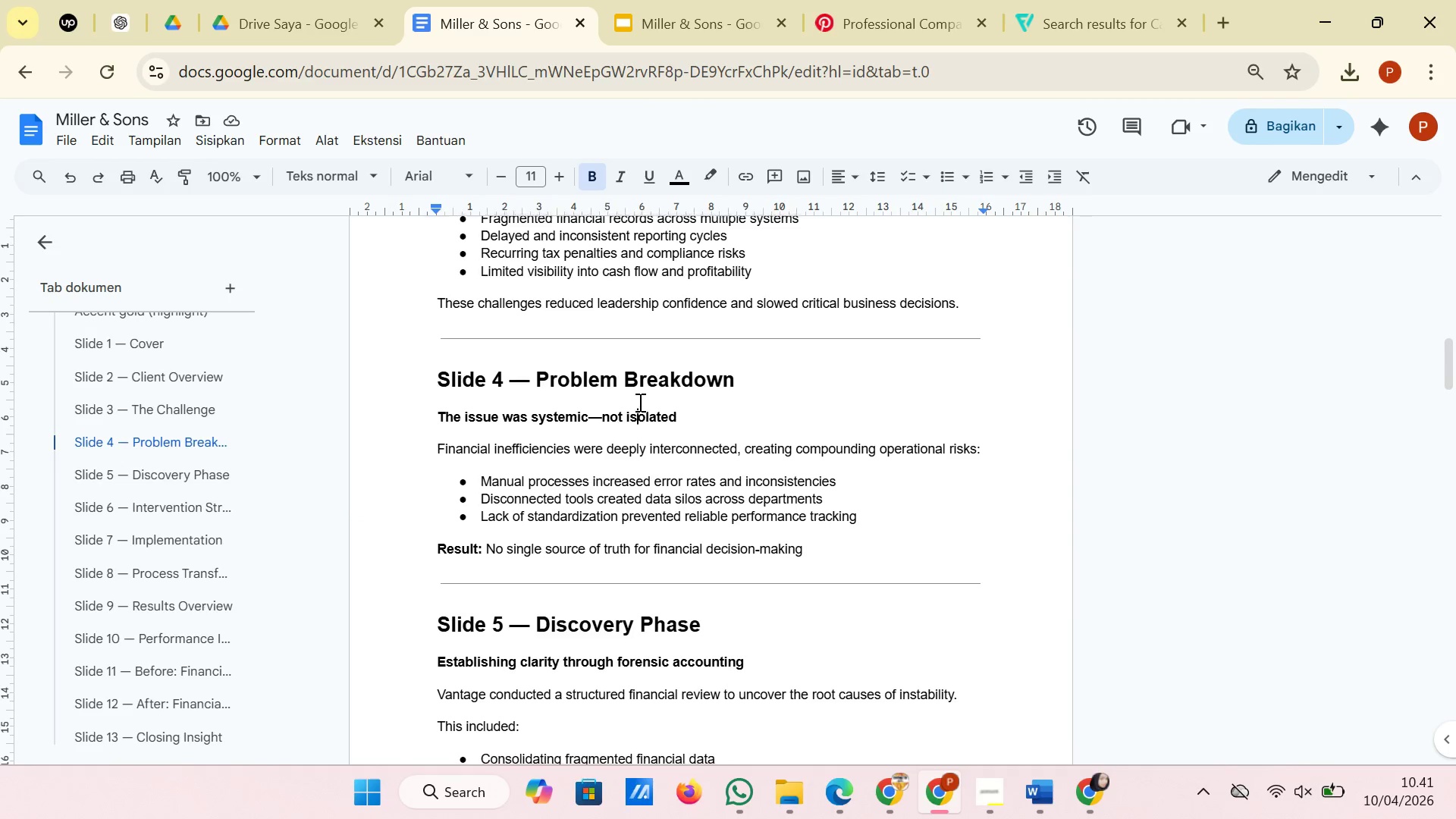 
scroll: coordinate [639, 402], scroll_direction: down, amount: 2.0
 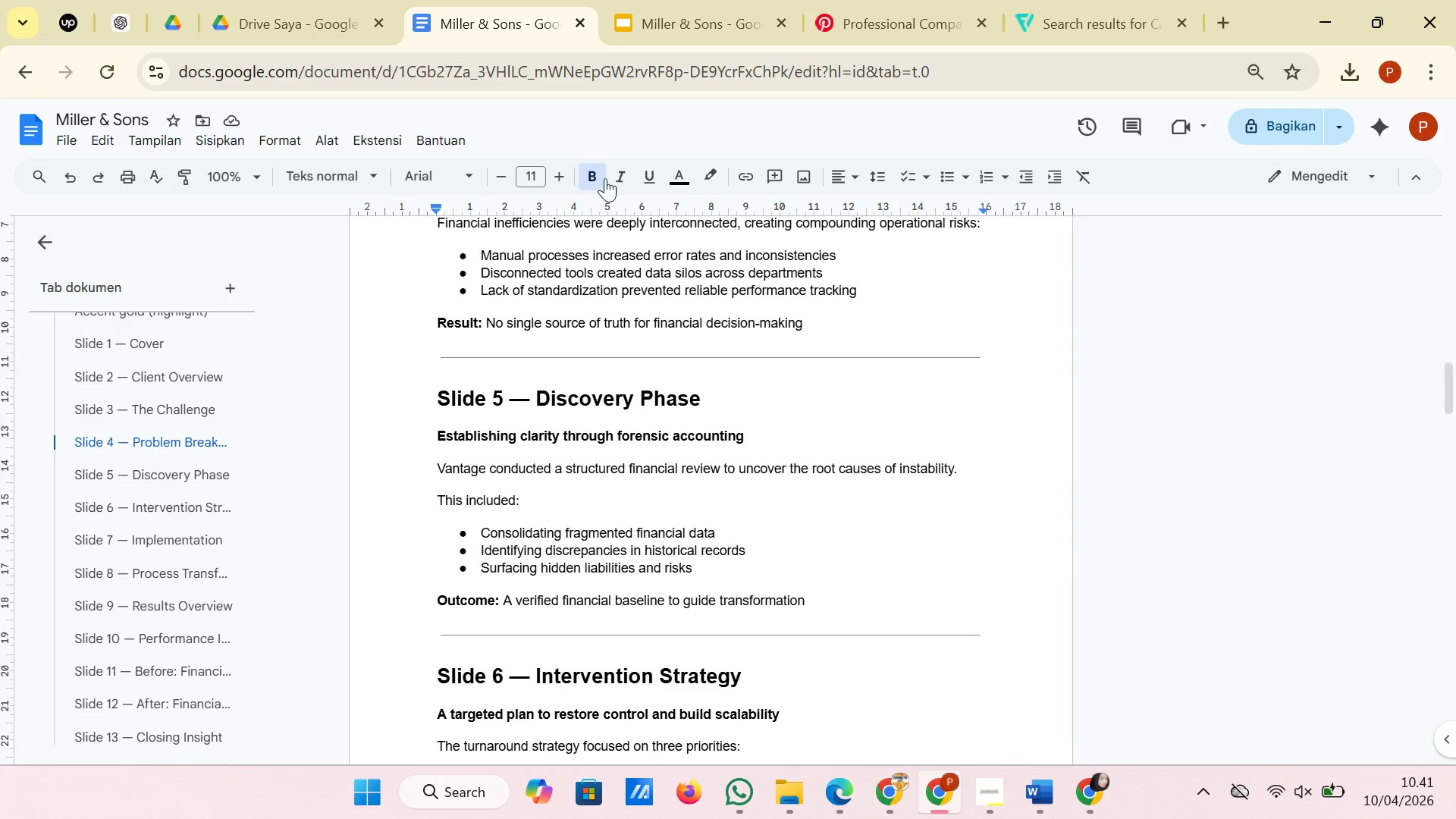 
left_click([667, 6])
 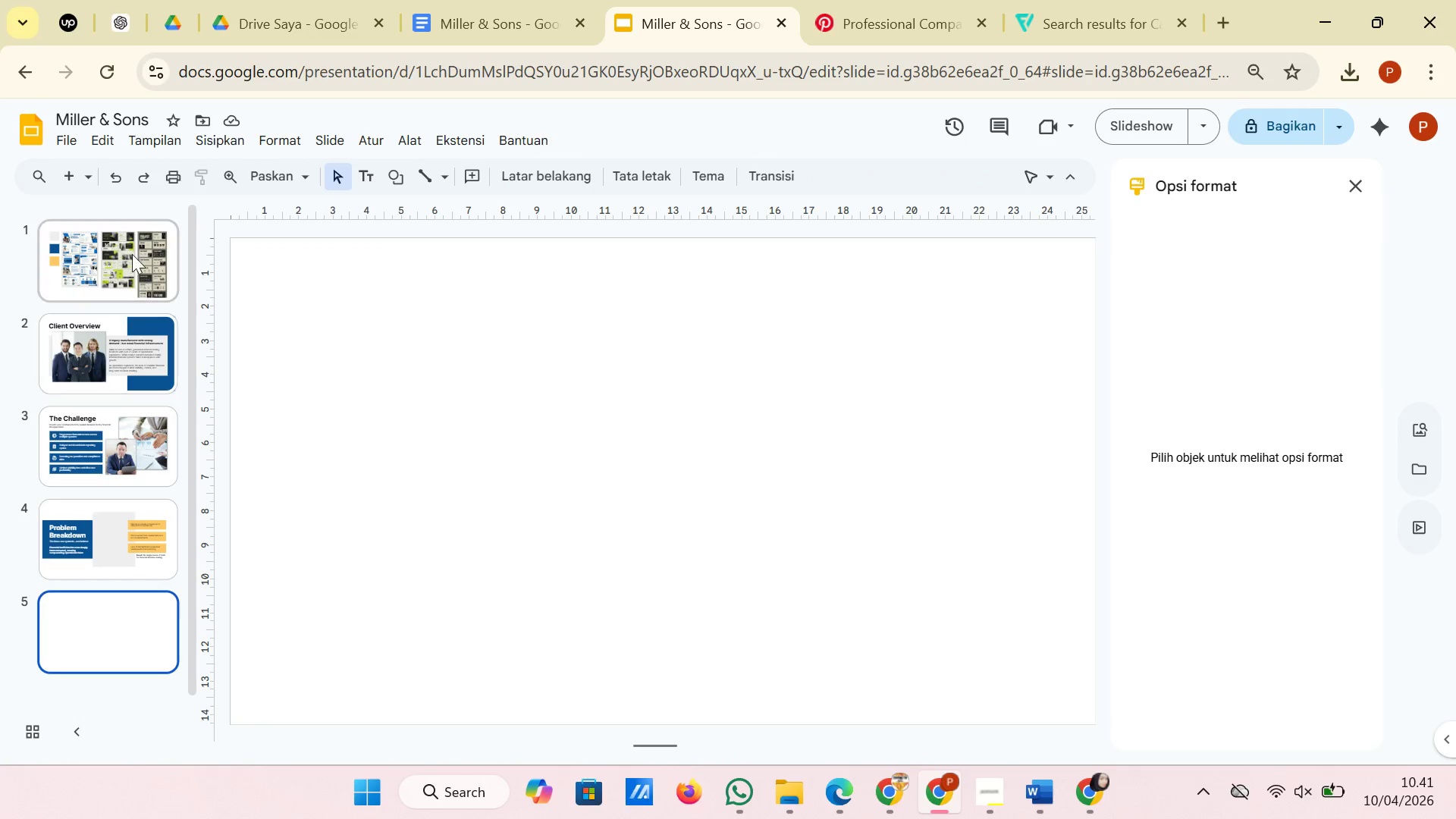 
left_click([129, 248])
 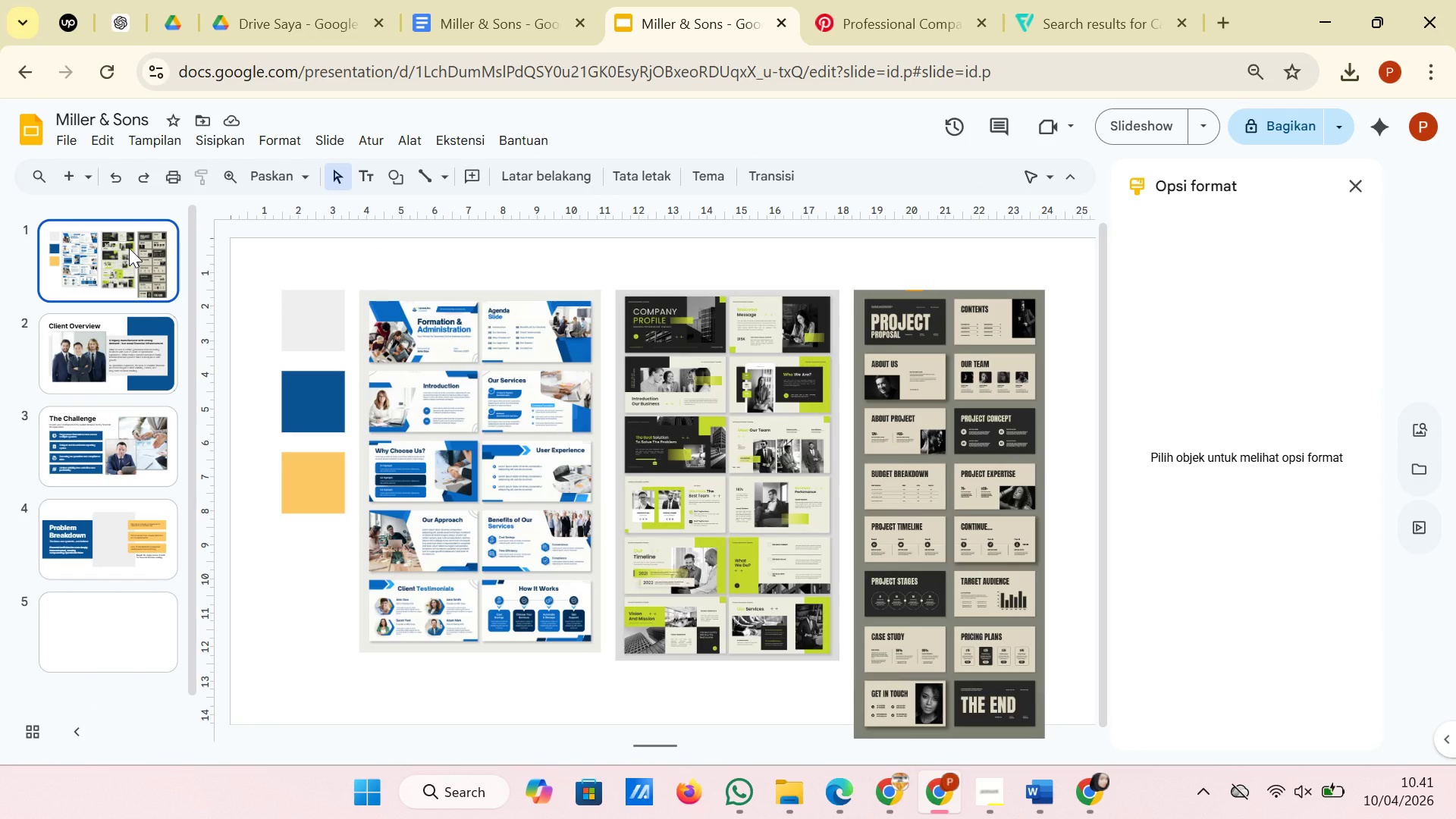 
wait(11.34)
 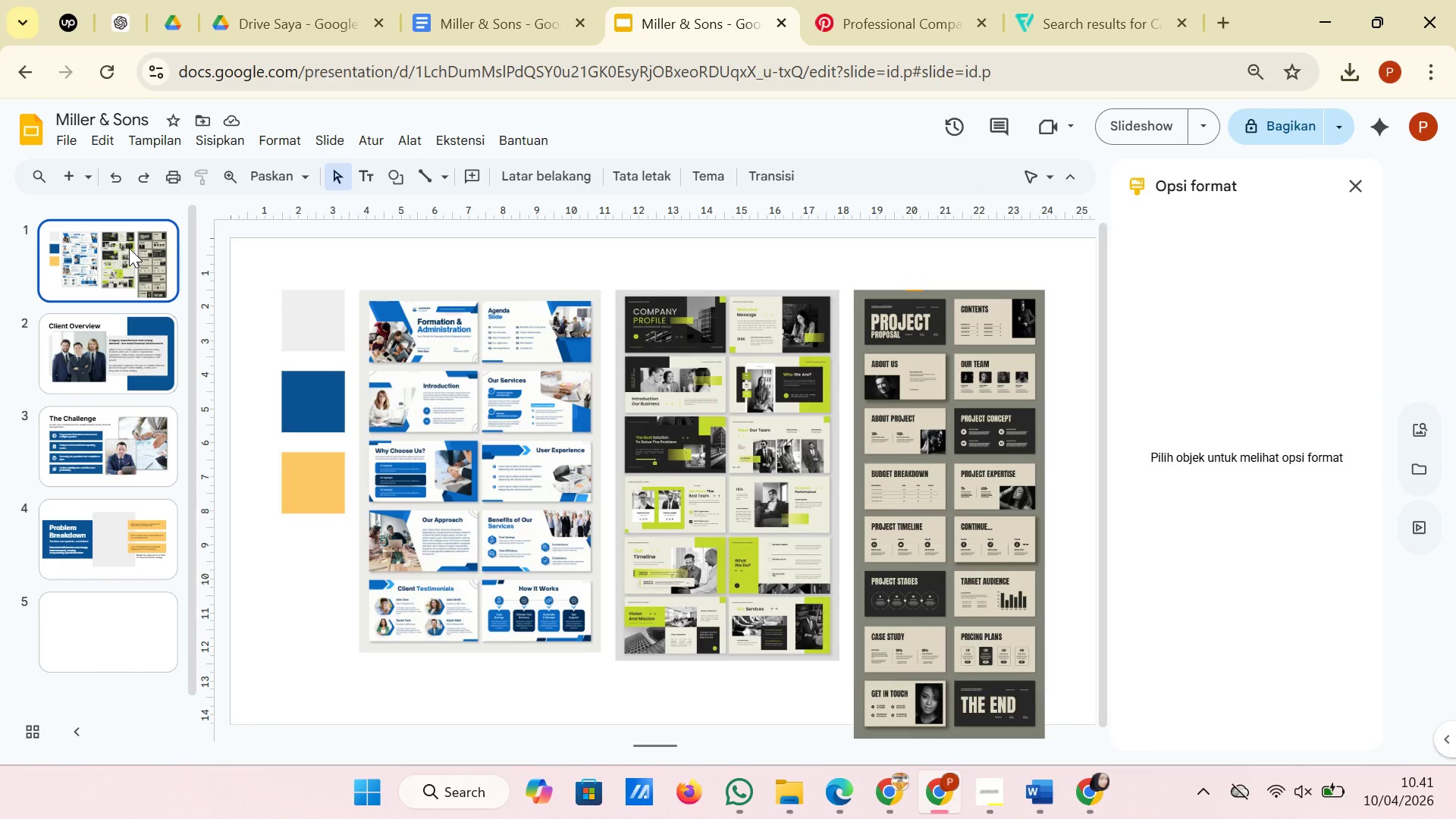 
left_click([133, 523])
 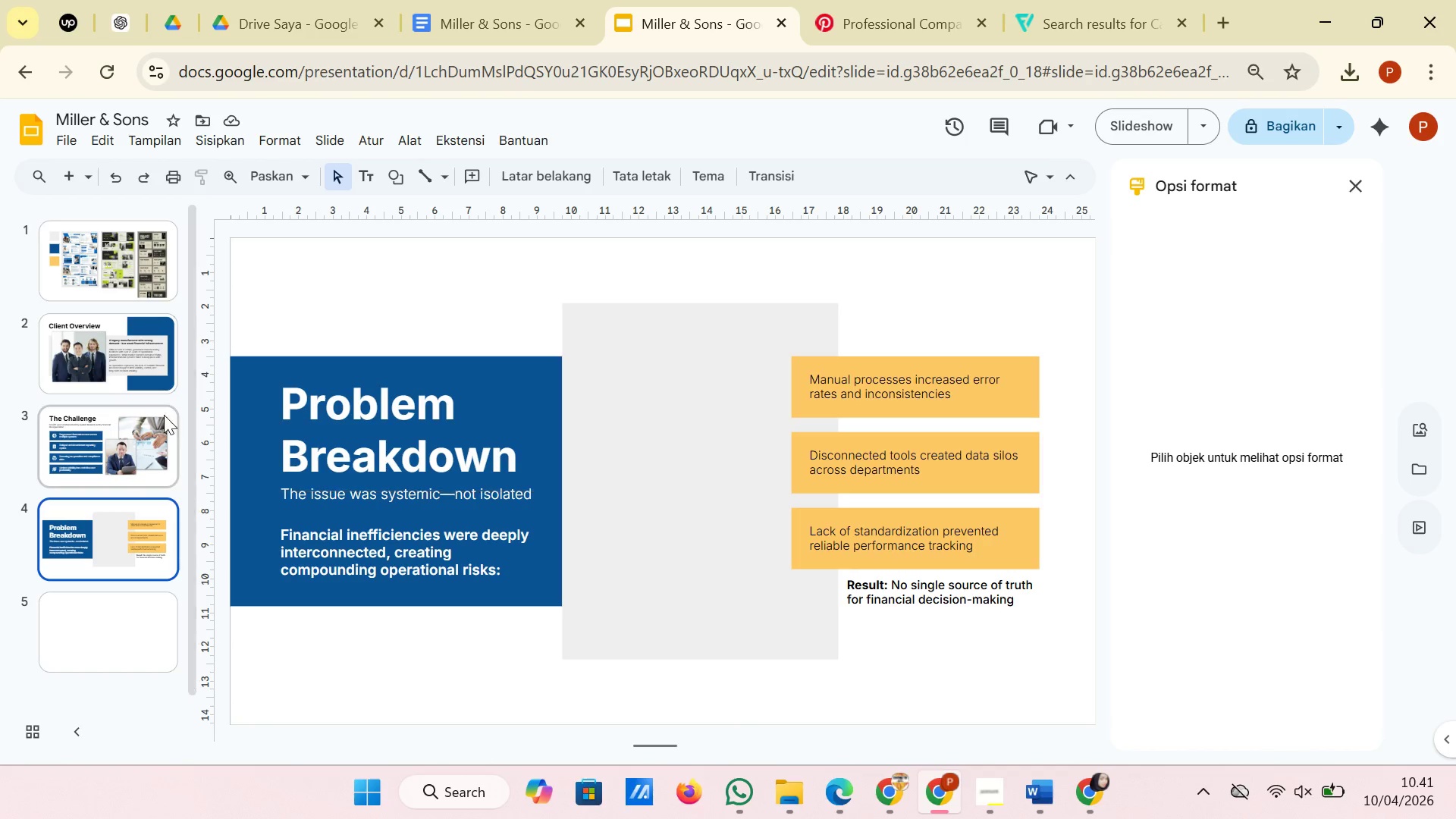 
left_click([121, 414])
 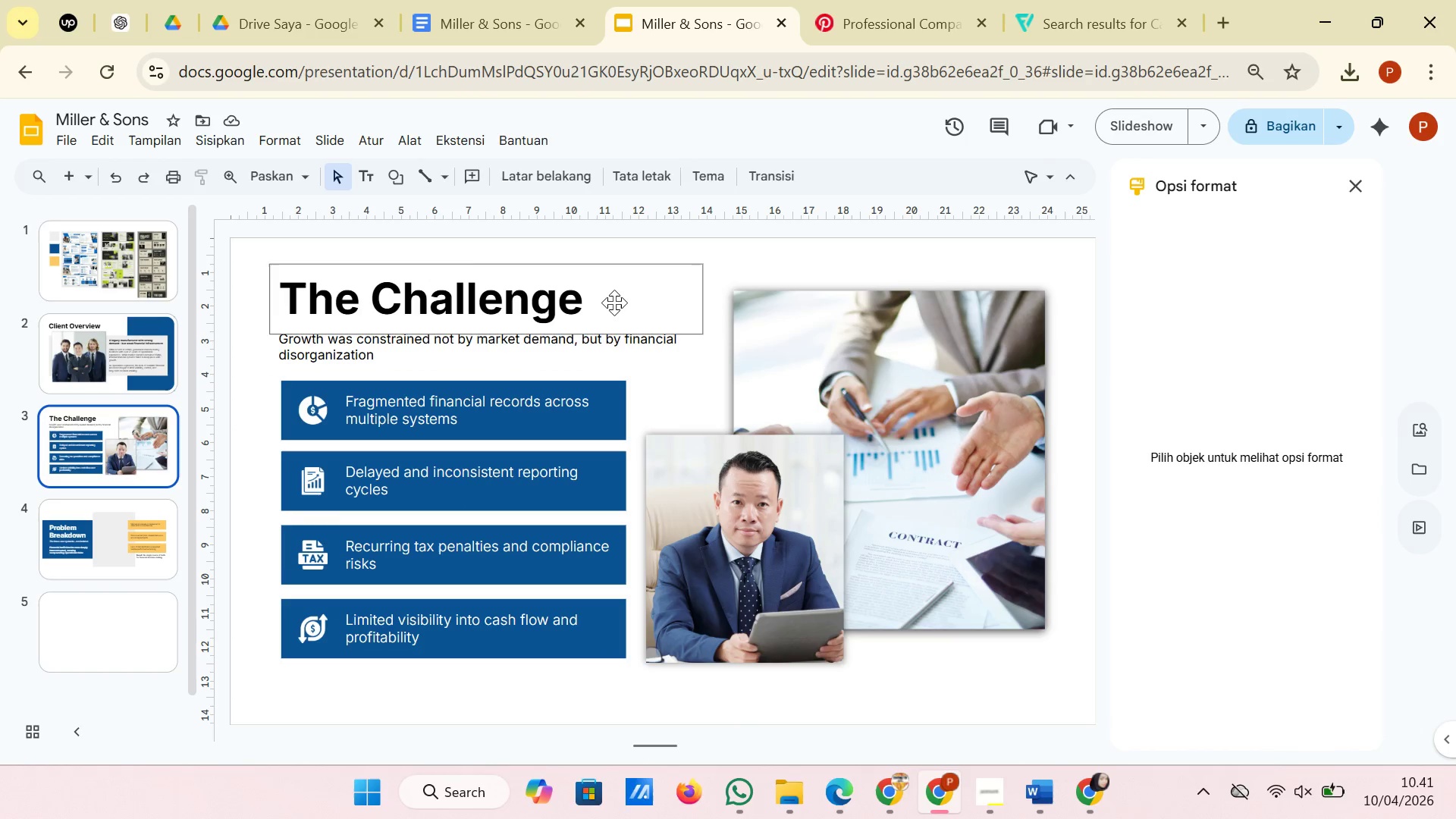 
left_click([615, 303])
 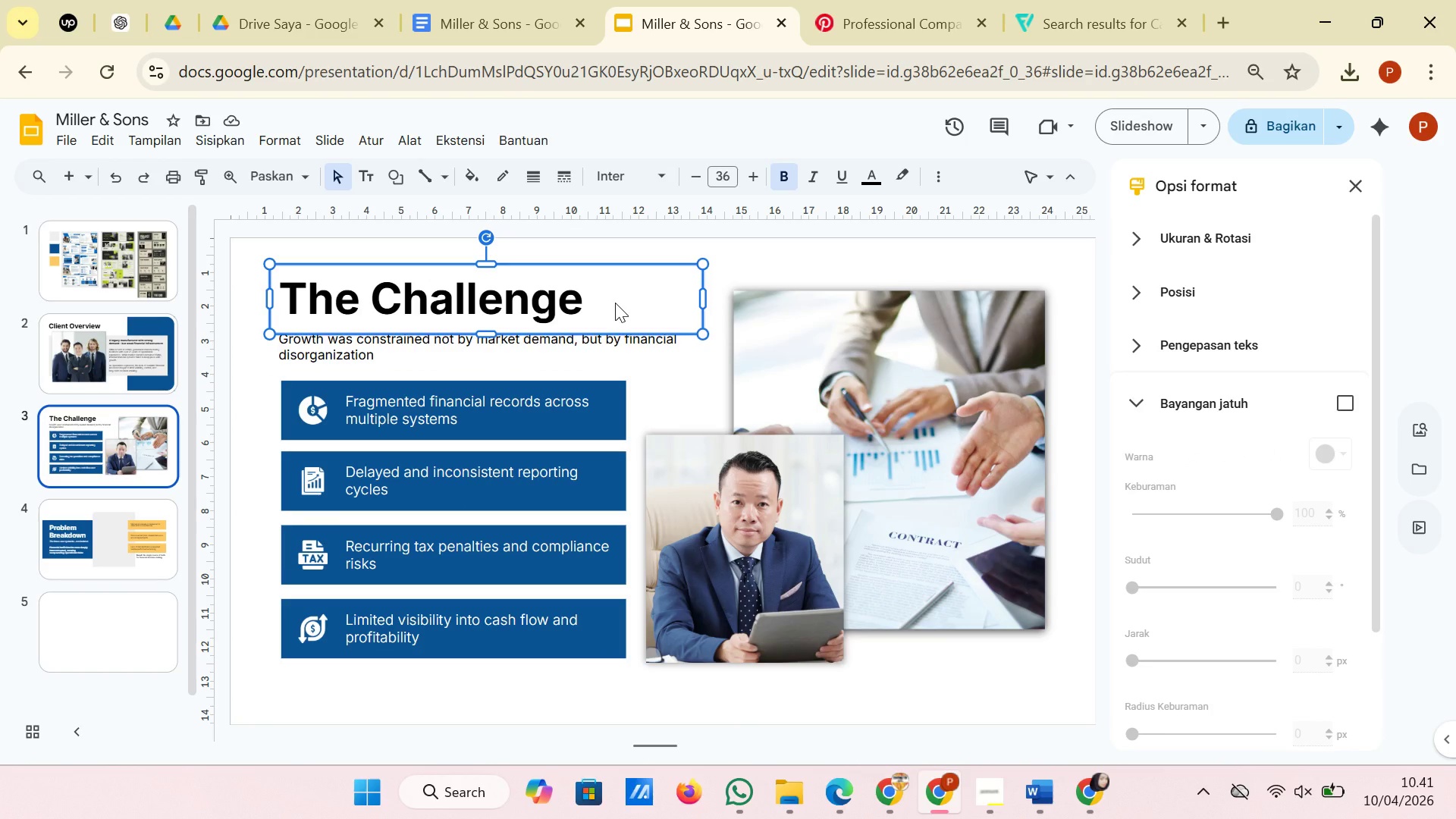 
key(Control+C)
 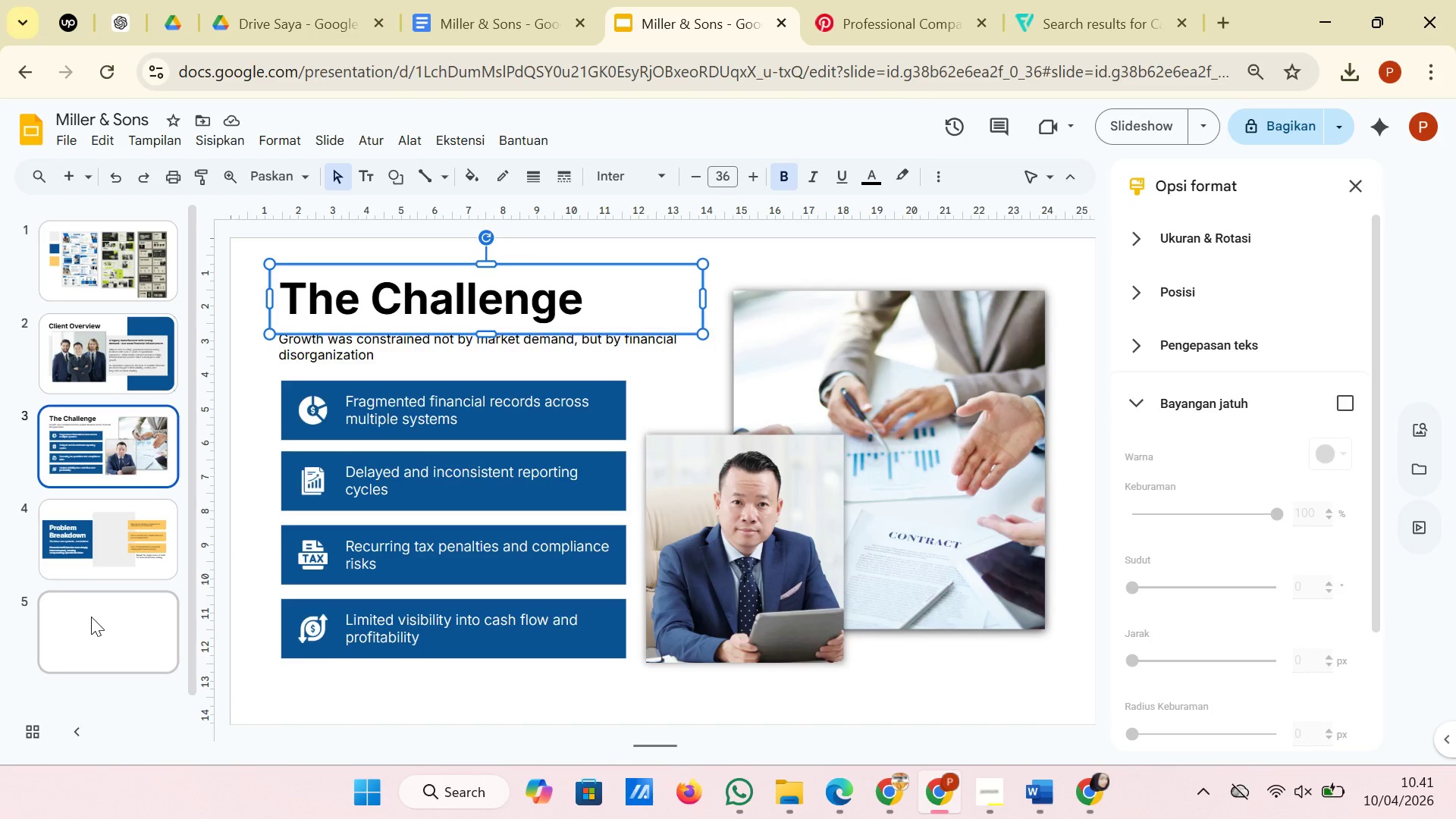 
left_click([91, 617])
 